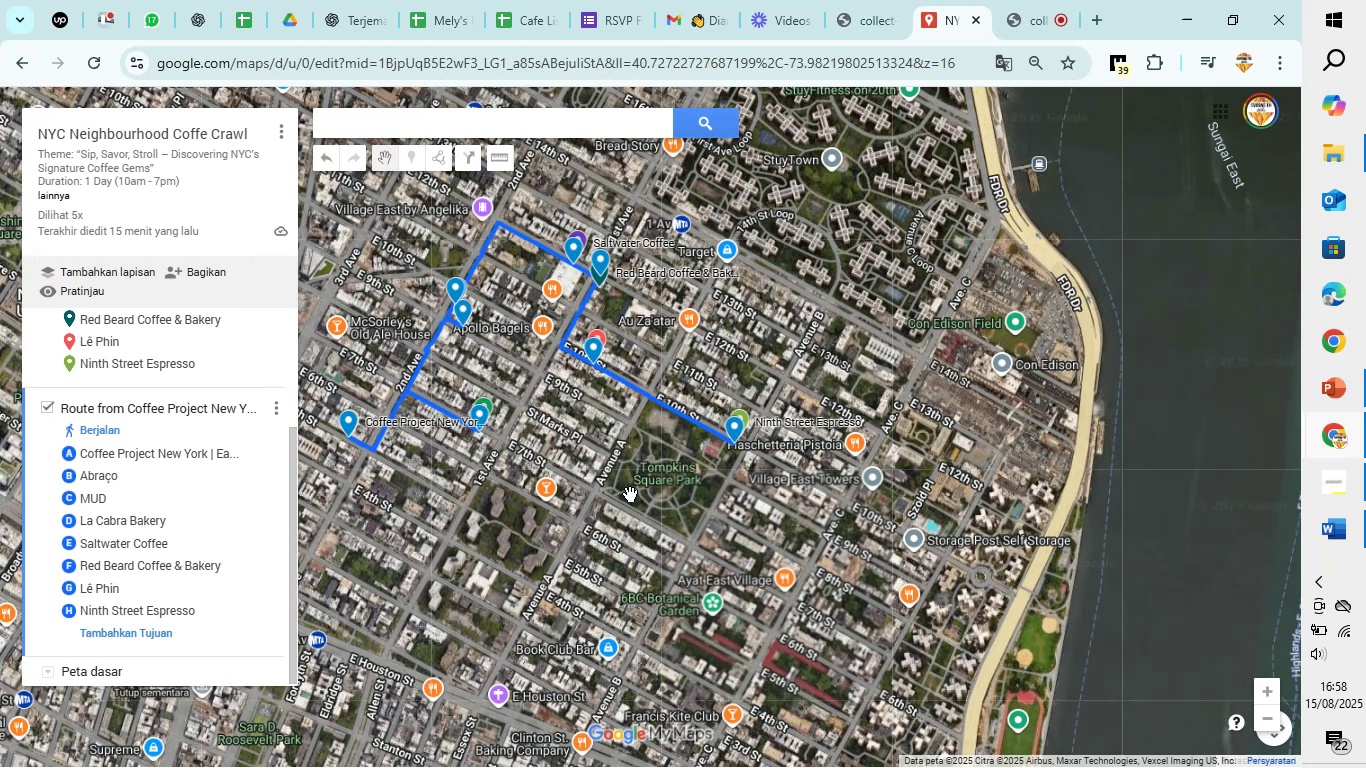 
scroll: coordinate [474, 517], scroll_direction: up, amount: 2.0
 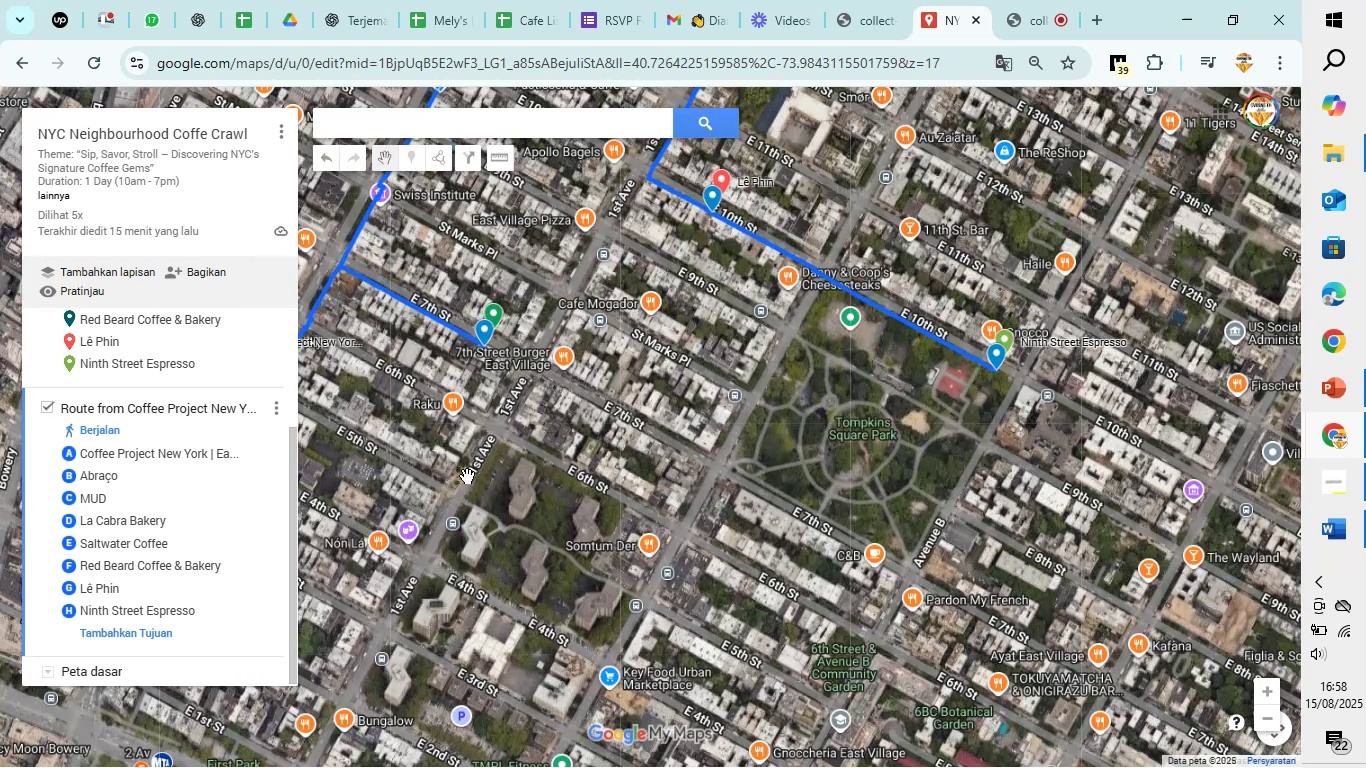 
scroll: coordinate [472, 483], scroll_direction: down, amount: 2.0
 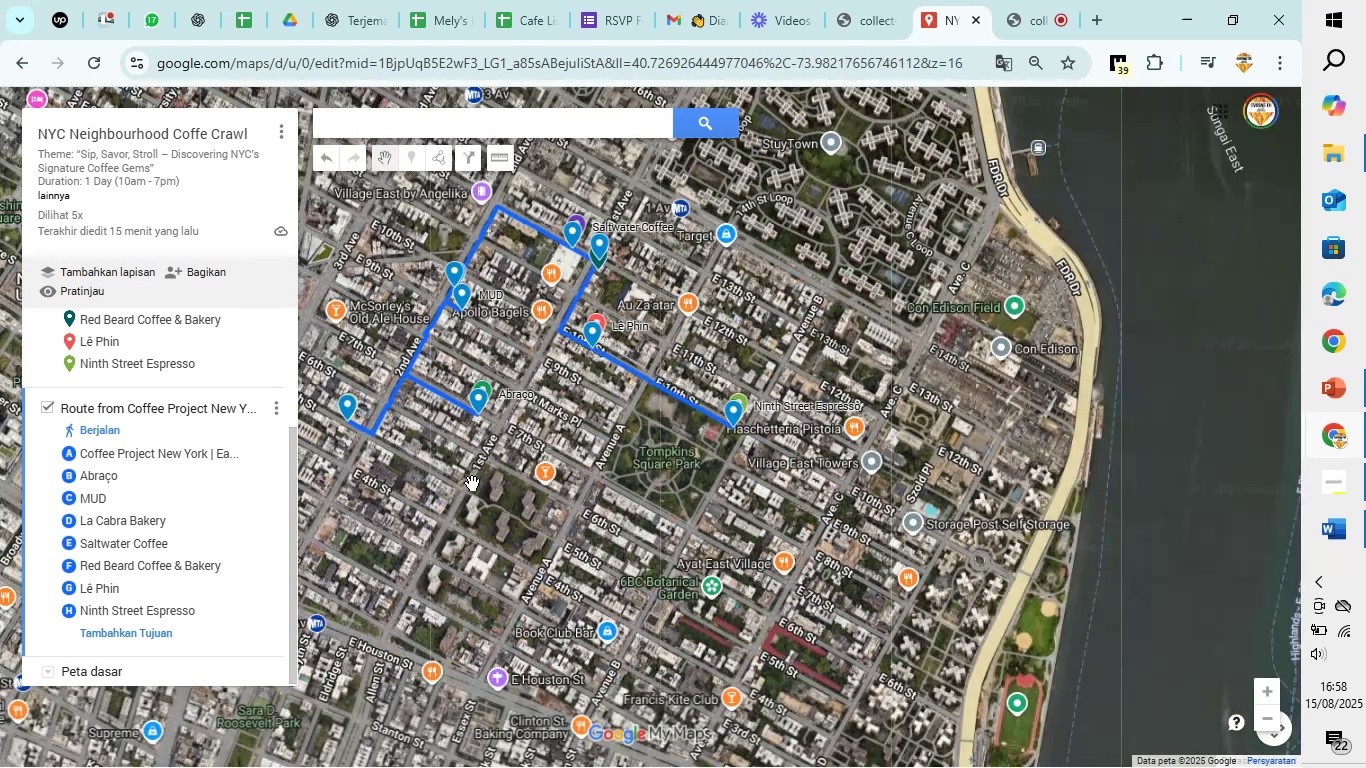 
left_click_drag(start_coordinate=[472, 483], to_coordinate=[472, 565])
 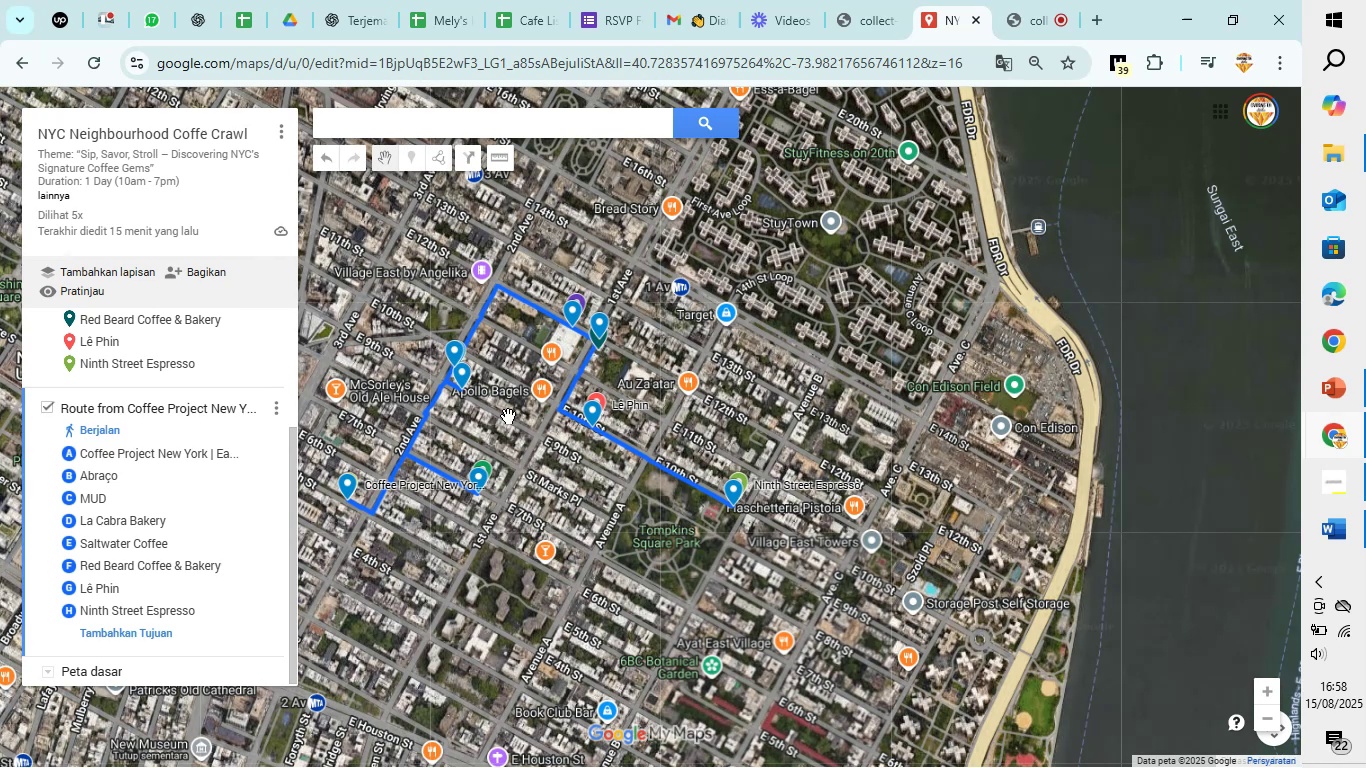 
wait(5.99)
 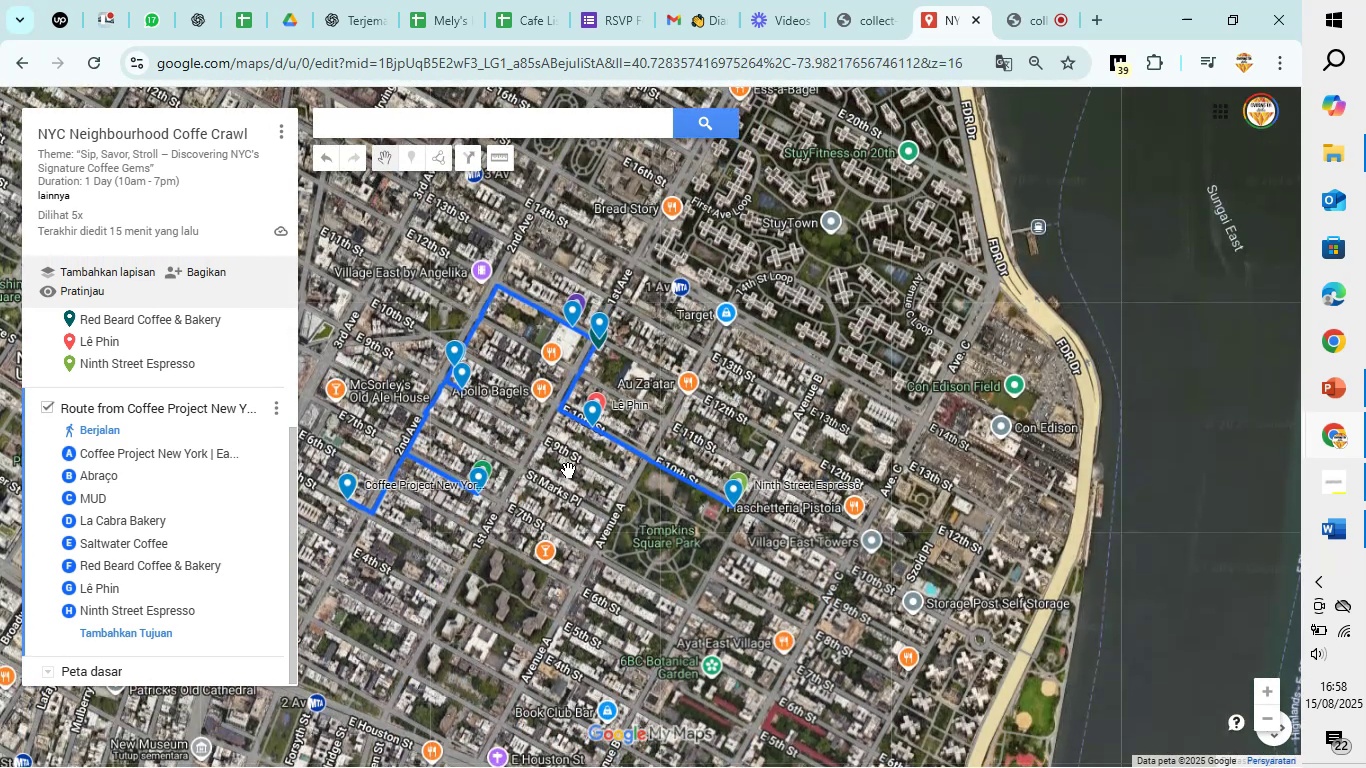 
left_click_drag(start_coordinate=[646, 388], to_coordinate=[693, 413])
 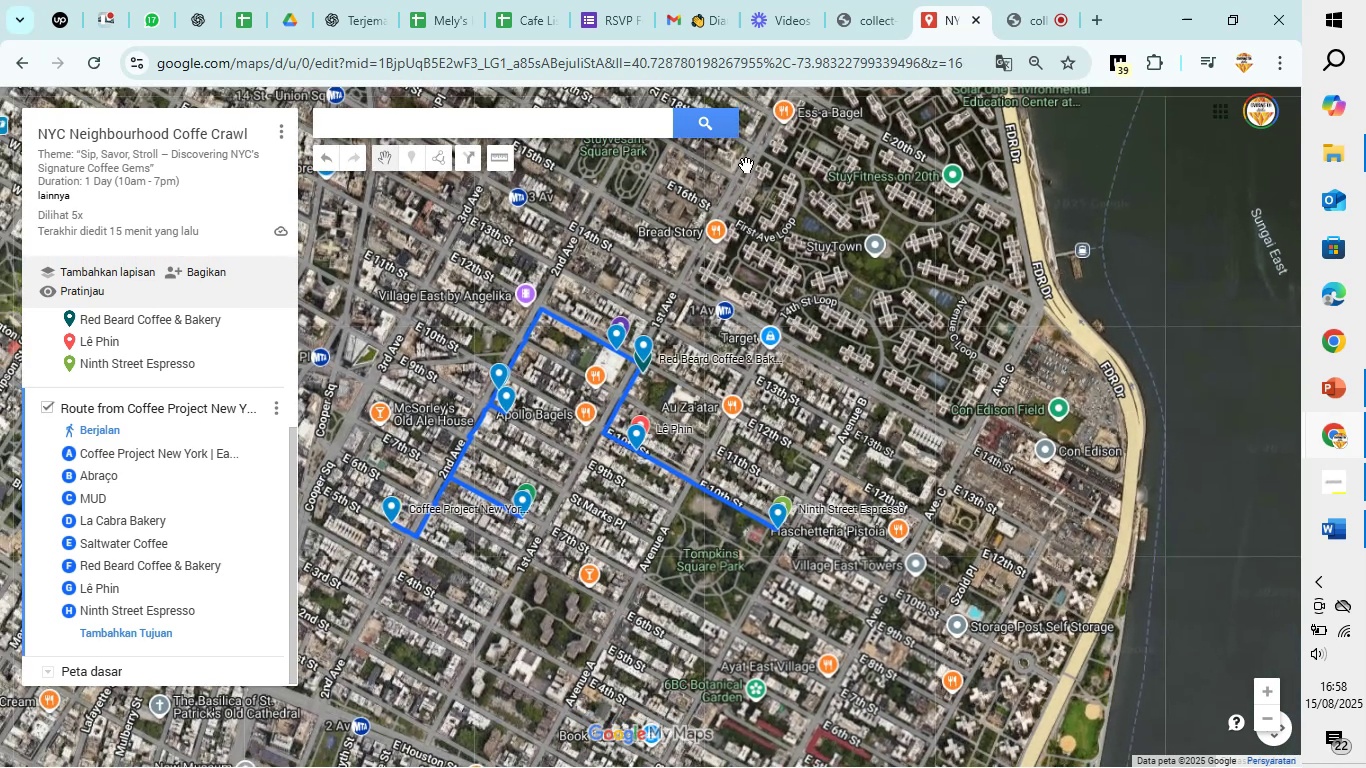 
mouse_move([773, 0])
 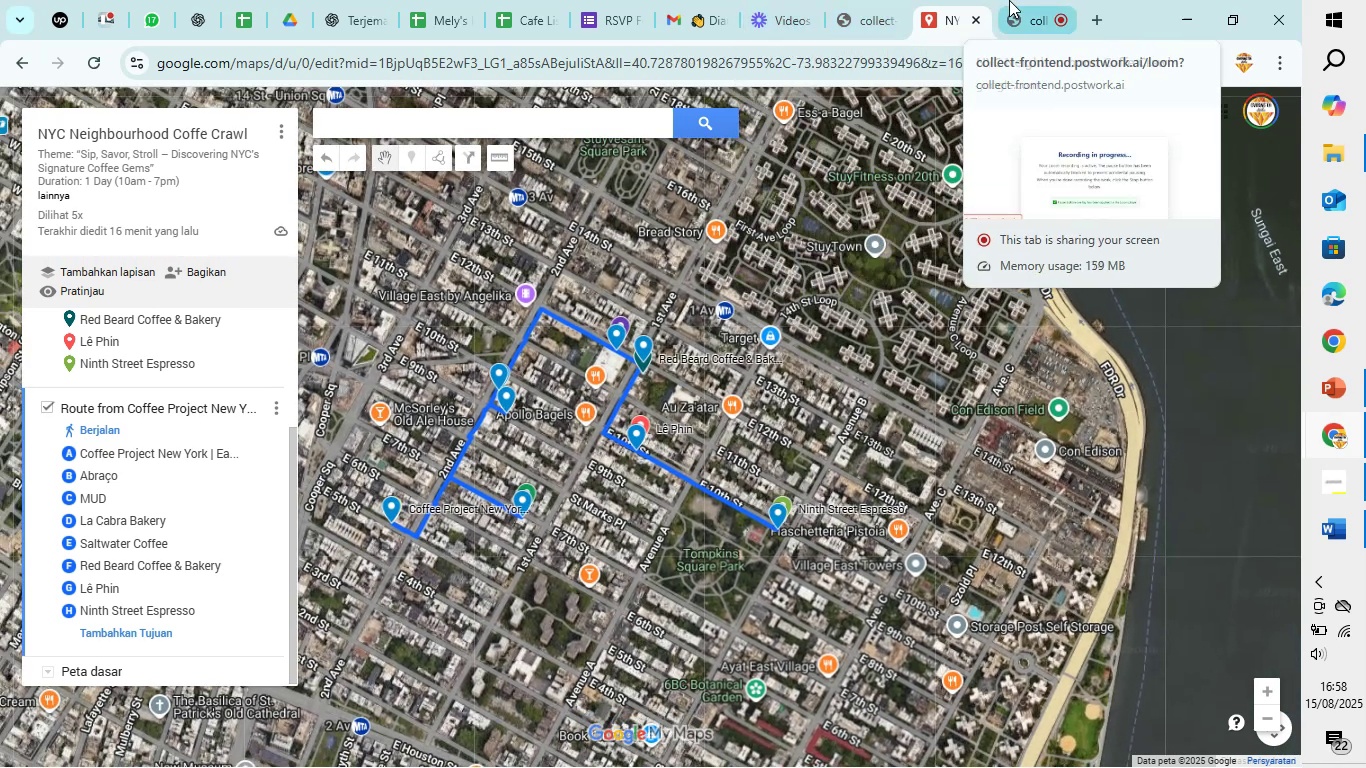 
left_click([1014, 0])
 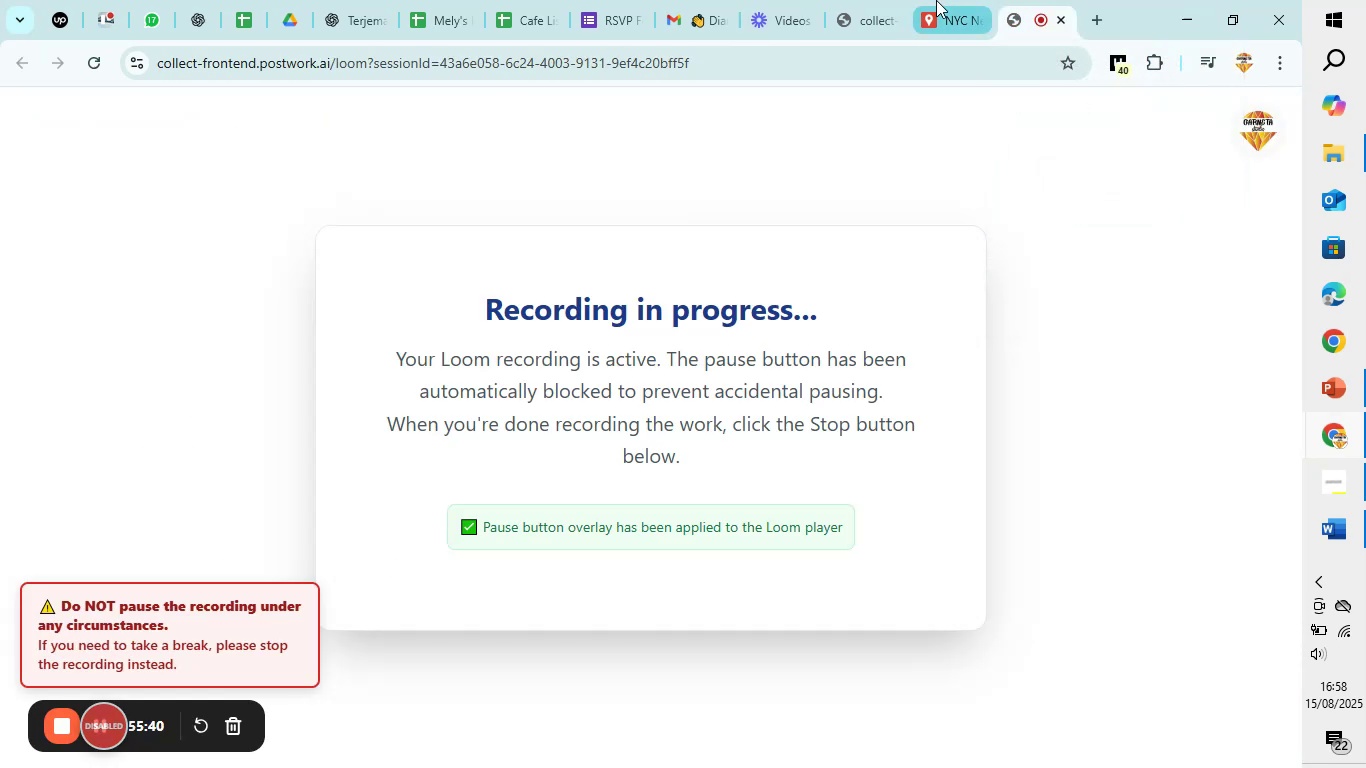 
left_click([936, 0])
 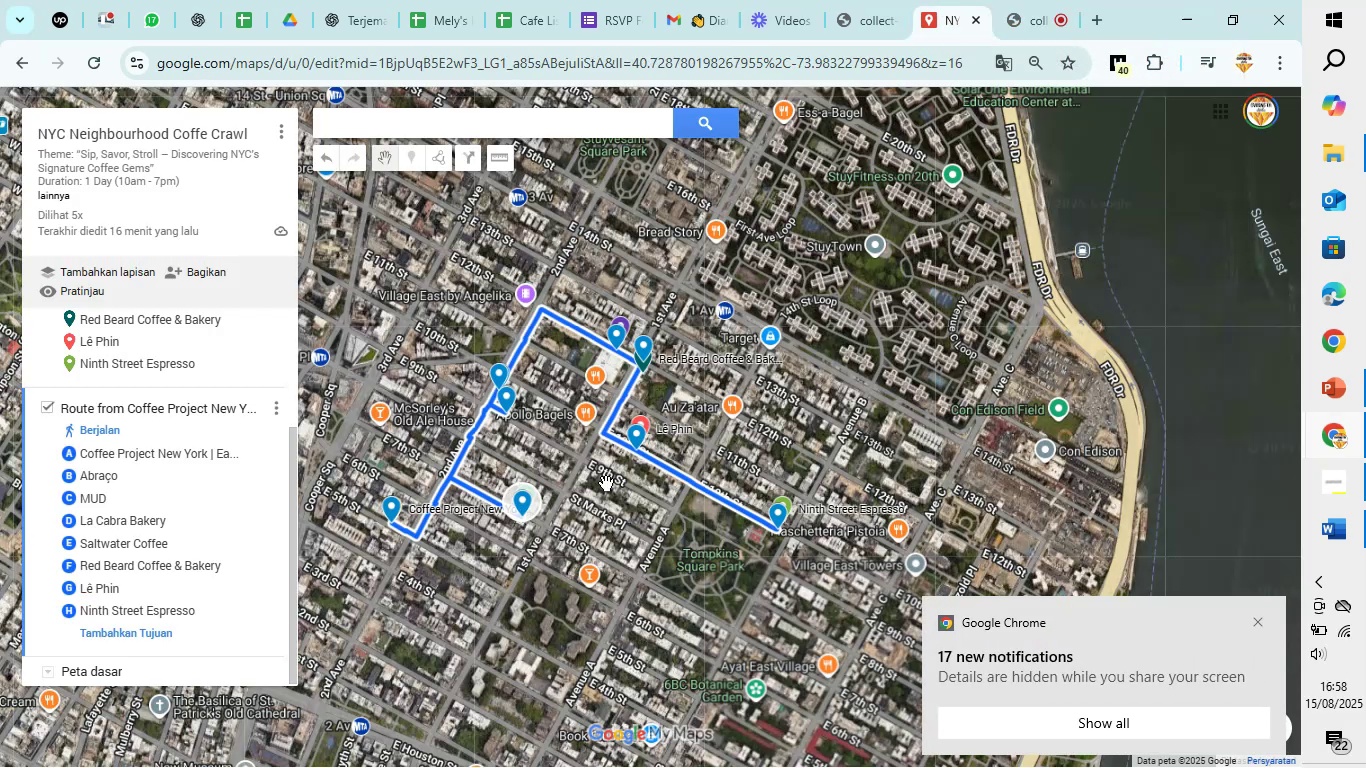 
scroll: coordinate [582, 508], scroll_direction: up, amount: 3.0
 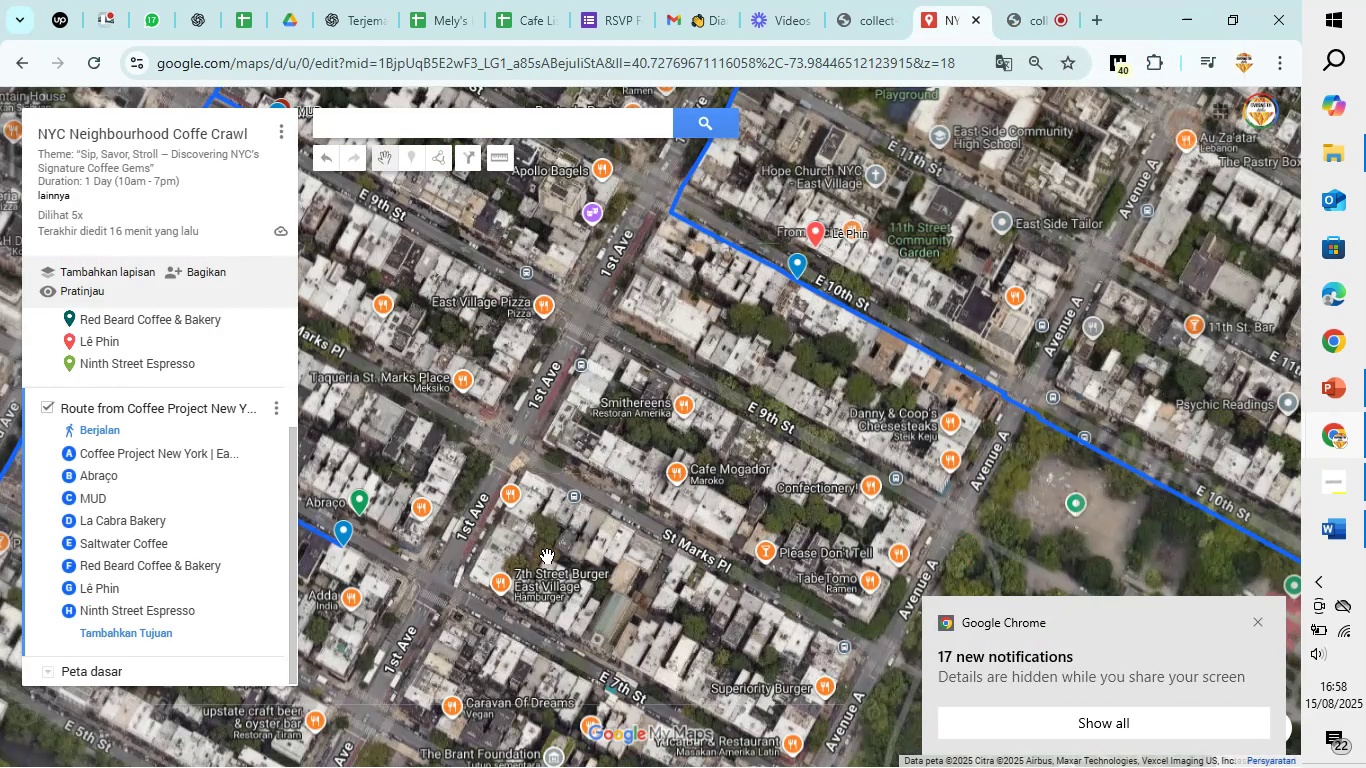 
left_click_drag(start_coordinate=[553, 553], to_coordinate=[1262, 486])
 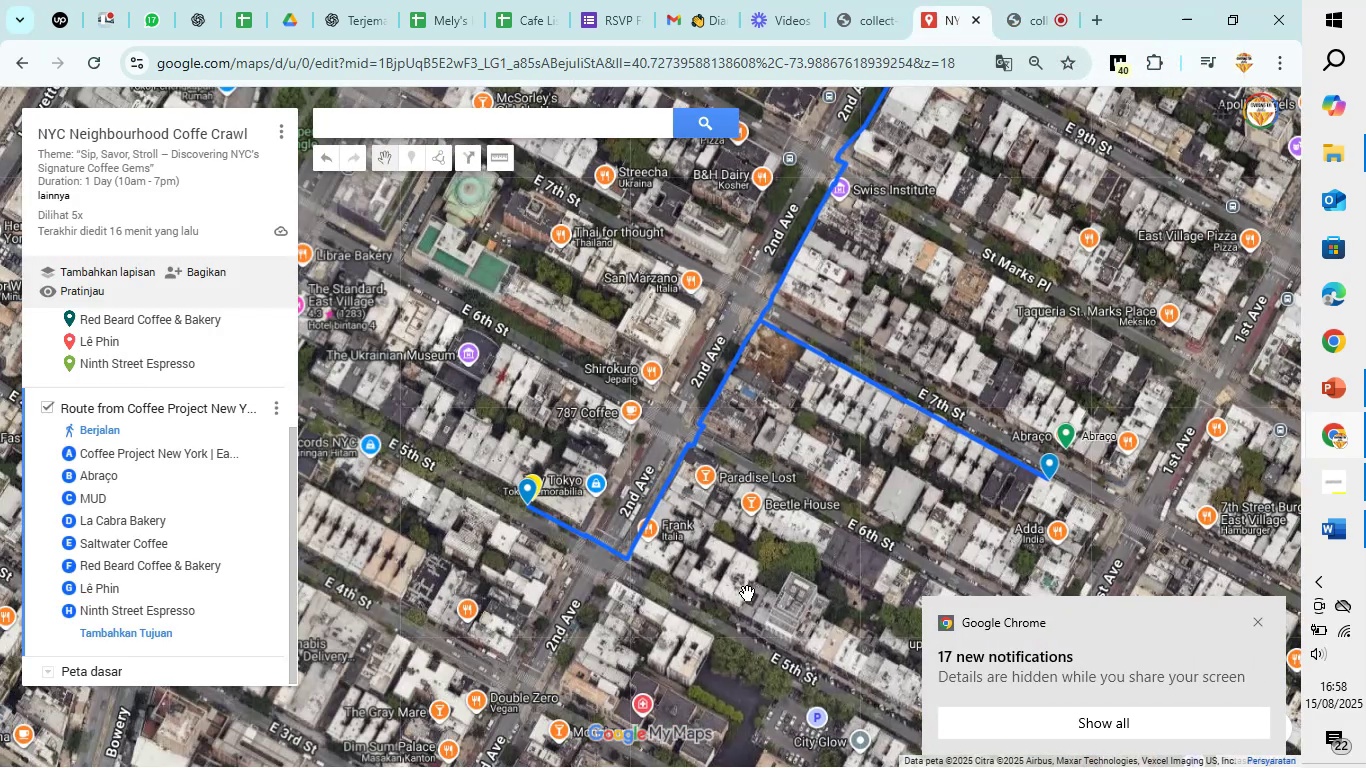 
left_click_drag(start_coordinate=[673, 614], to_coordinate=[719, 575])
 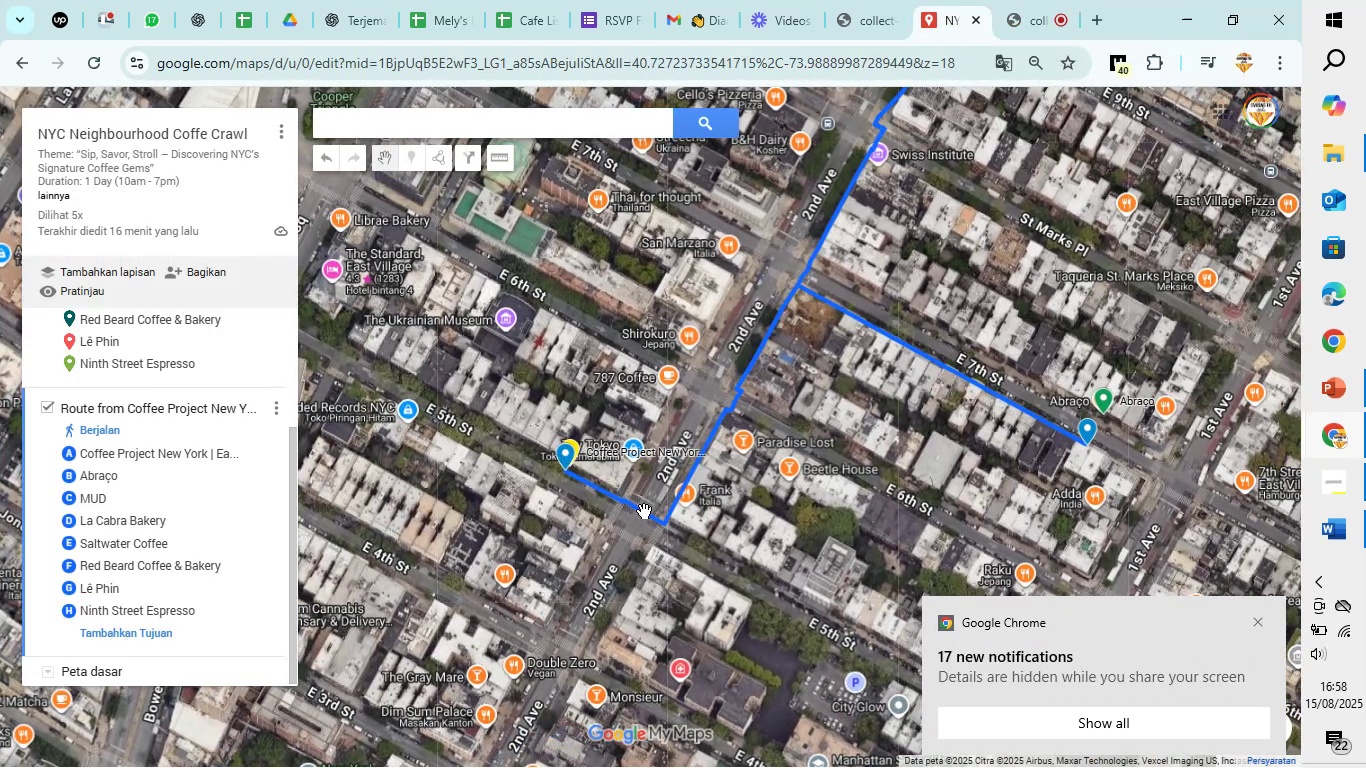 
scroll: coordinate [178, 542], scroll_direction: up, amount: 4.0
 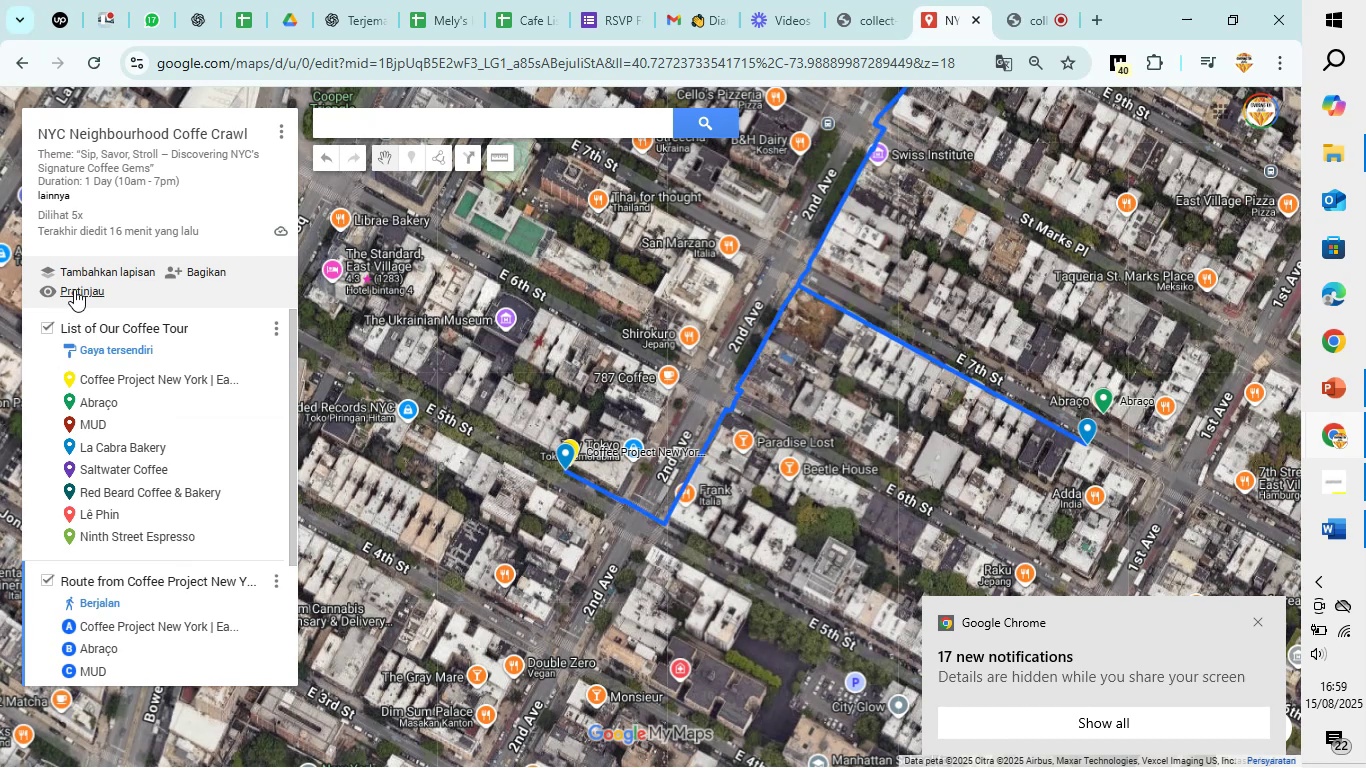 
left_click([74, 289])
 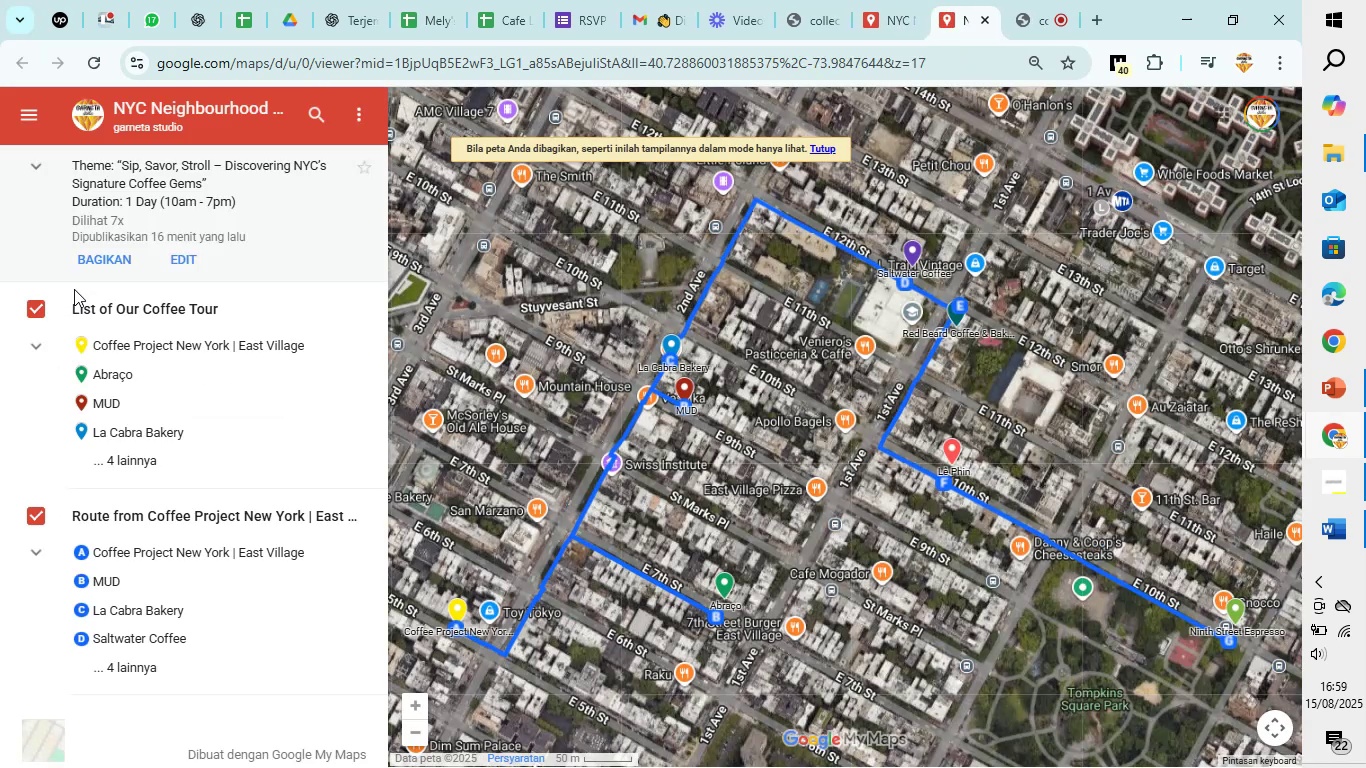 
wait(6.95)
 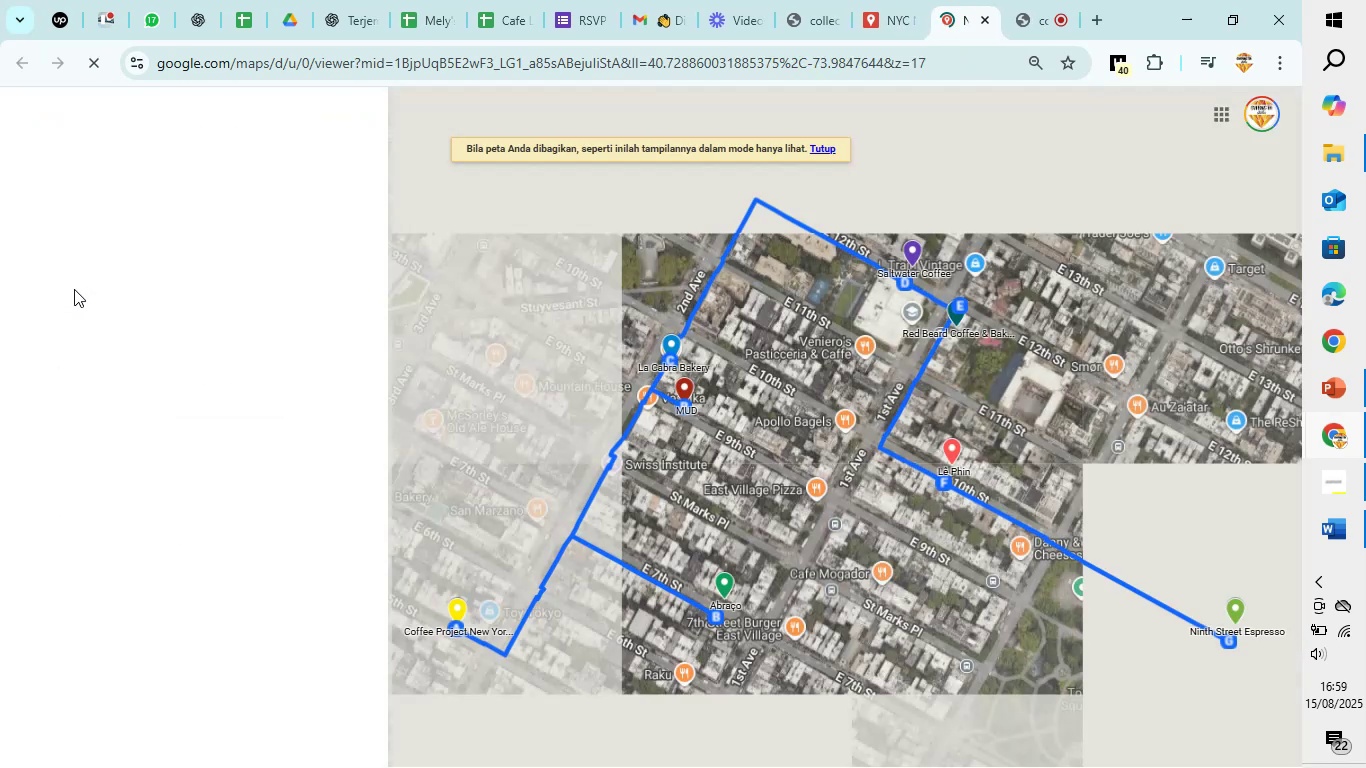 
mouse_move([124, 429])
 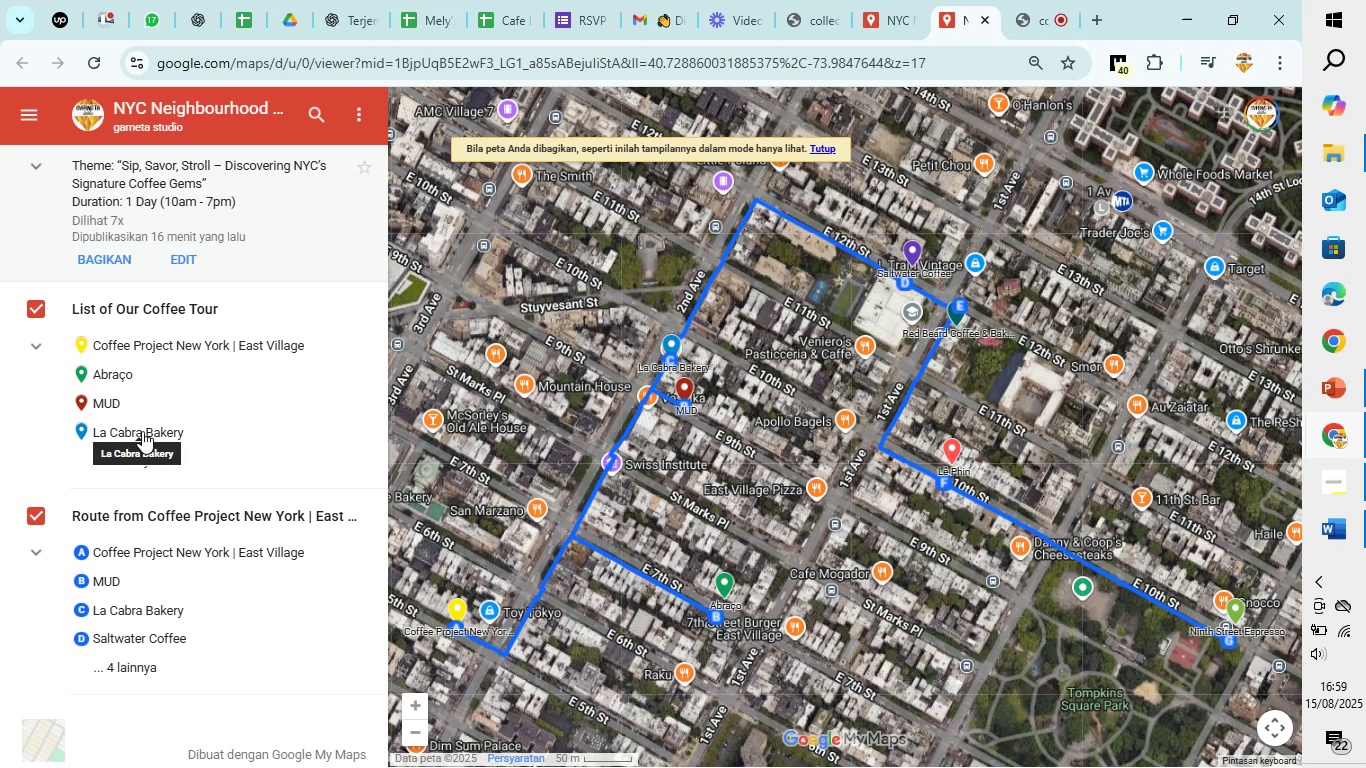 
scroll: coordinate [144, 428], scroll_direction: down, amount: 1.0
 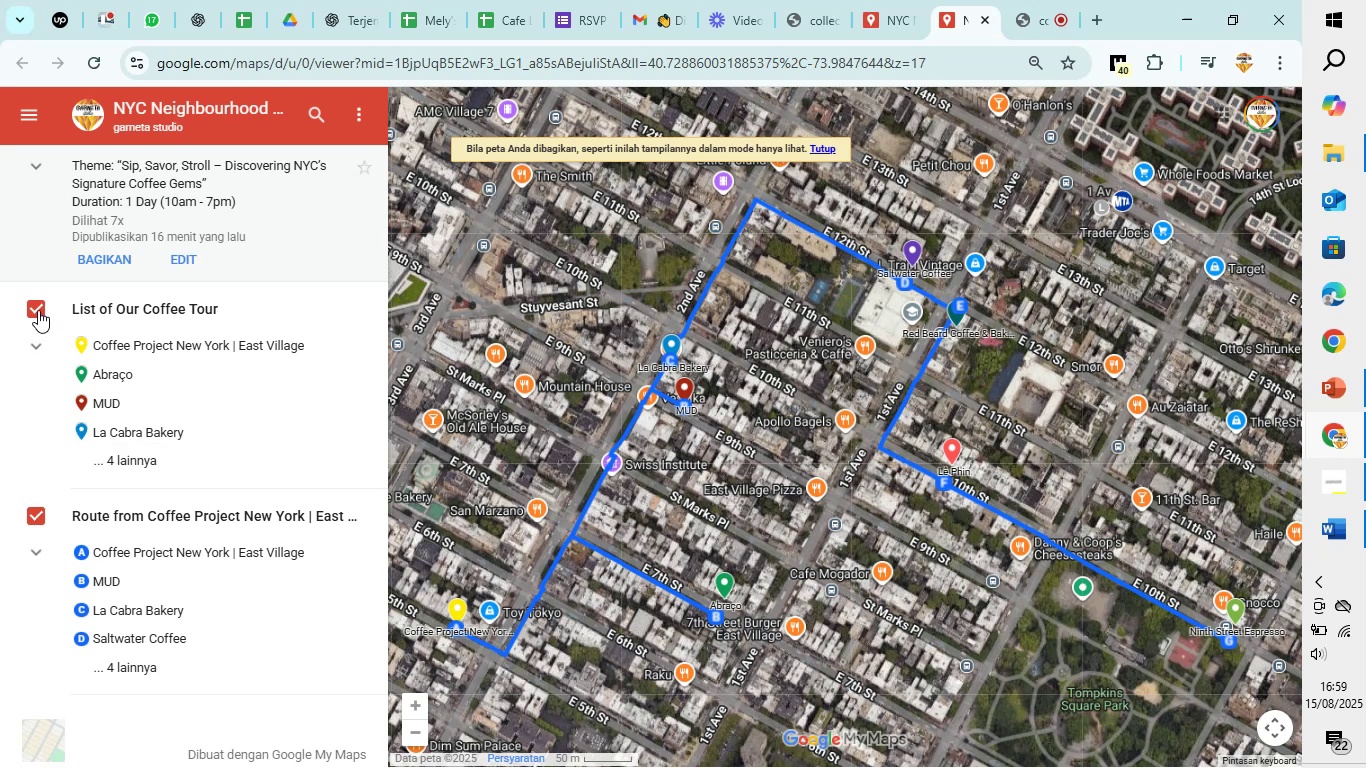 
left_click([32, 356])
 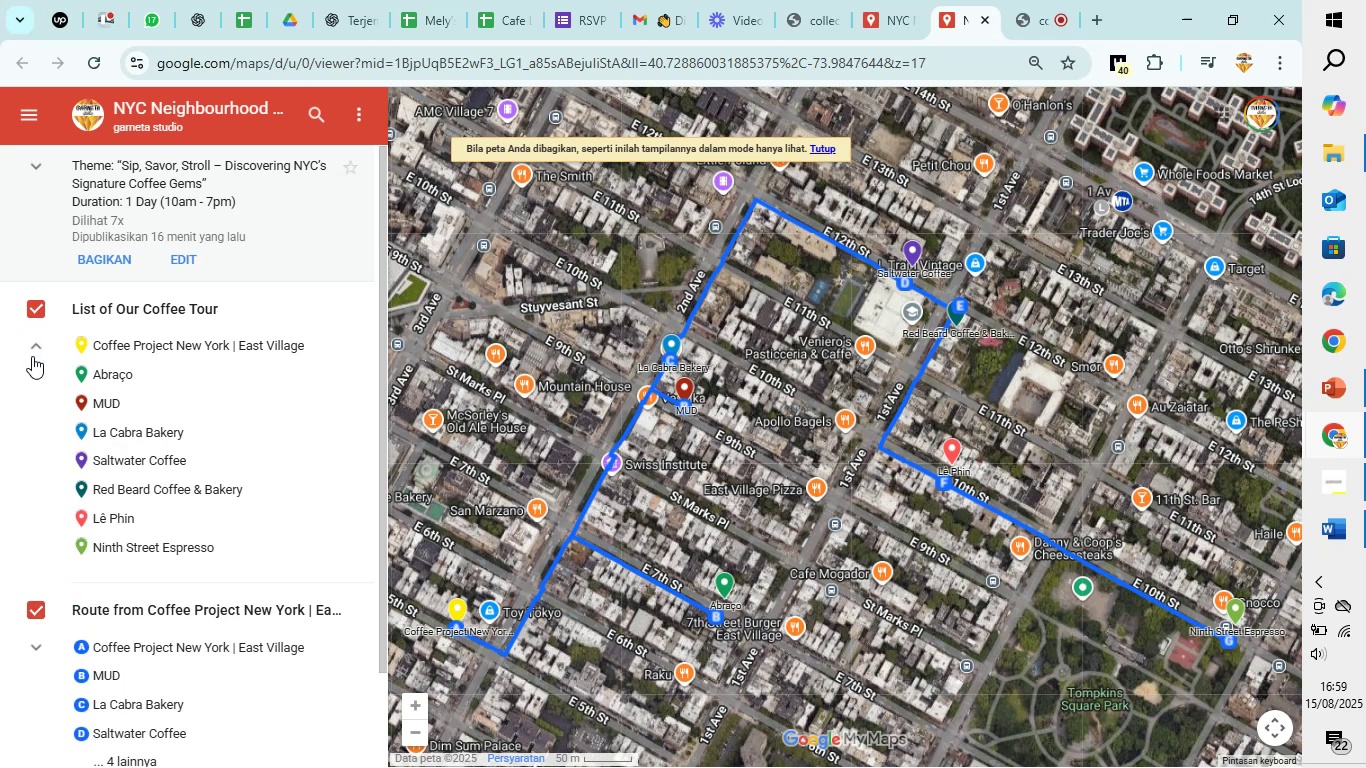 
scroll: coordinate [39, 392], scroll_direction: down, amount: 3.0
 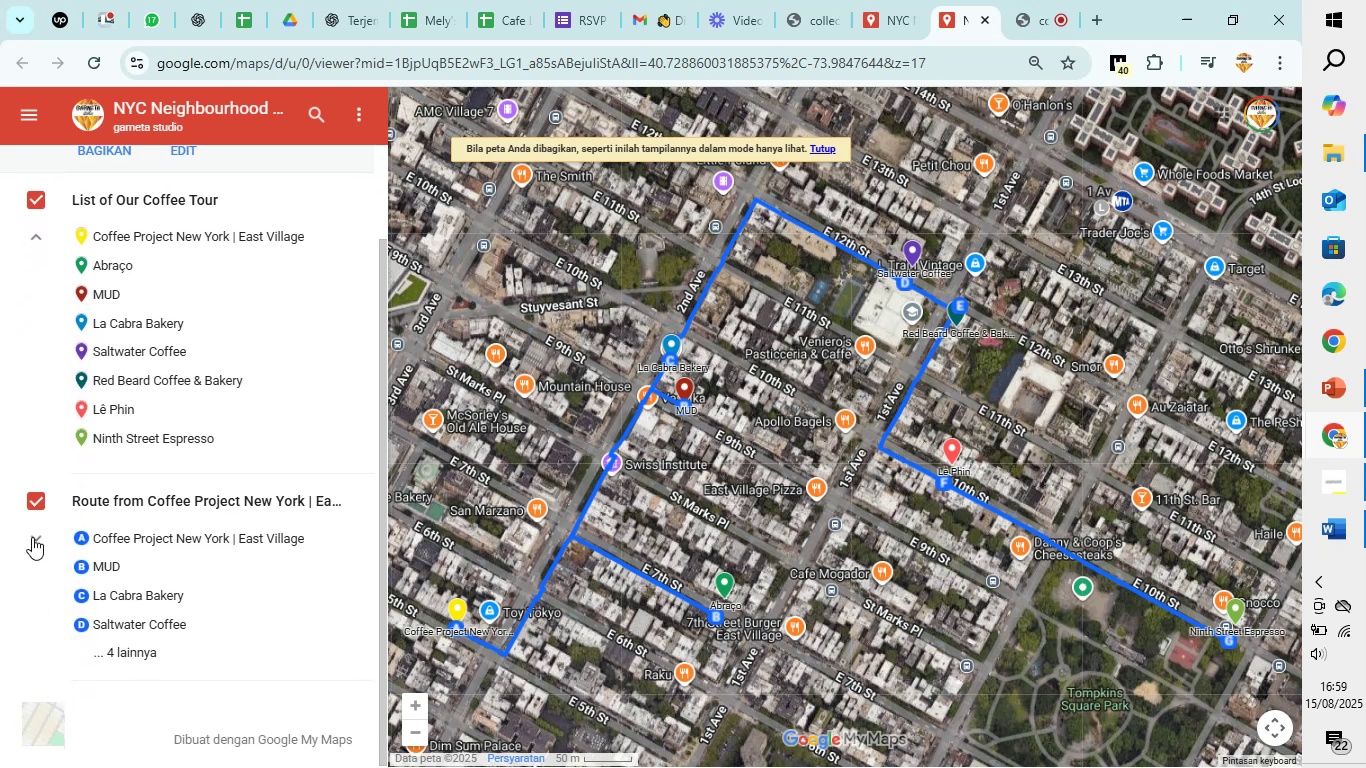 
left_click([32, 535])
 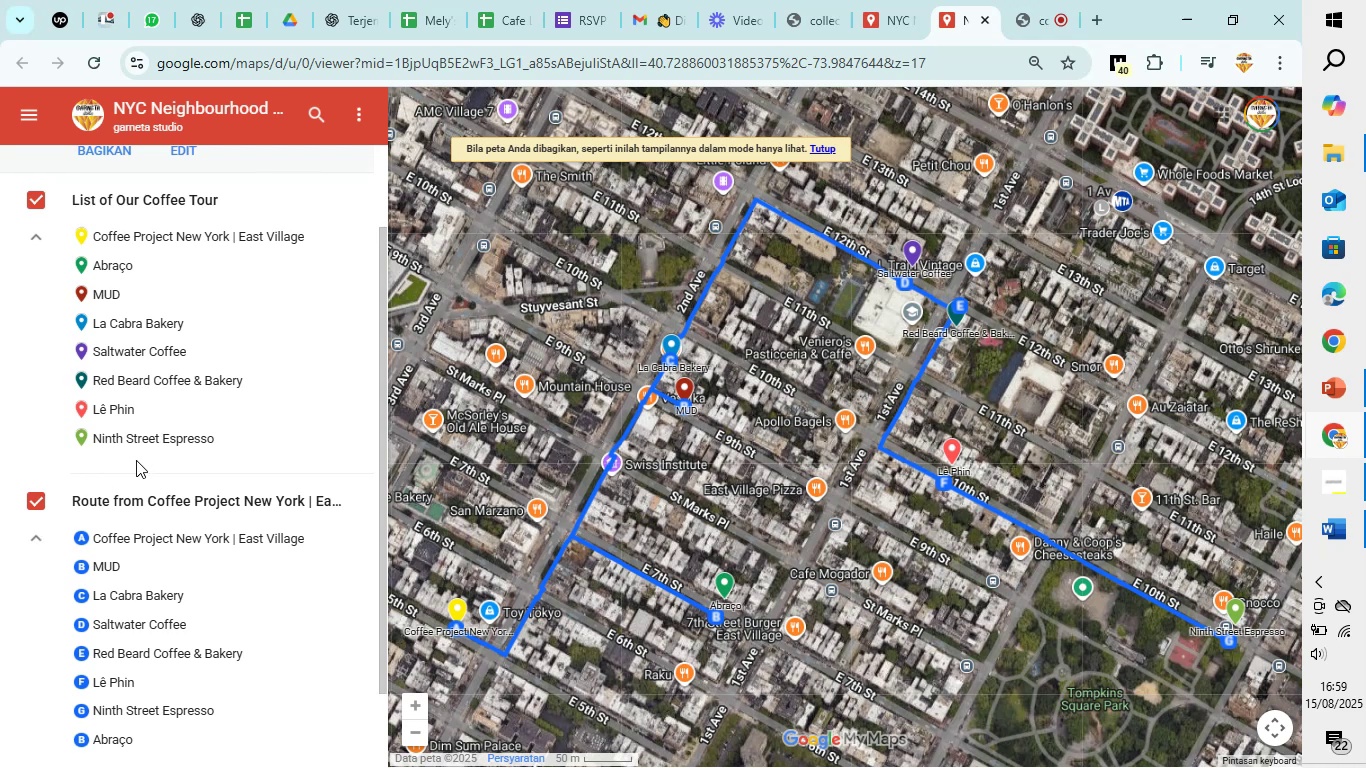 
scroll: coordinate [136, 460], scroll_direction: down, amount: 2.0
 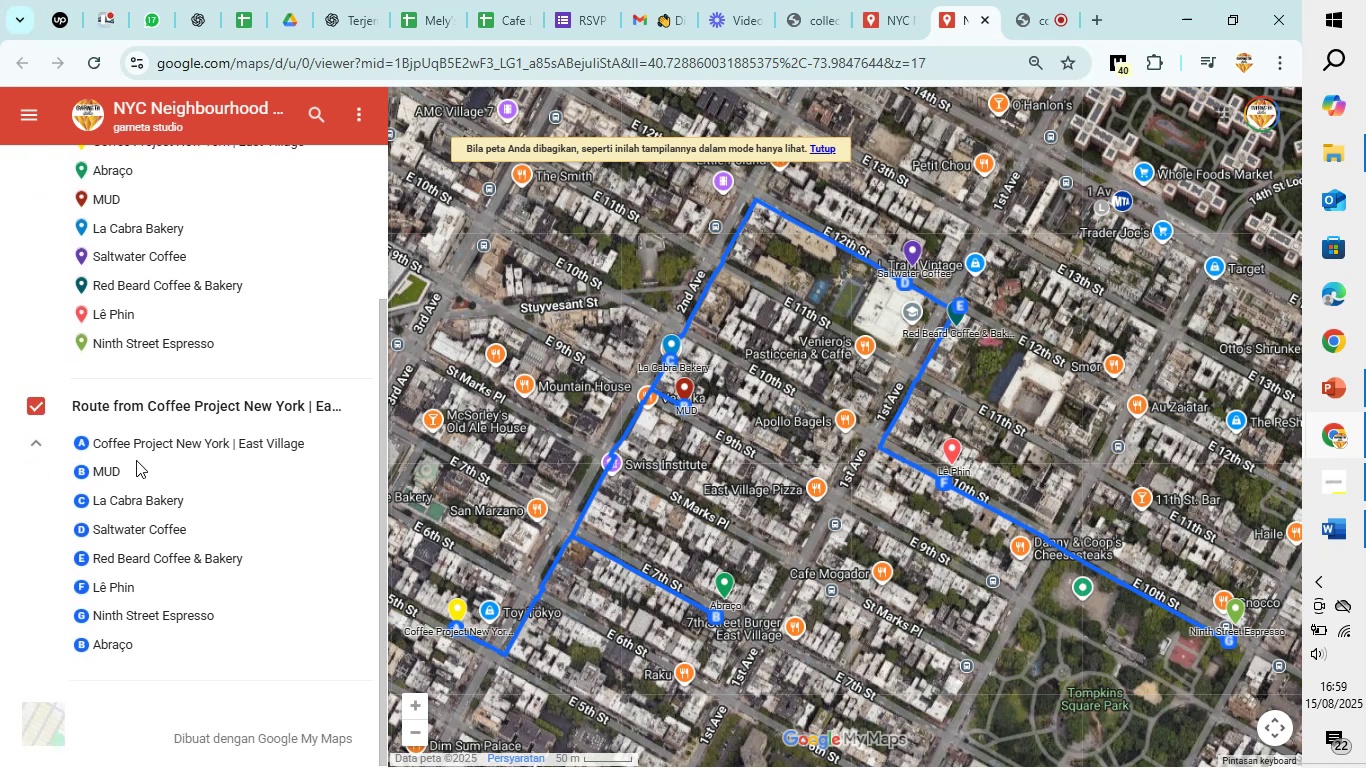 
wait(8.32)
 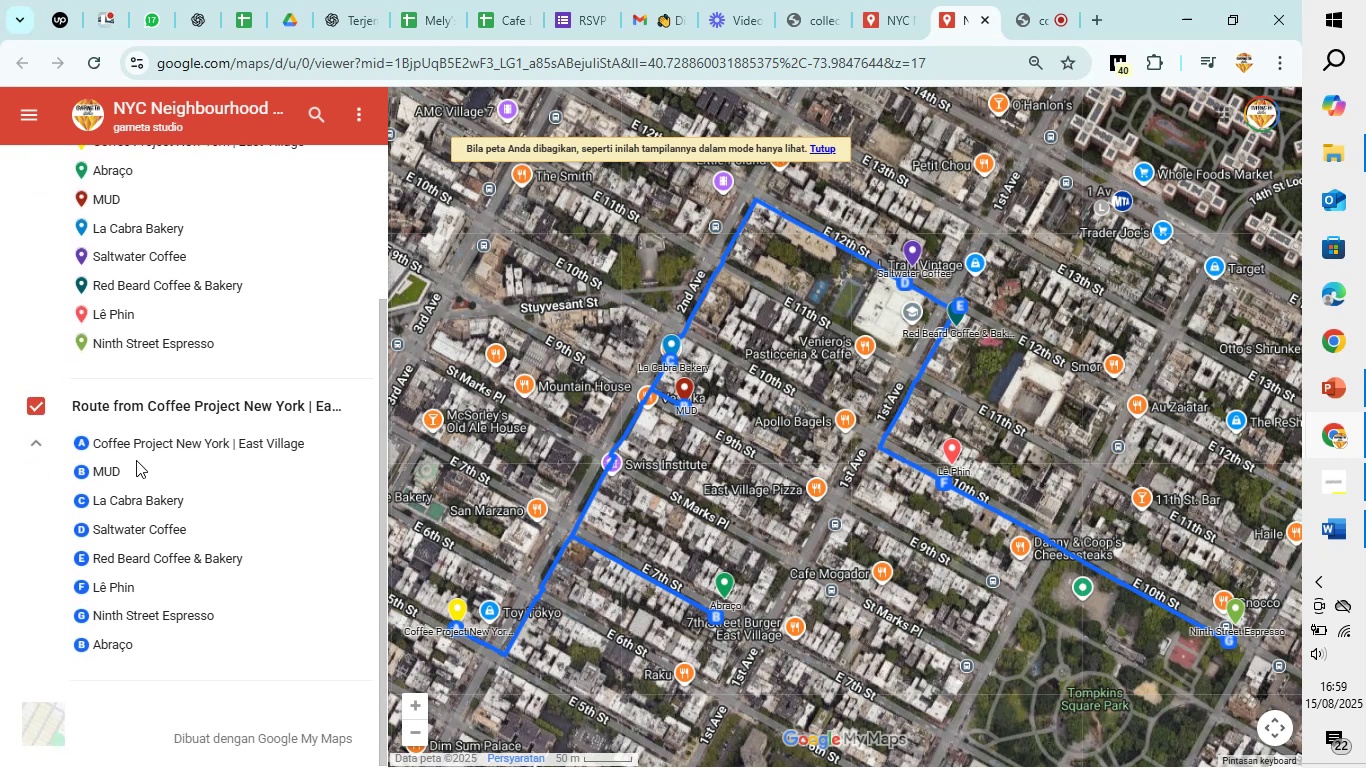 
left_click([1347, 538])
 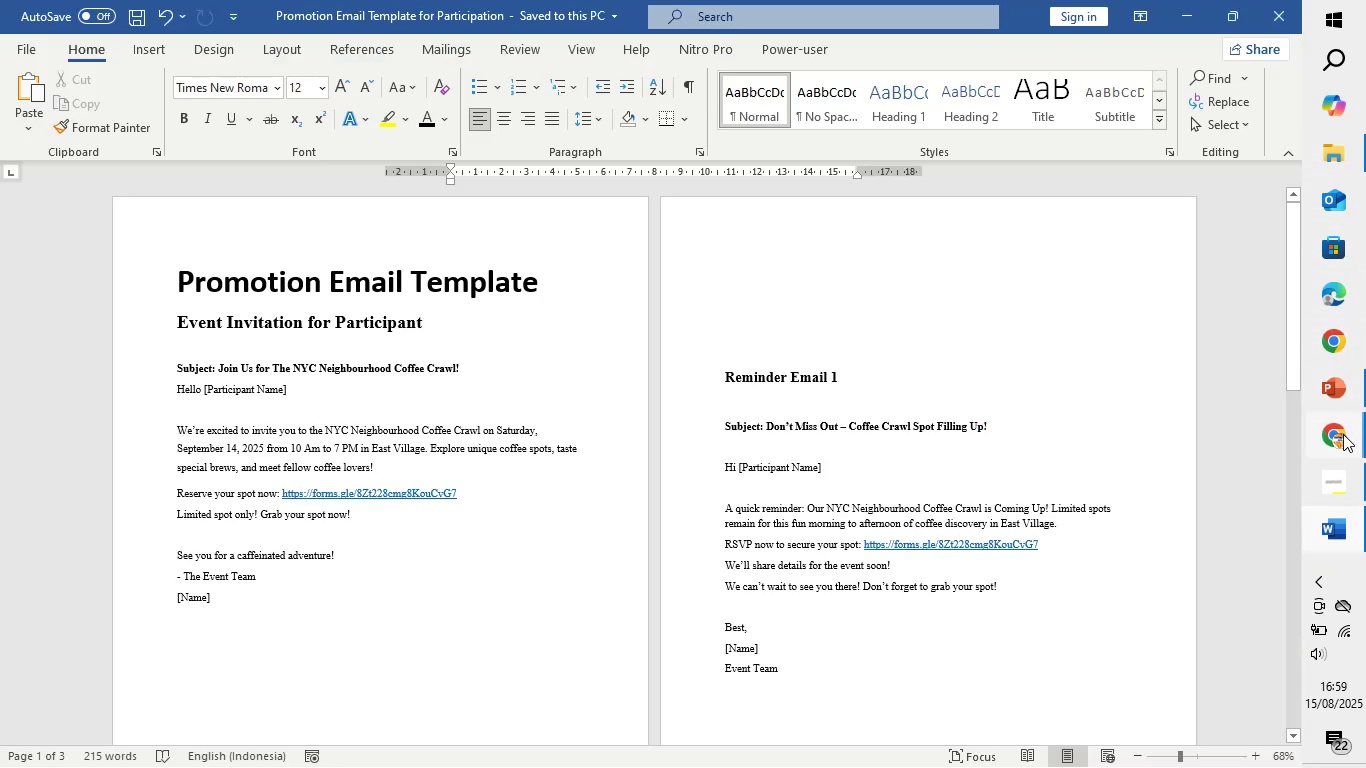 
left_click([1279, 437])
 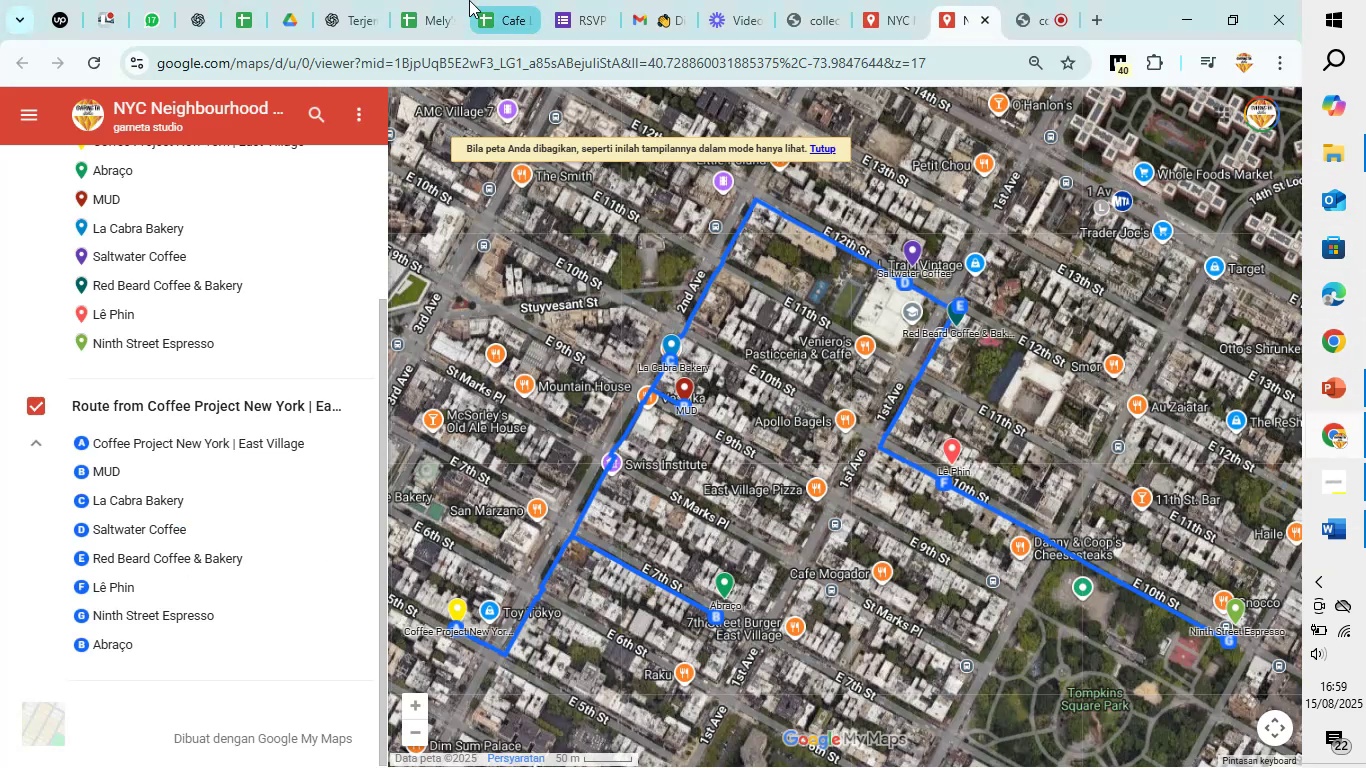 
left_click([491, 0])
 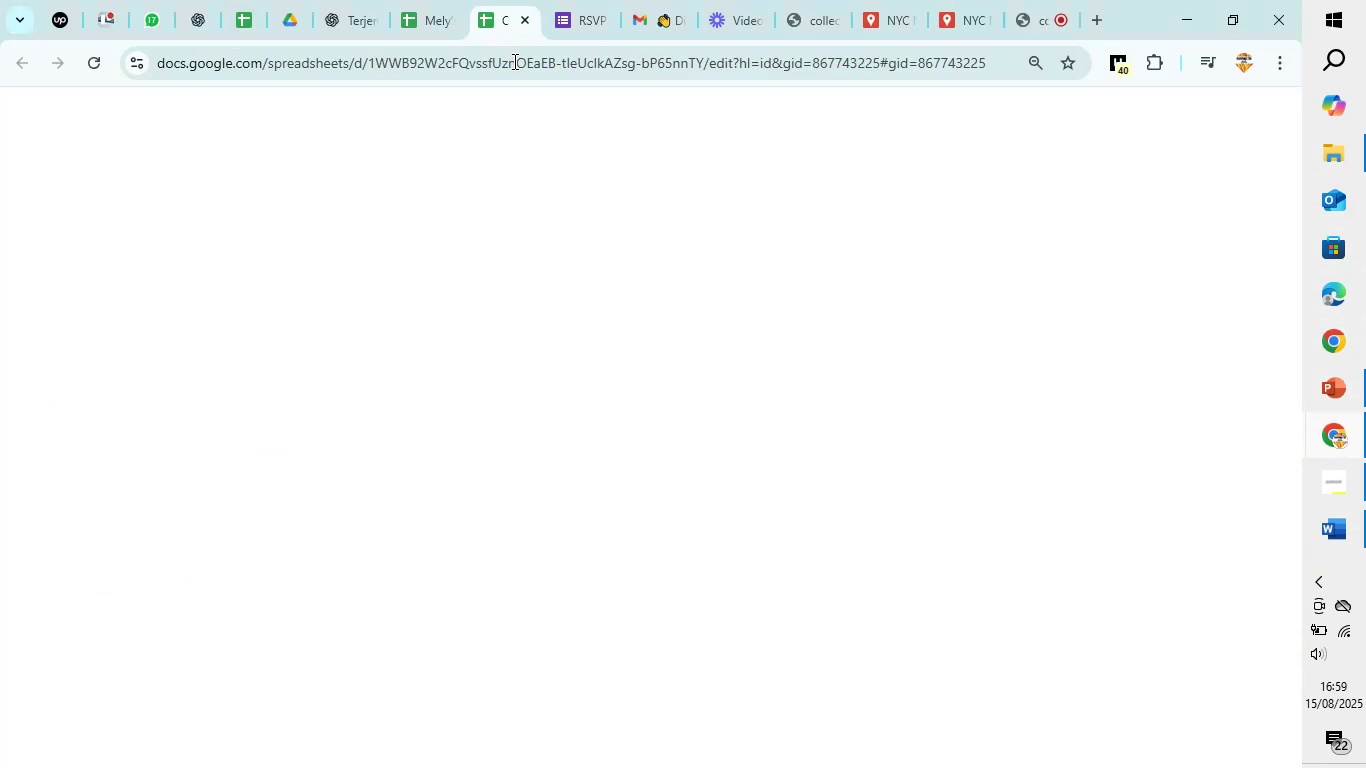 
mouse_move([585, 244])
 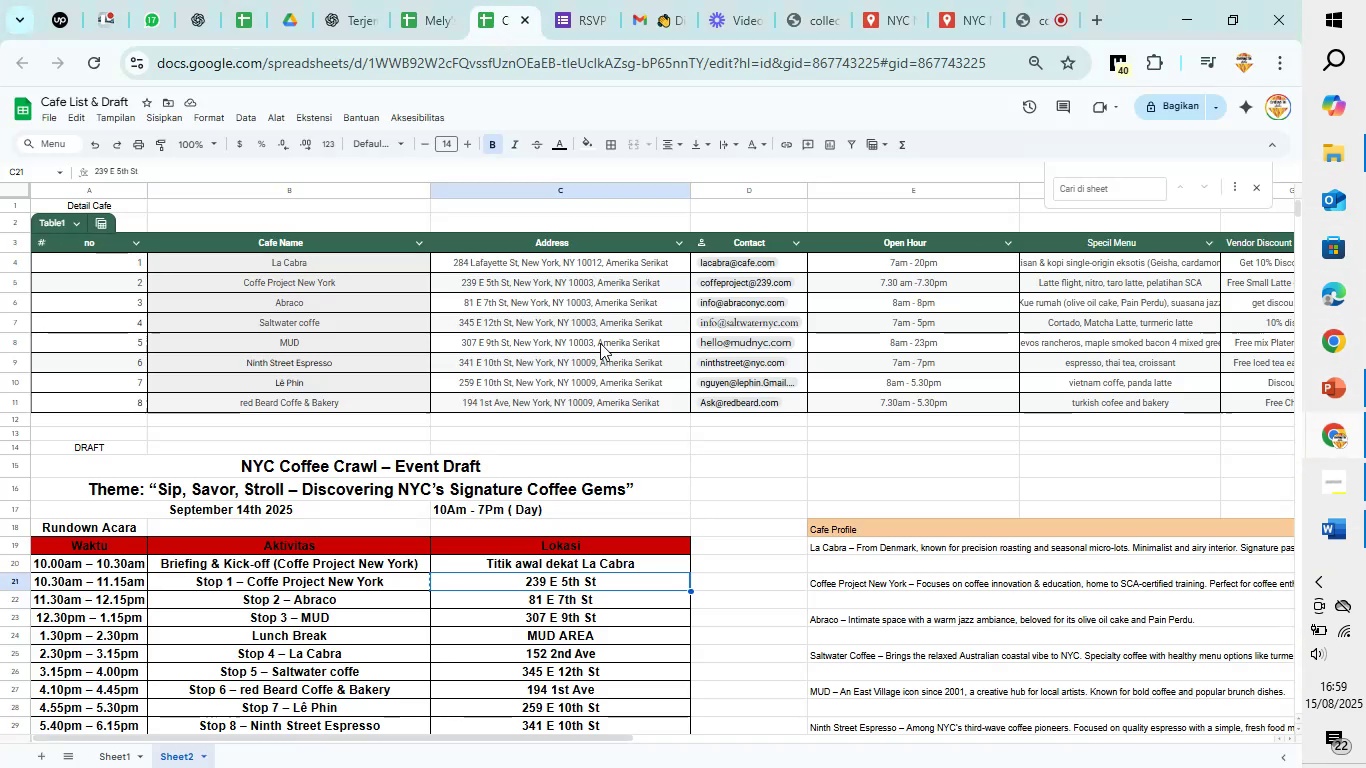 
scroll: coordinate [601, 359], scroll_direction: down, amount: 4.0
 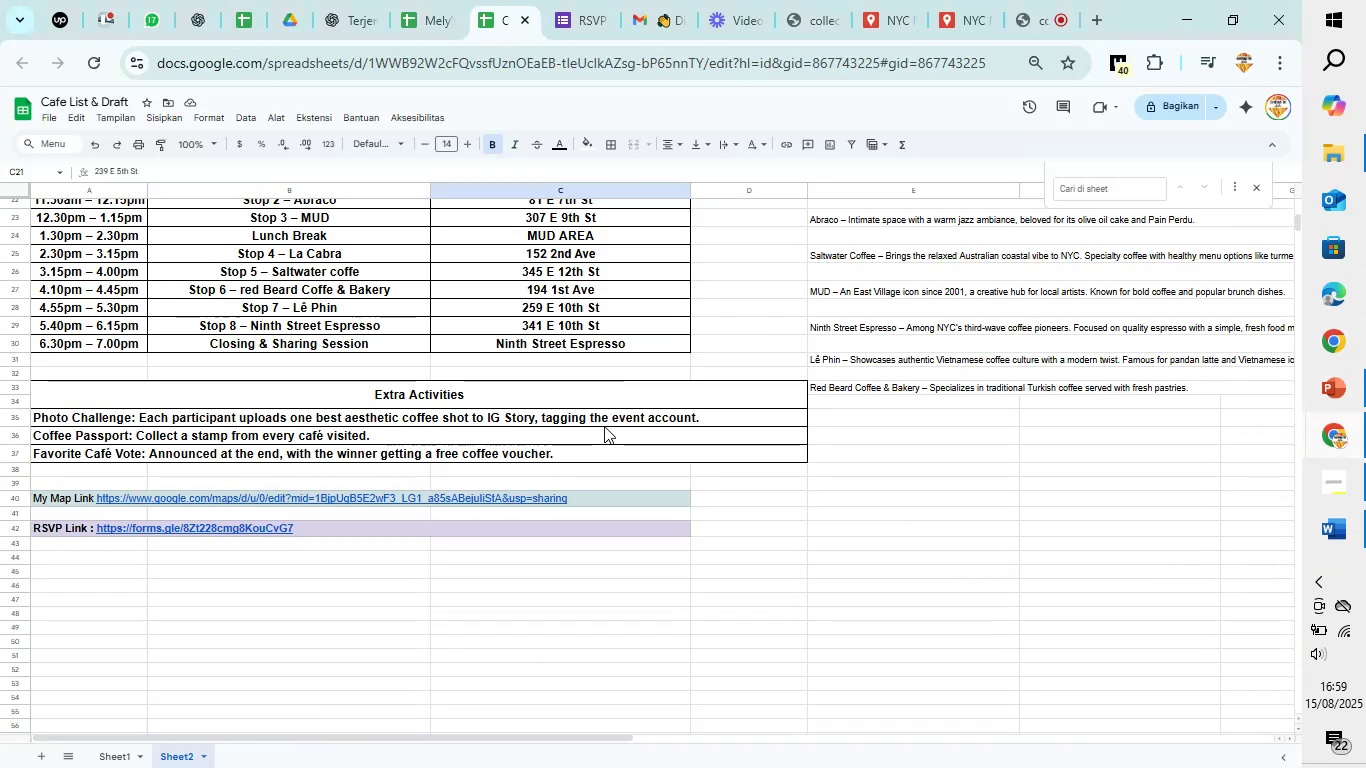 
scroll: coordinate [602, 430], scroll_direction: up, amount: 5.0
 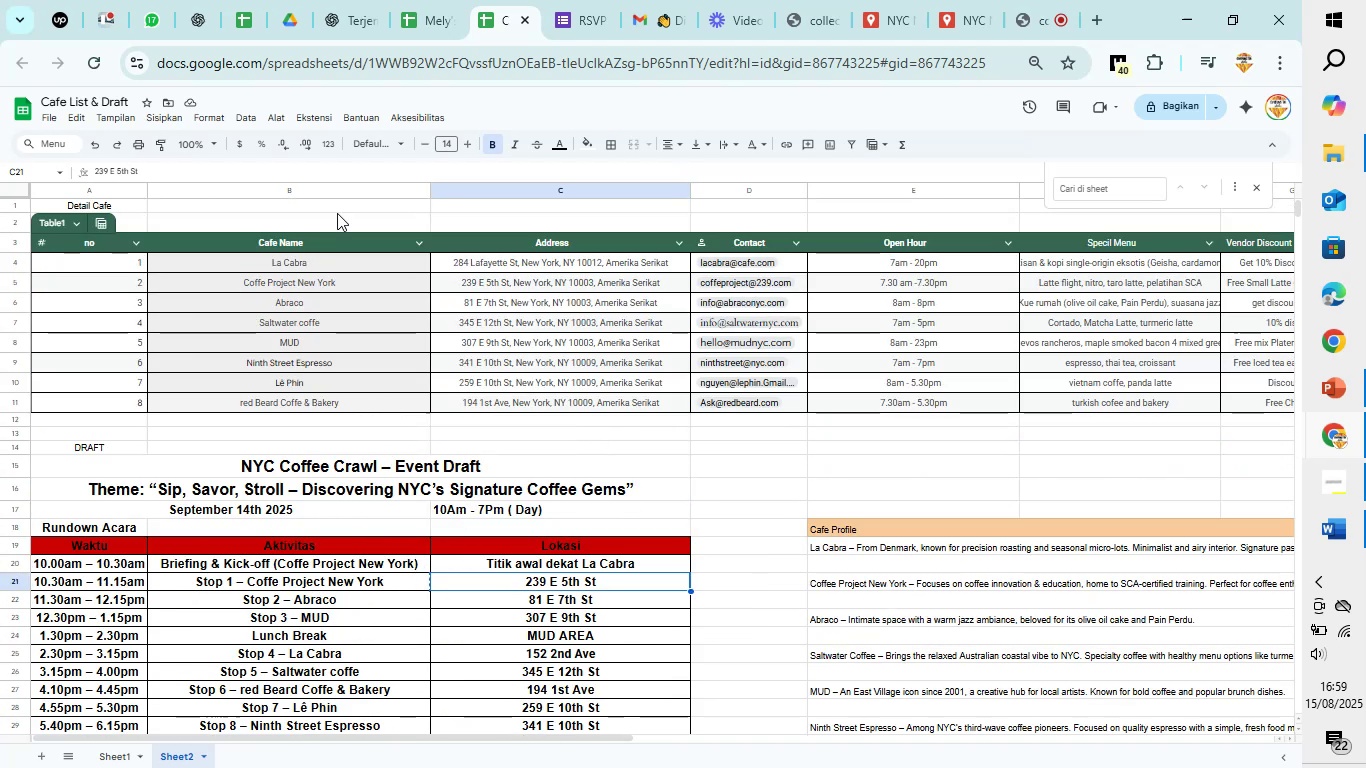 
wait(6.14)
 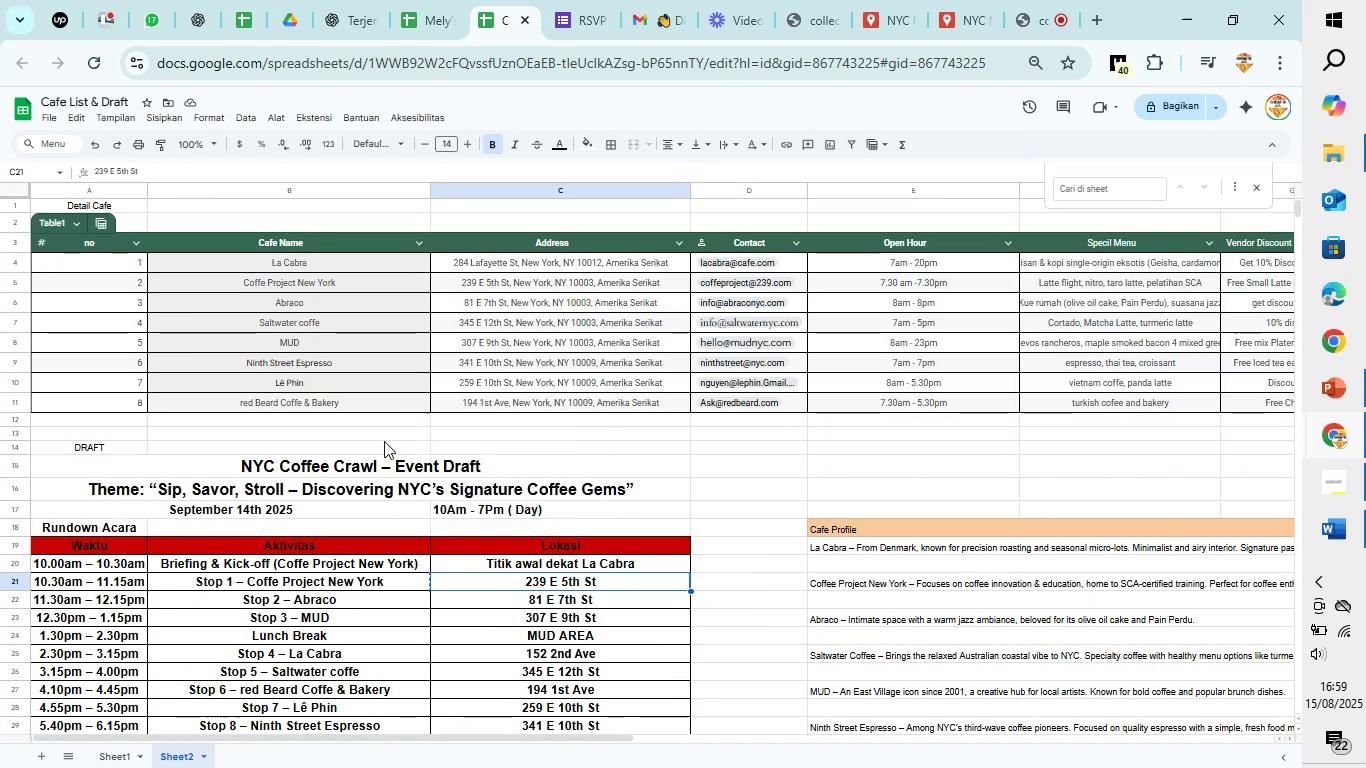 
left_click([130, 755])
 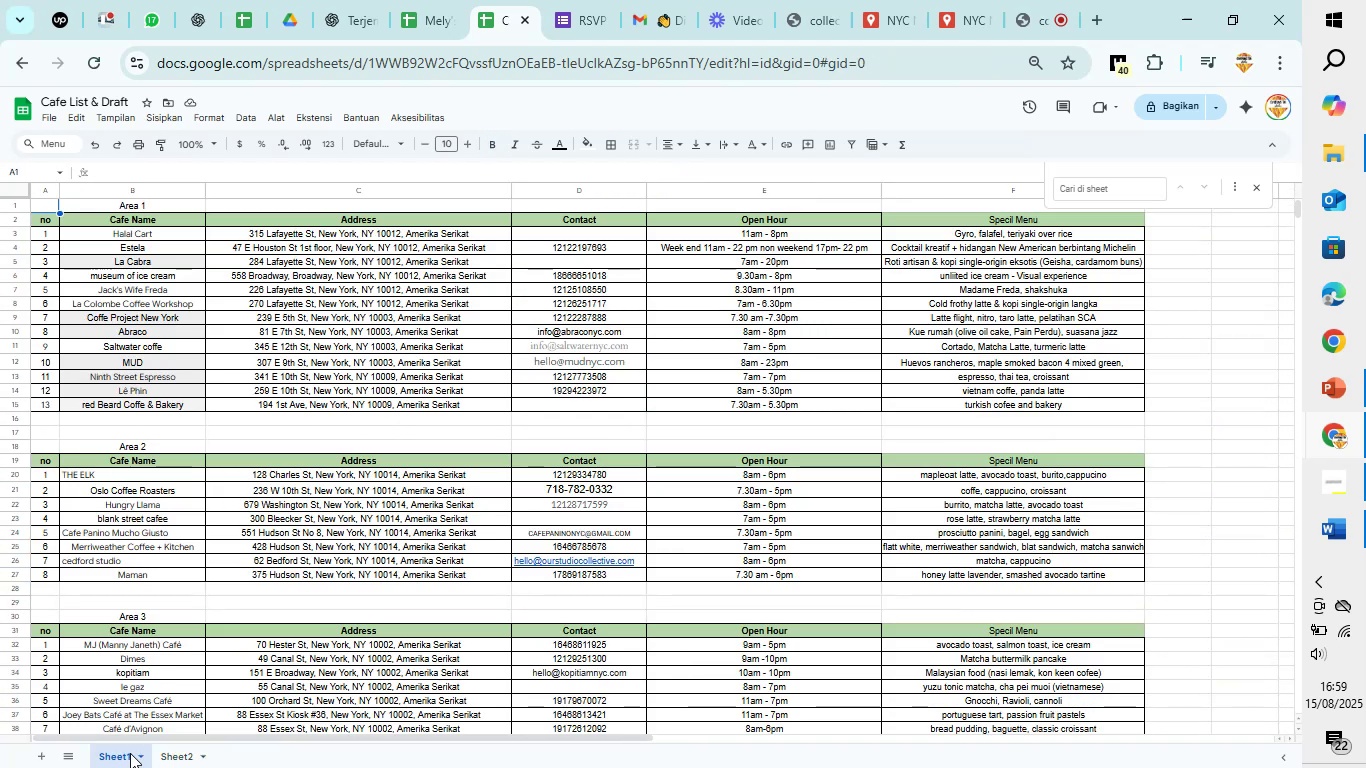 
scroll: coordinate [165, 551], scroll_direction: down, amount: 1.0
 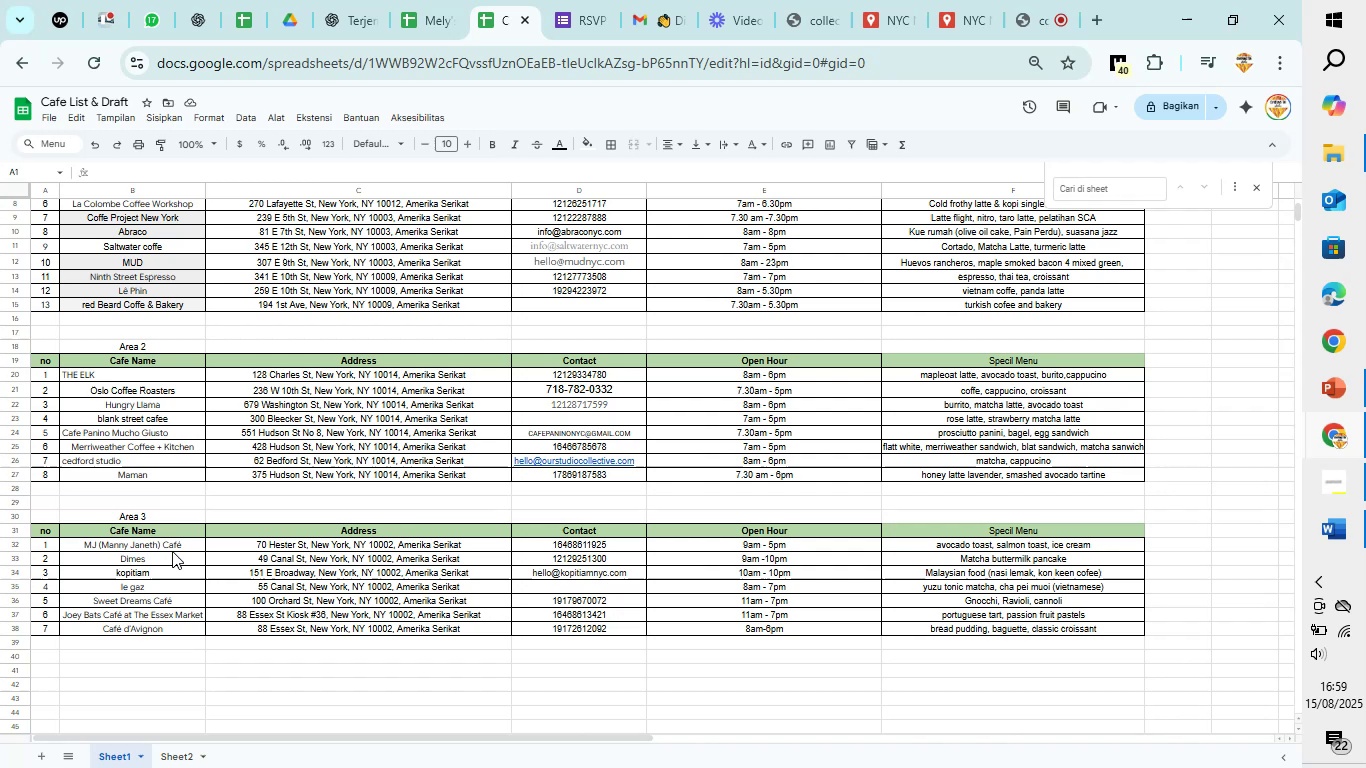 
scroll: coordinate [172, 551], scroll_direction: up, amount: 1.0
 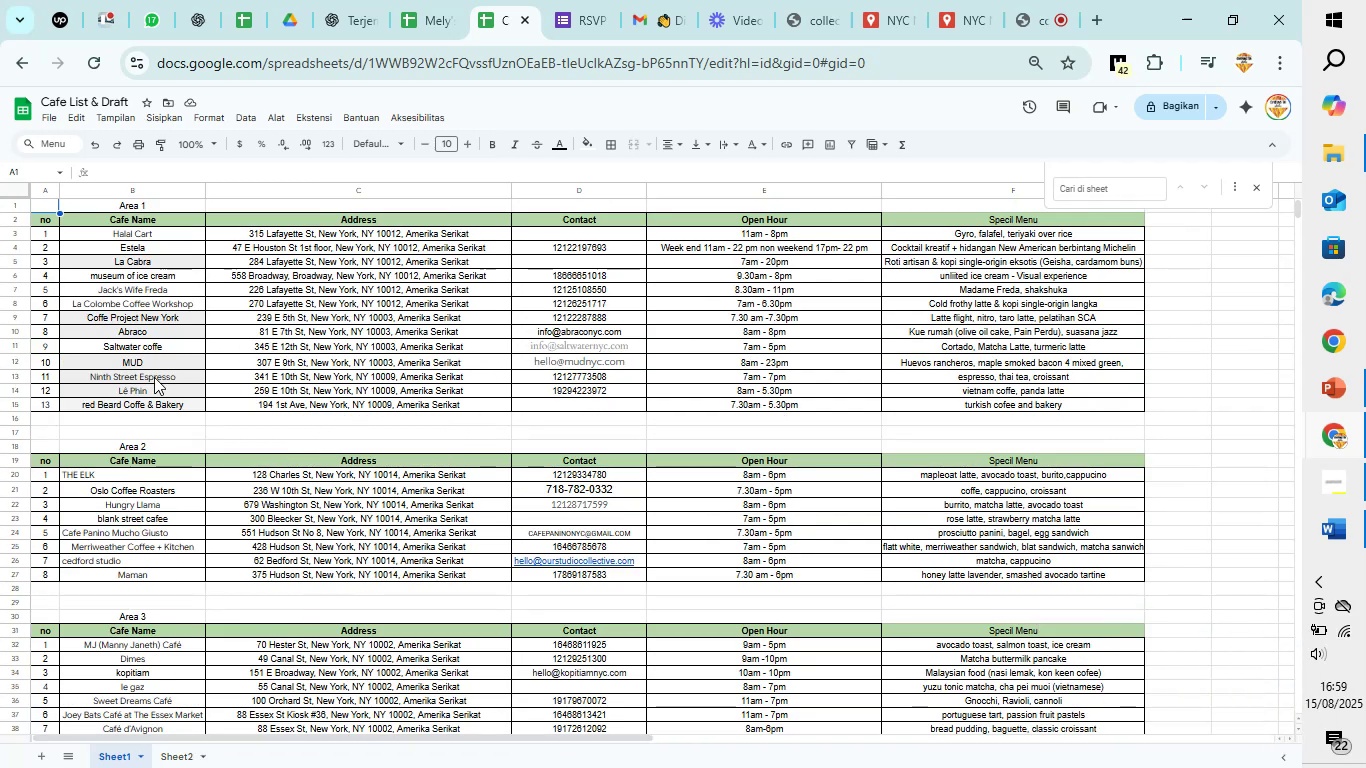 
wait(13.58)
 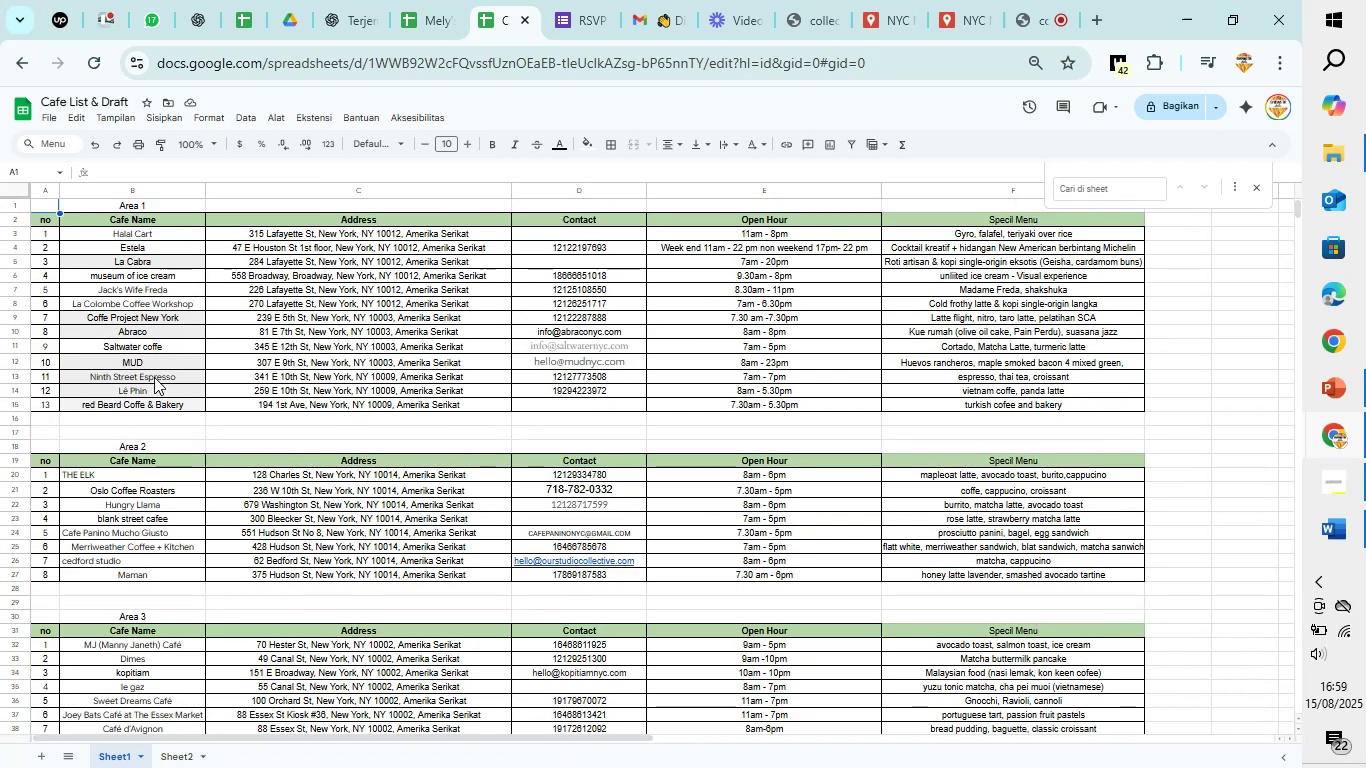 
left_click([195, 750])
 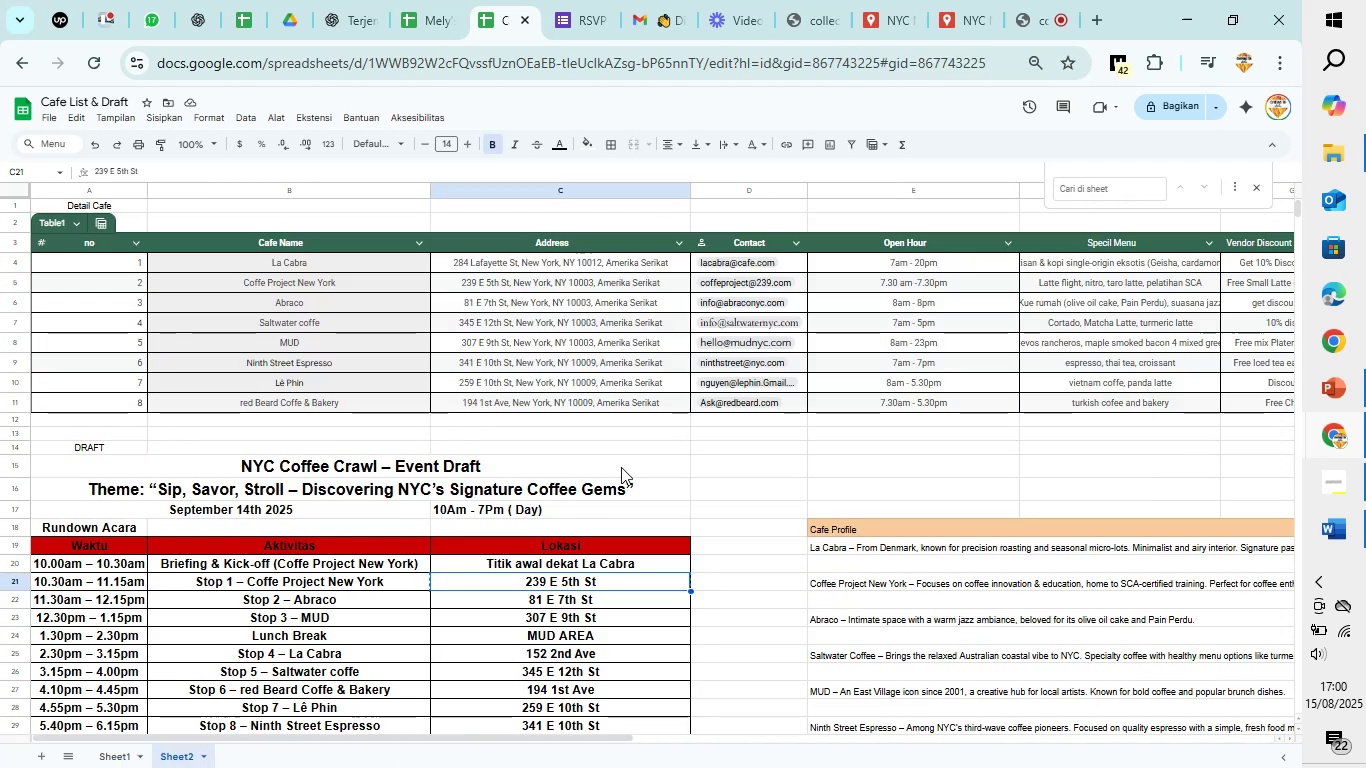 
scroll: coordinate [622, 467], scroll_direction: down, amount: 4.0
 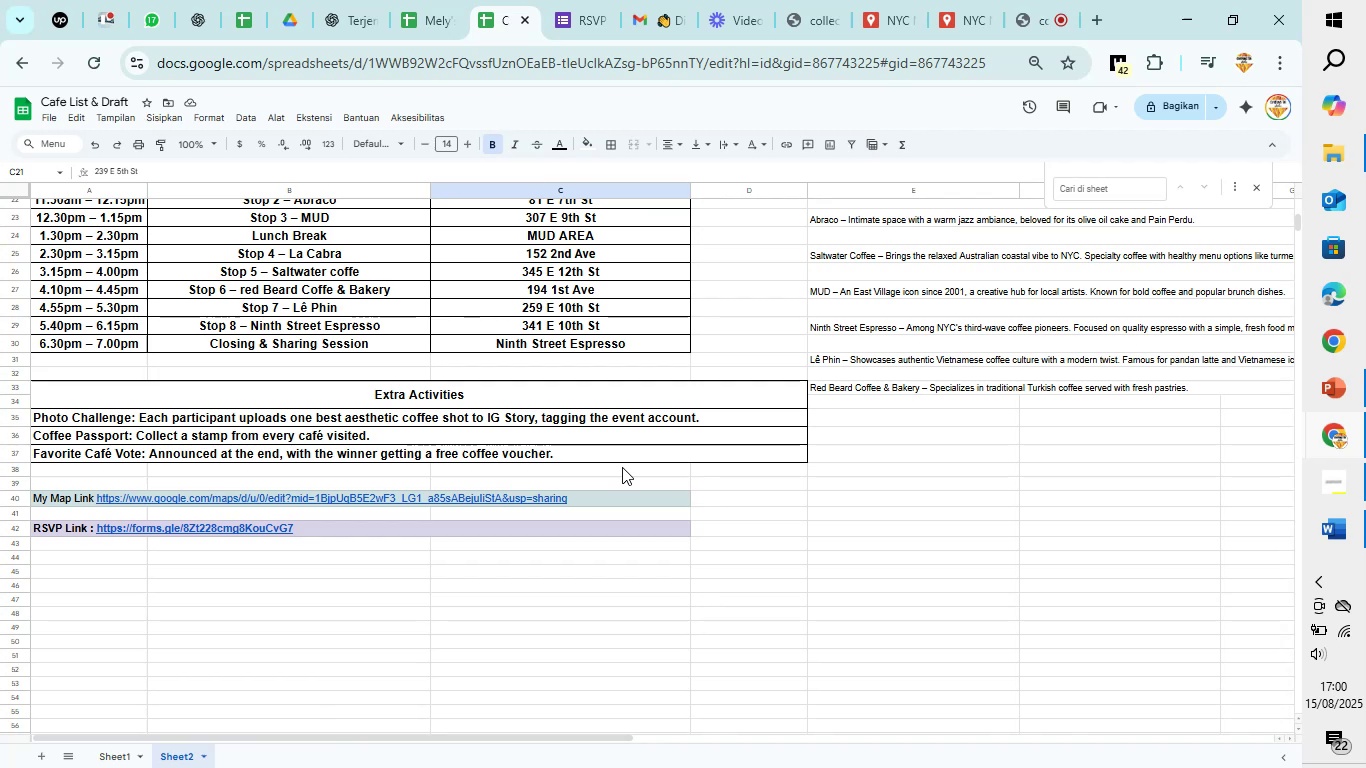 
scroll: coordinate [622, 467], scroll_direction: up, amount: 5.0
 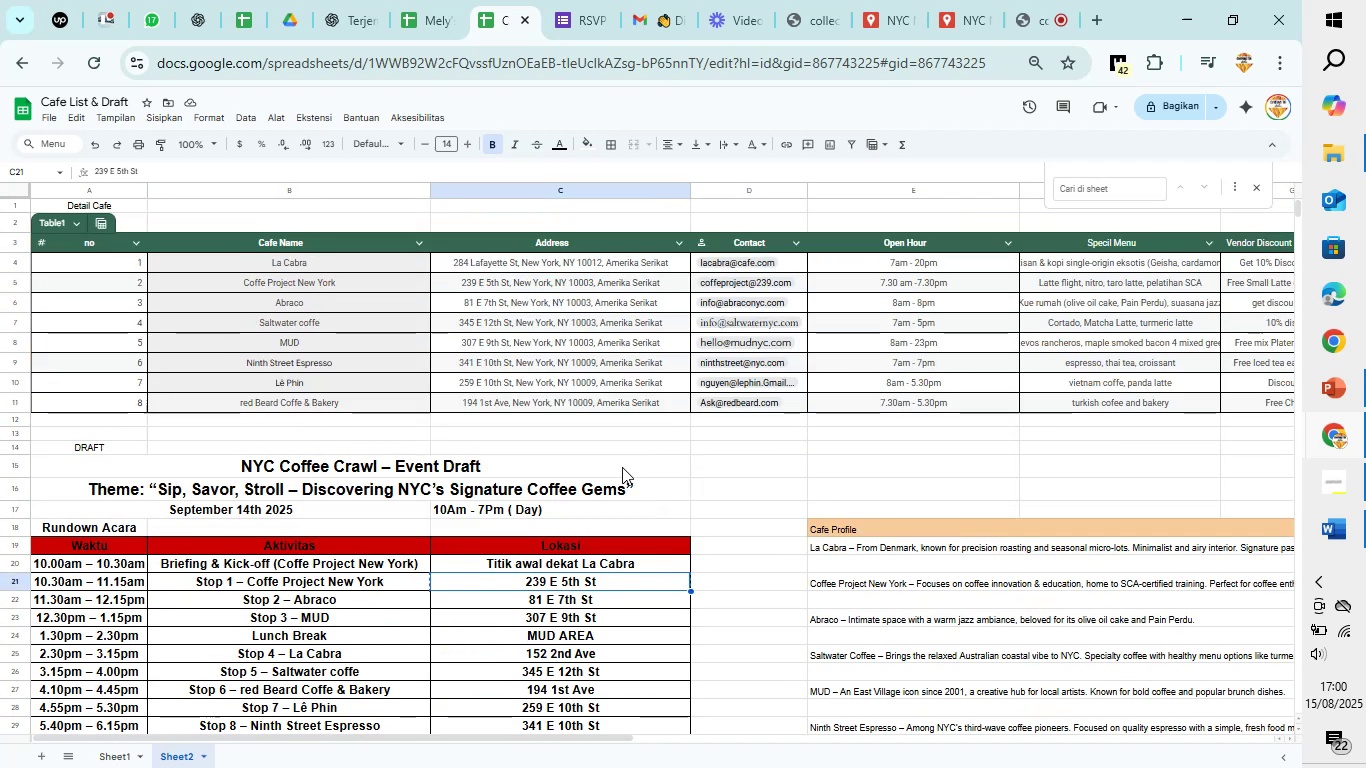 
scroll: coordinate [622, 467], scroll_direction: down, amount: 3.0
 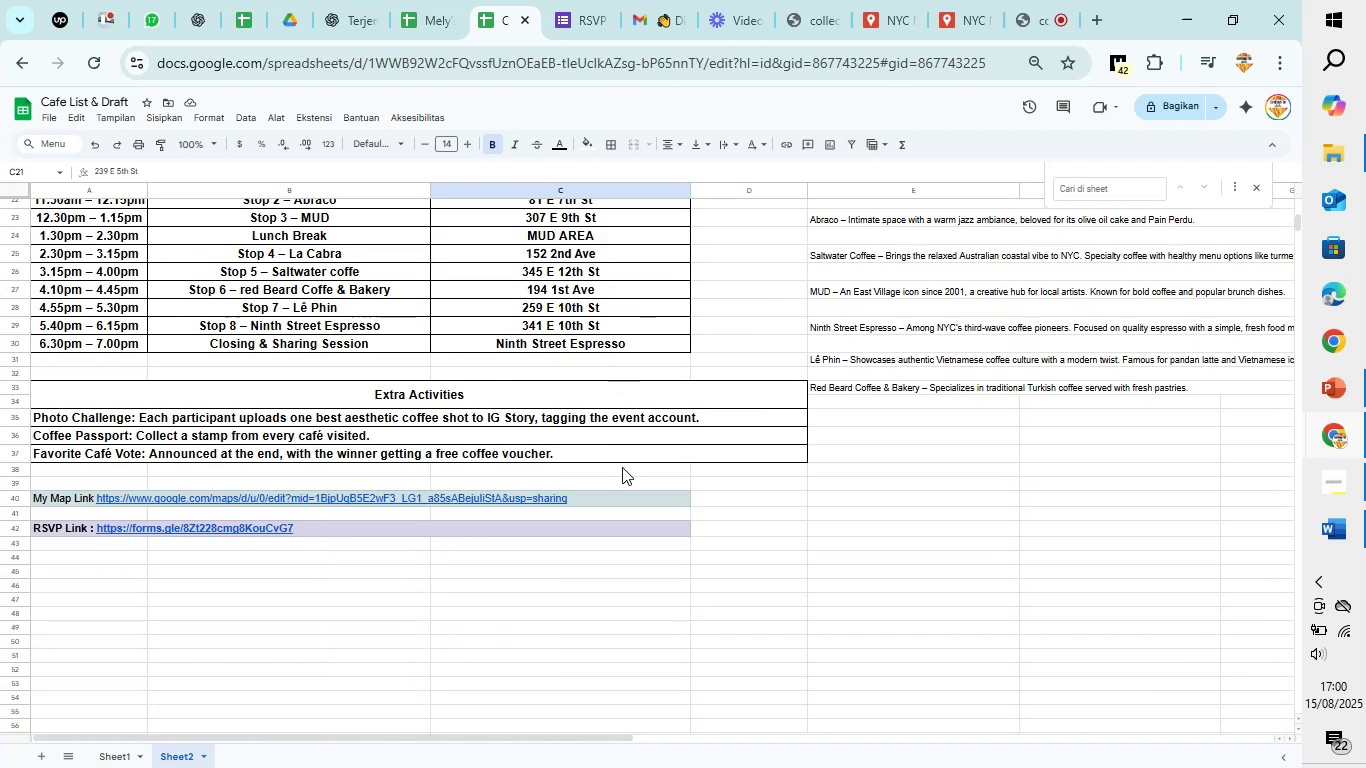 
scroll: coordinate [622, 467], scroll_direction: up, amount: 2.0
 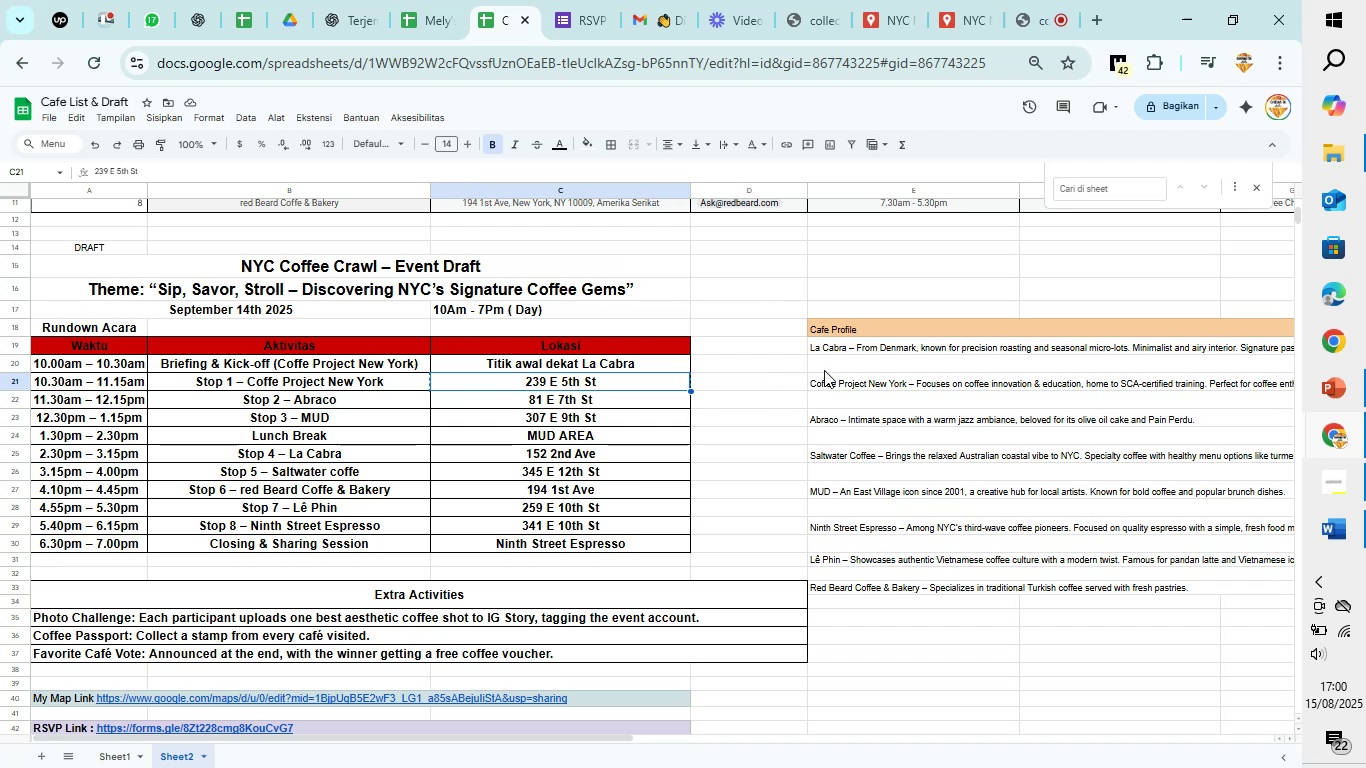 
left_click([825, 370])
 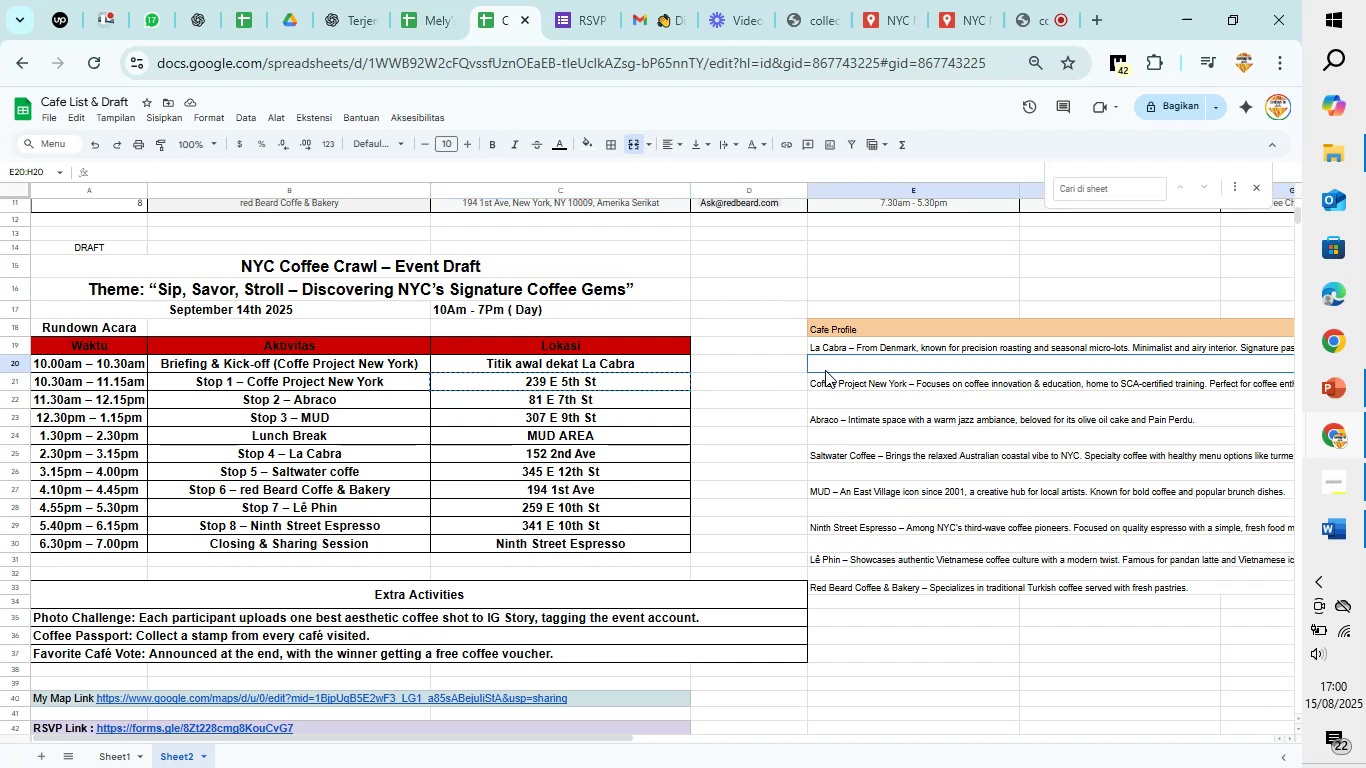 
wait(5.62)
 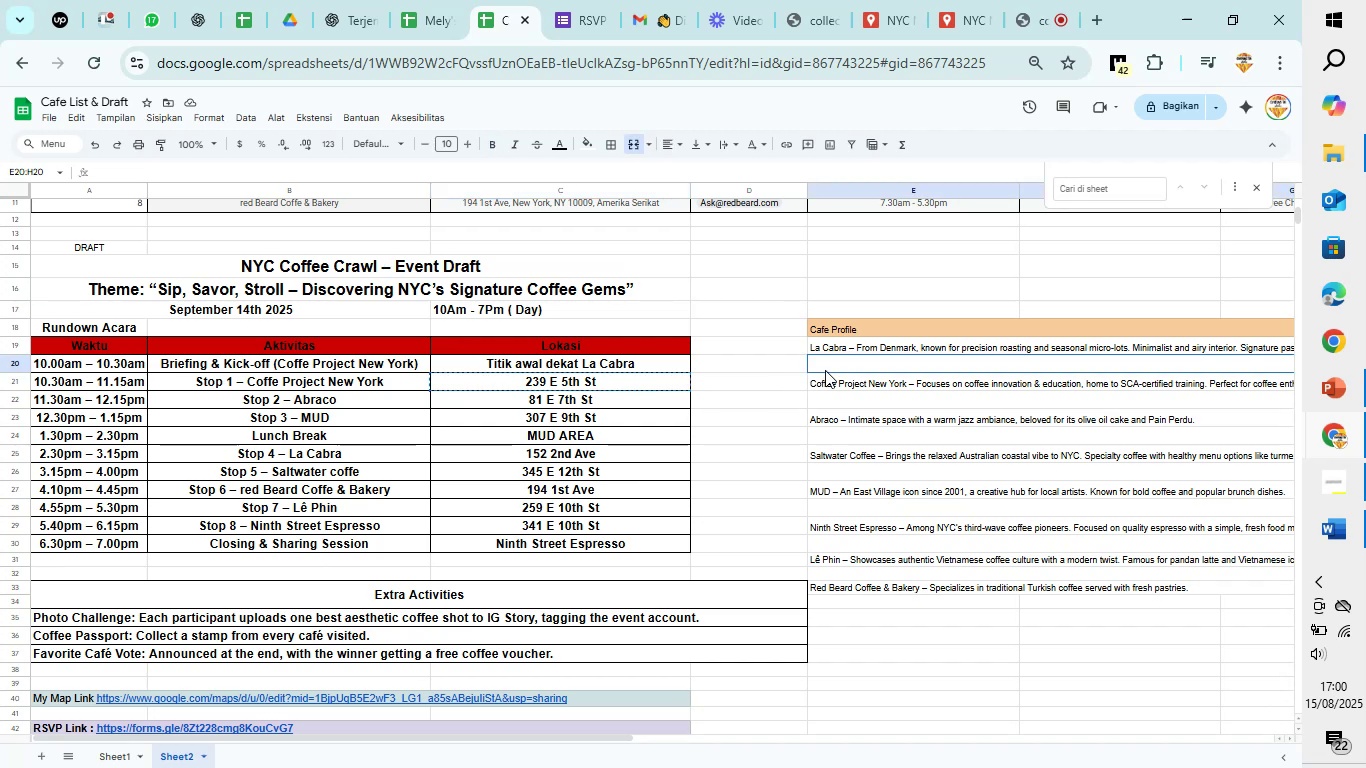 
right_click([825, 370])
 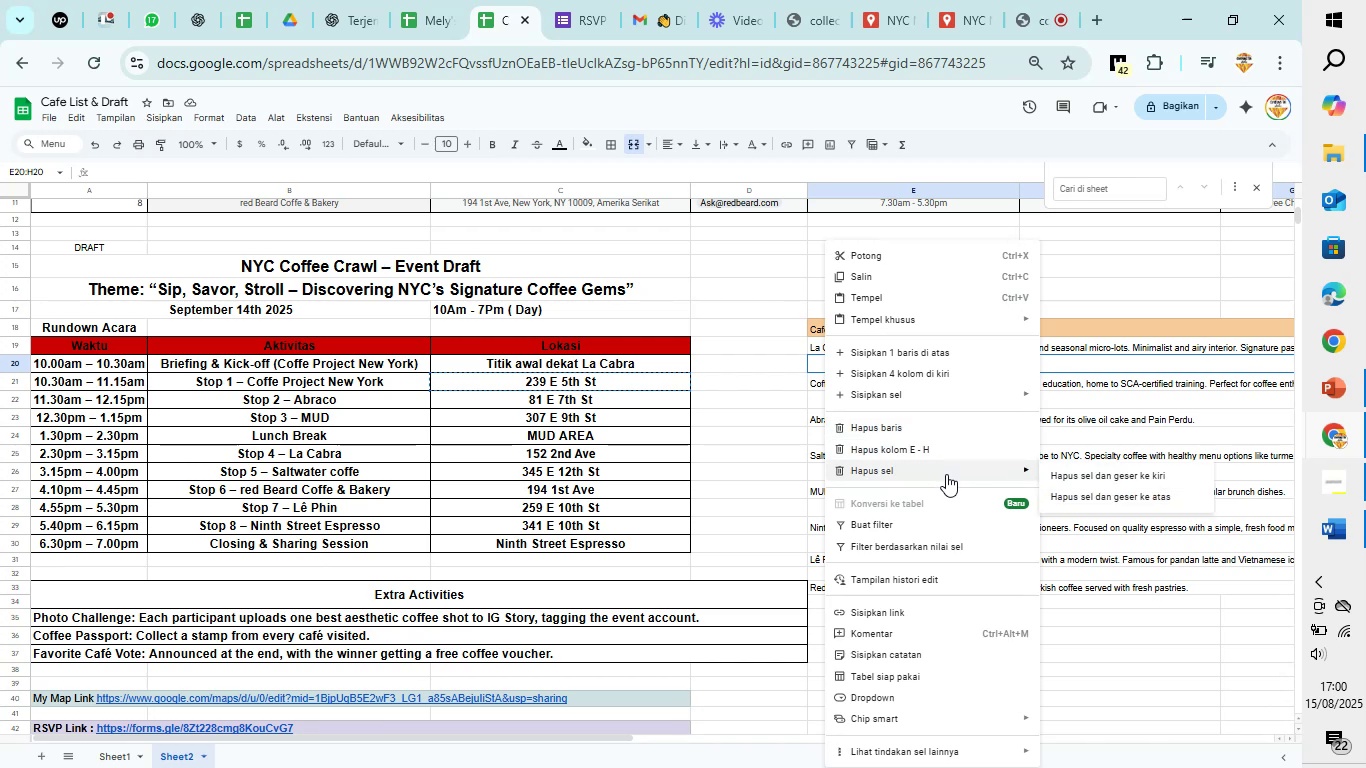 
left_click([1064, 502])
 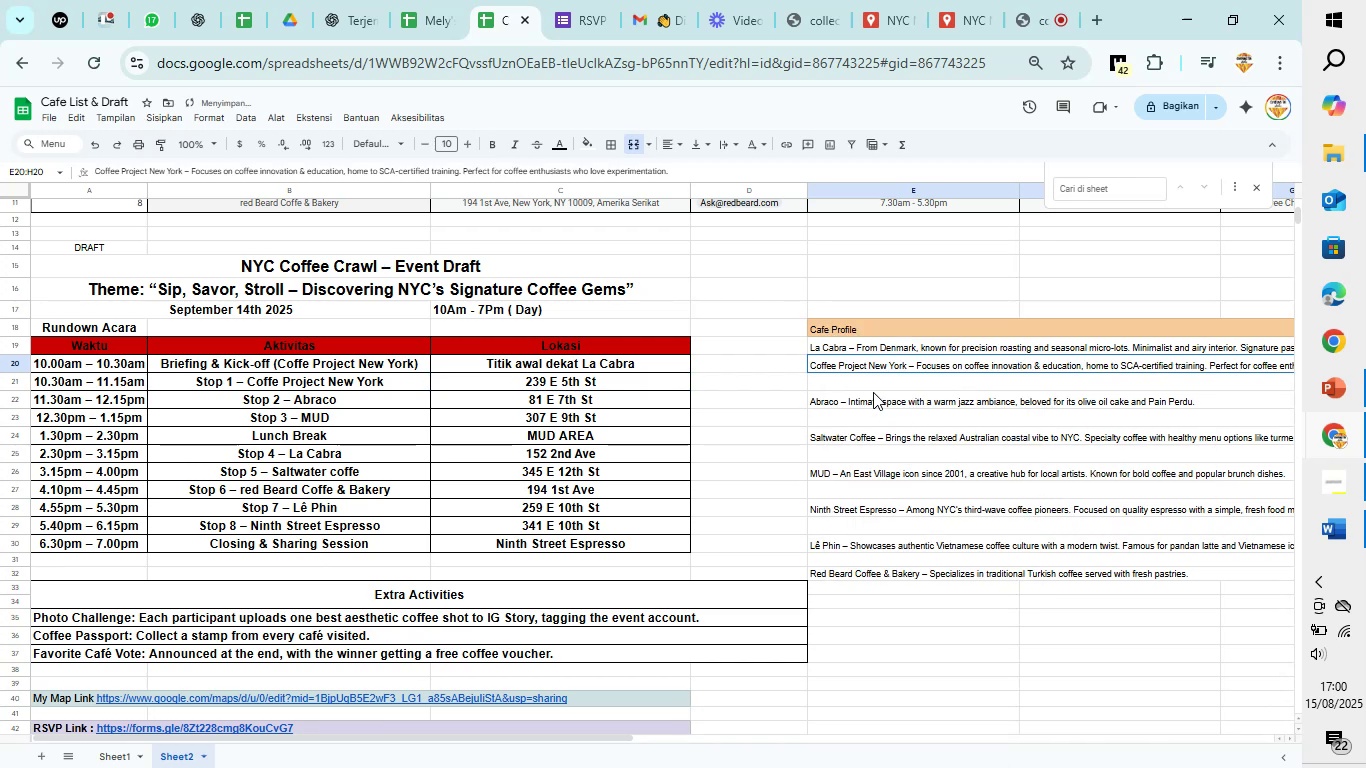 
left_click([873, 392])
 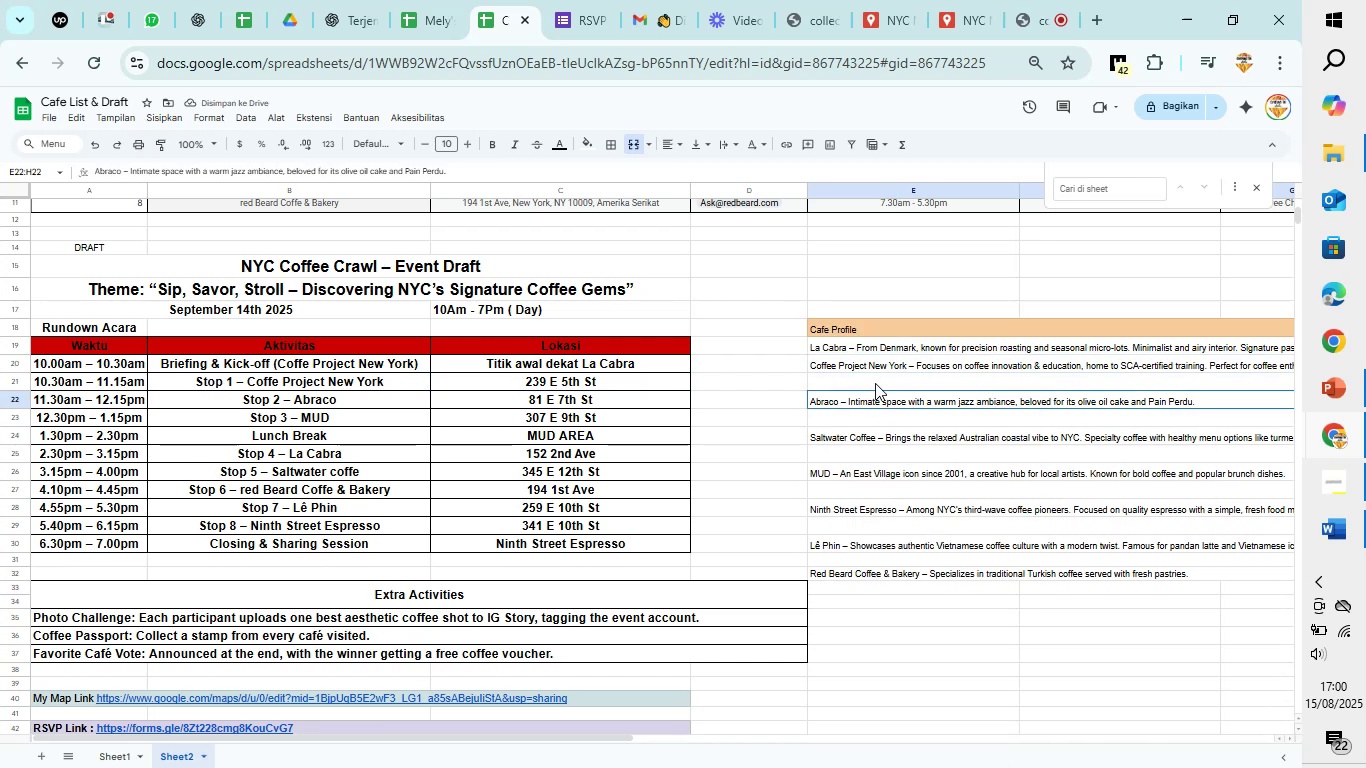 
left_click([875, 383])
 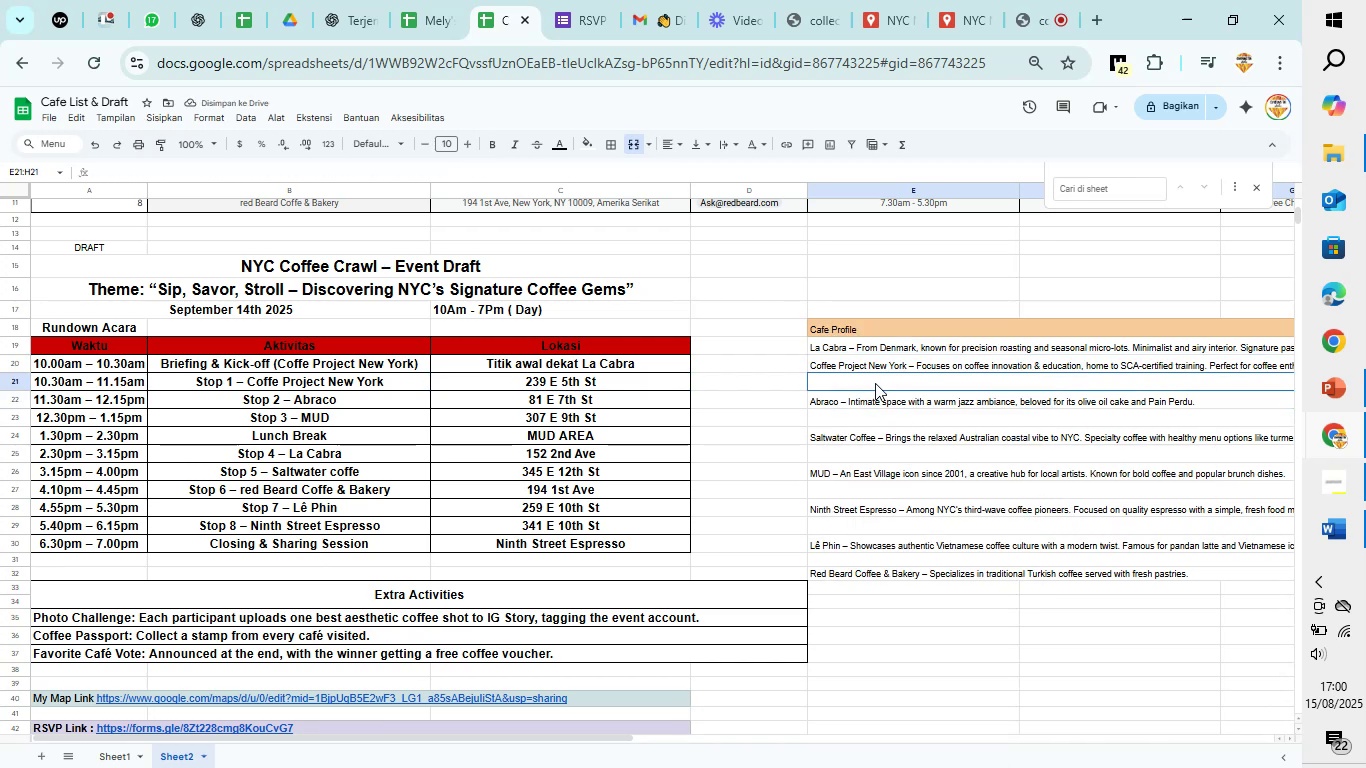 
right_click([875, 383])
 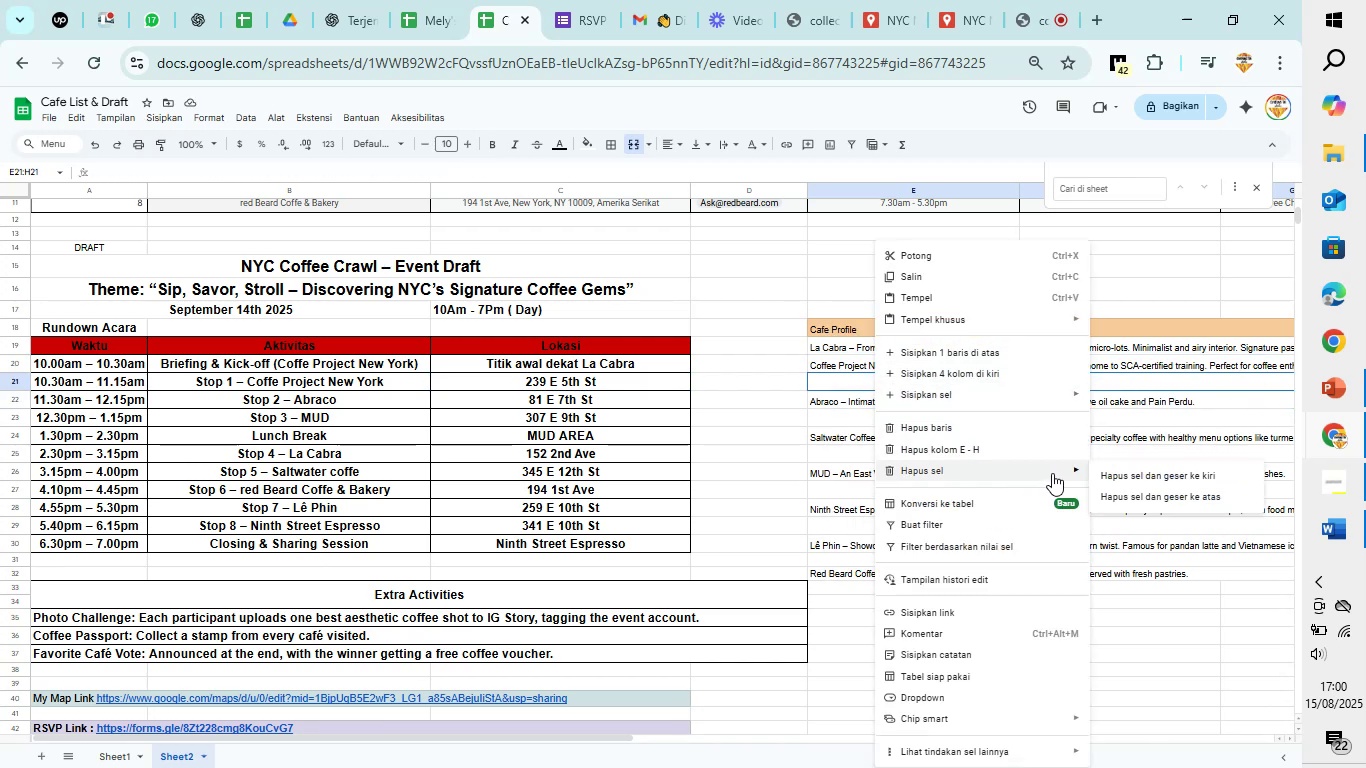 
double_click([1136, 493])
 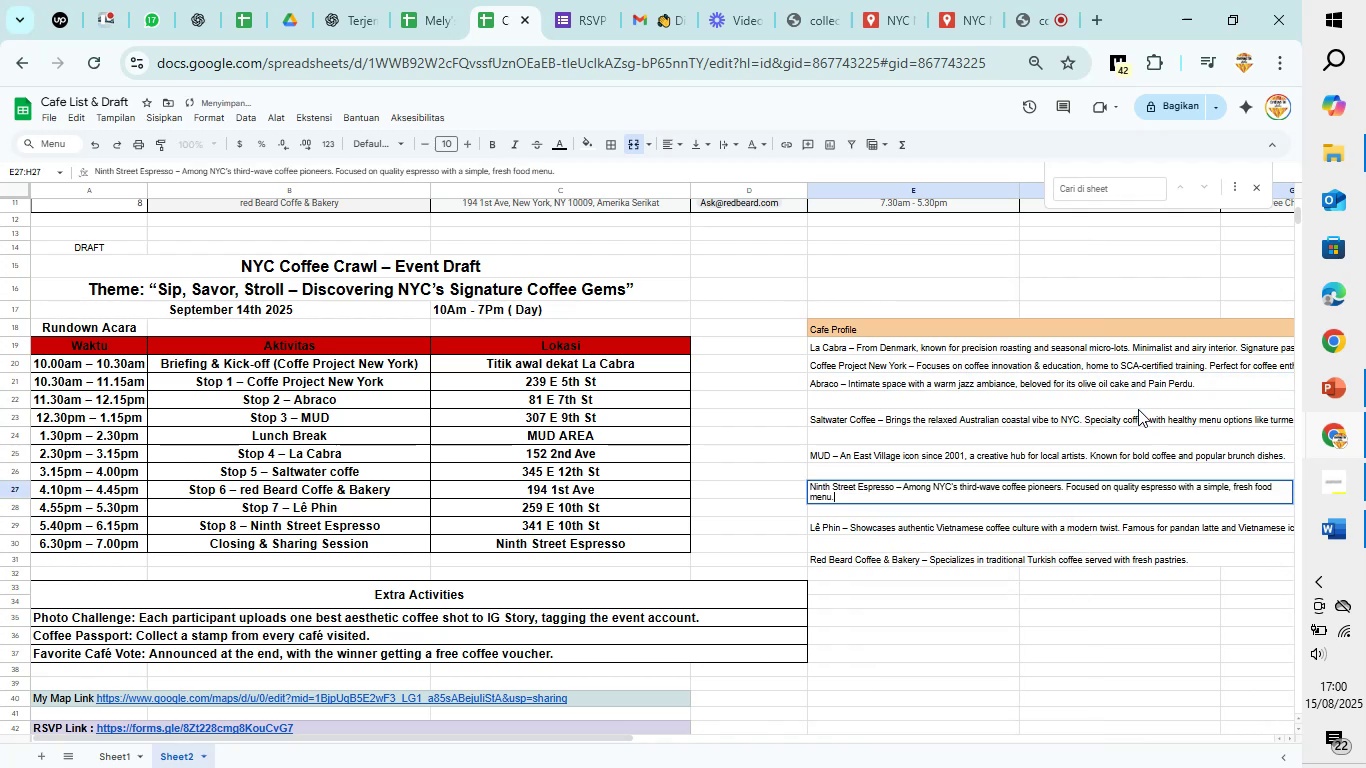 
left_click([1141, 402])
 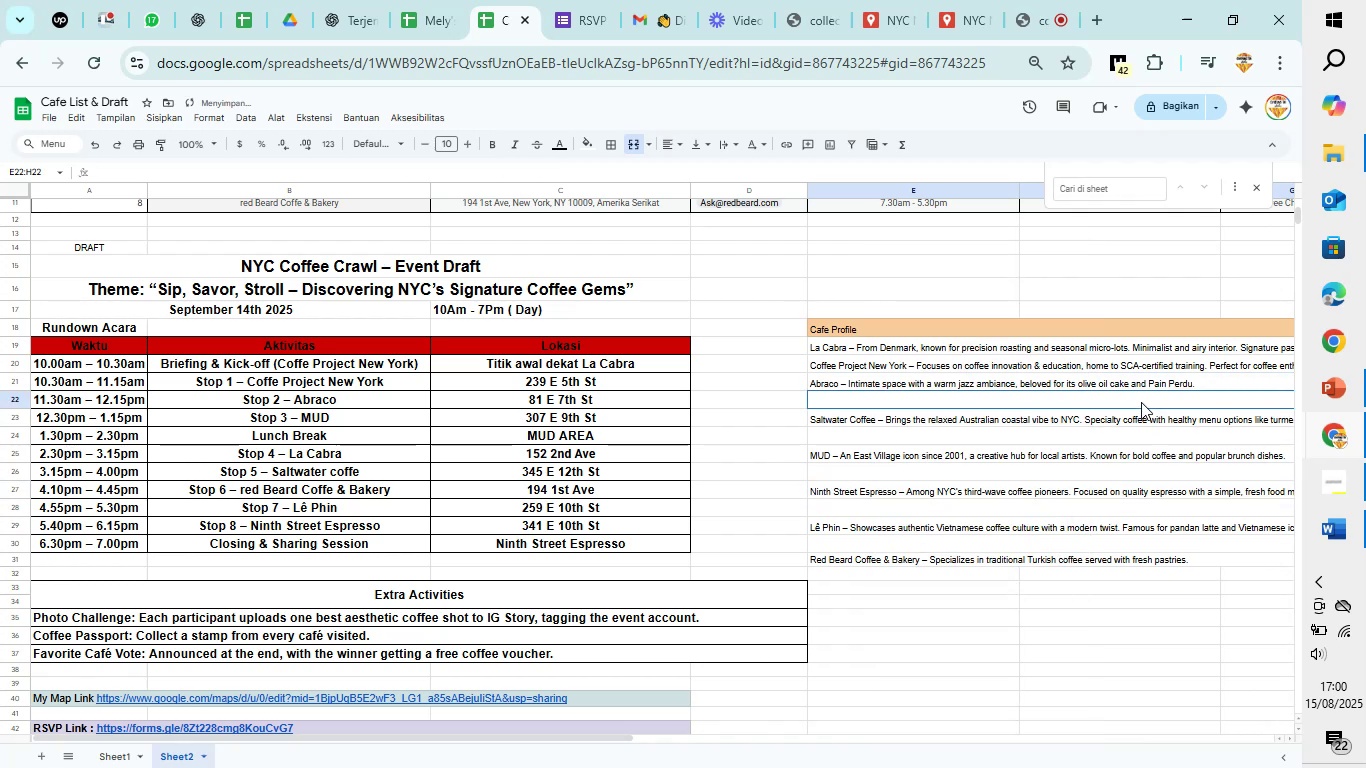 
right_click([1141, 402])
 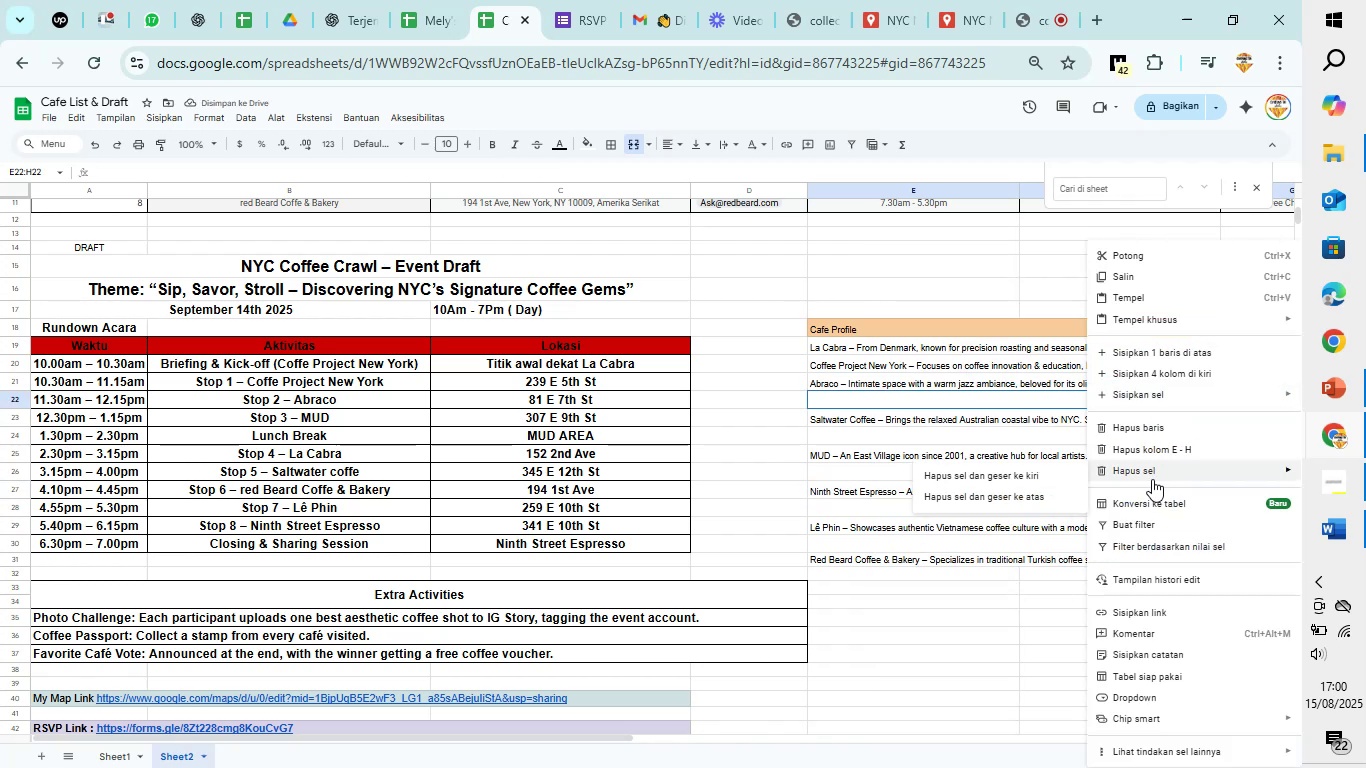 
left_click([1063, 502])
 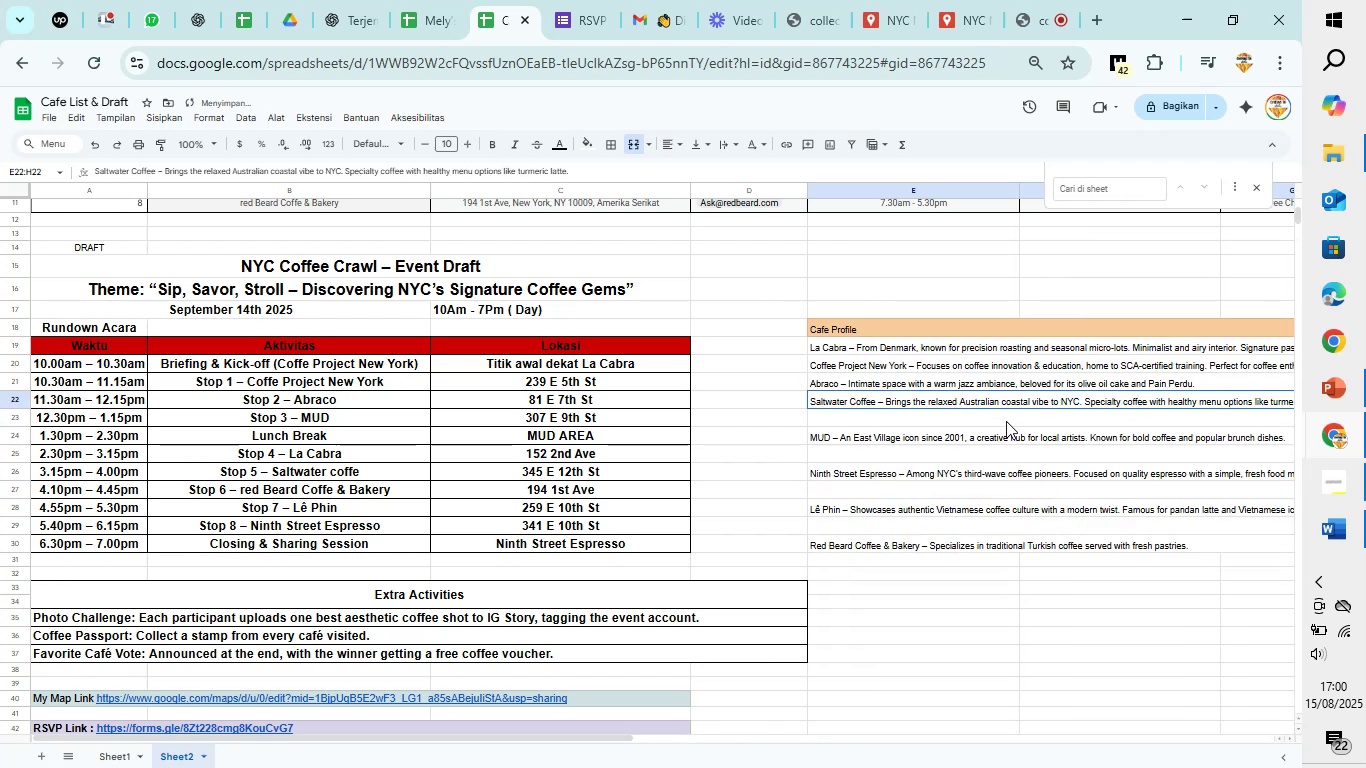 
left_click([1006, 418])
 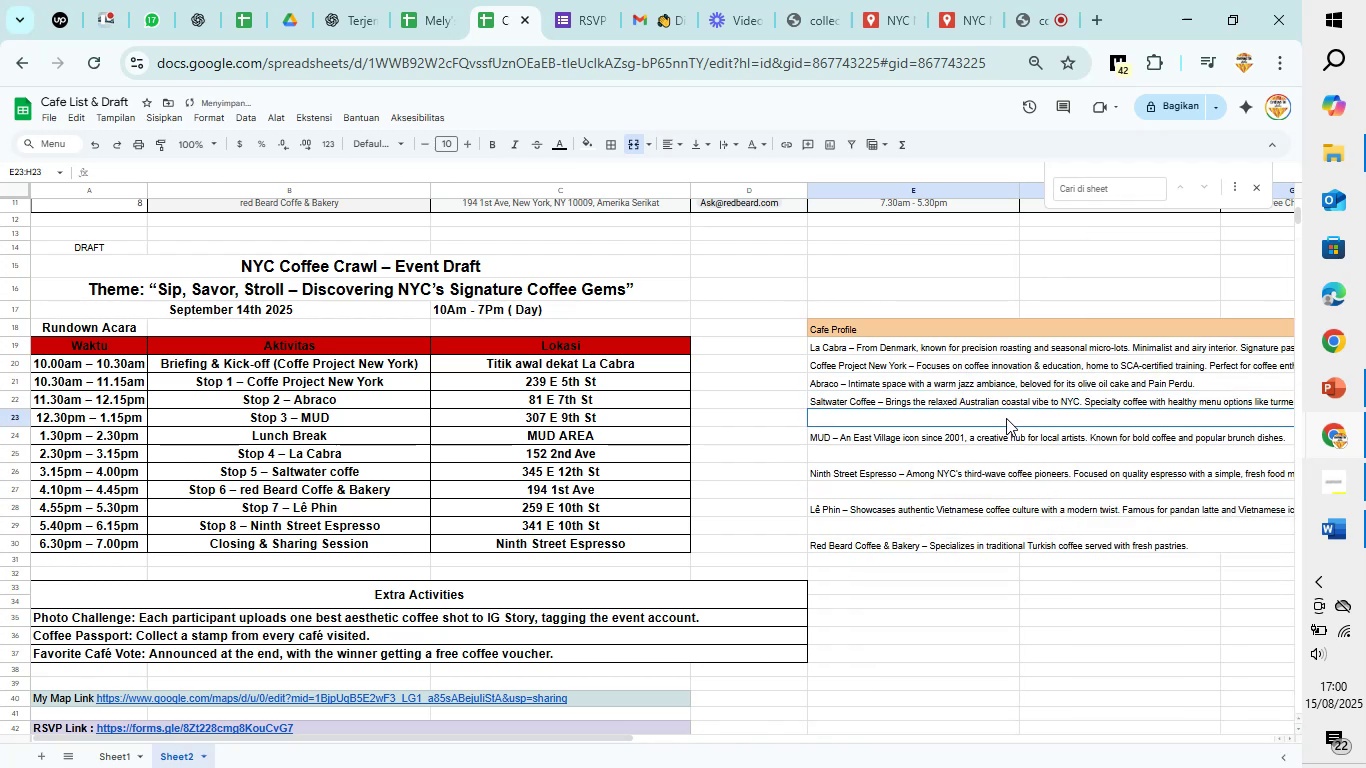 
right_click([1006, 418])
 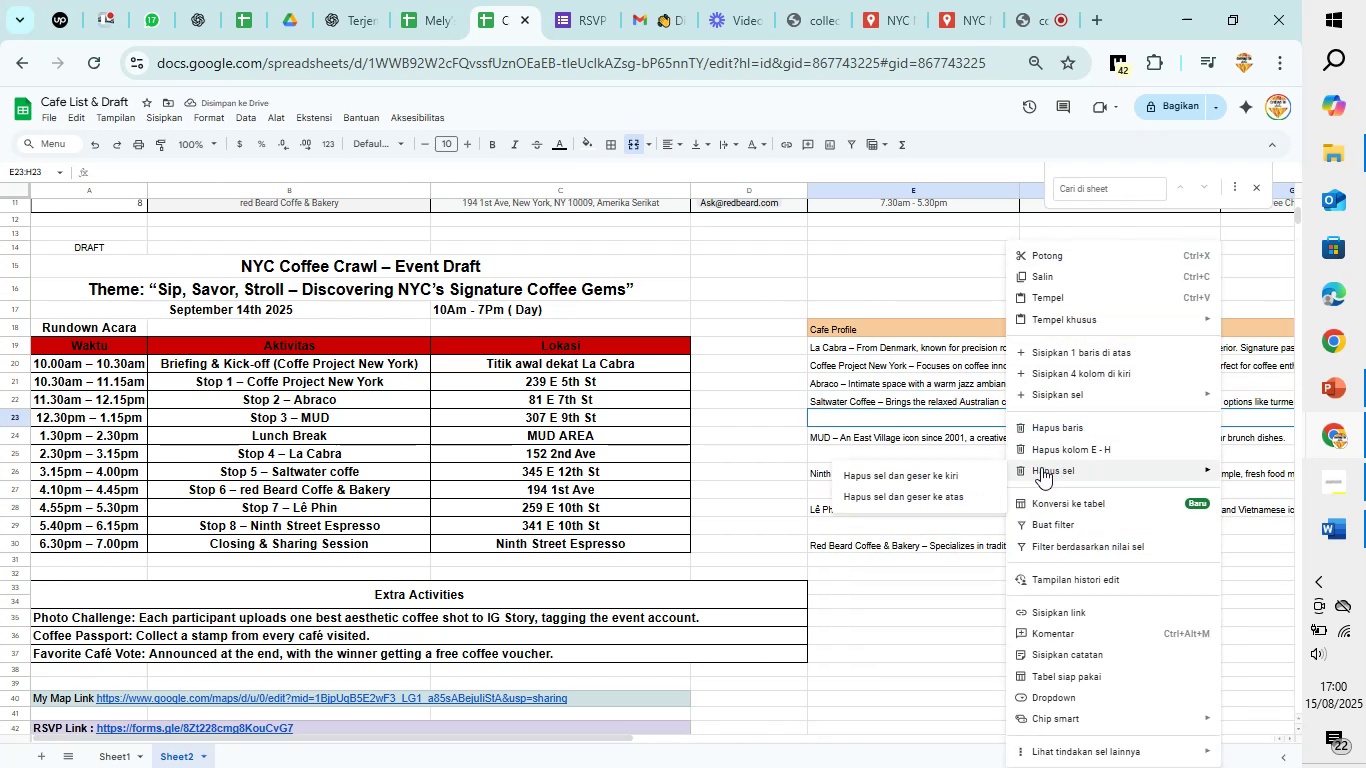 
left_click([999, 494])
 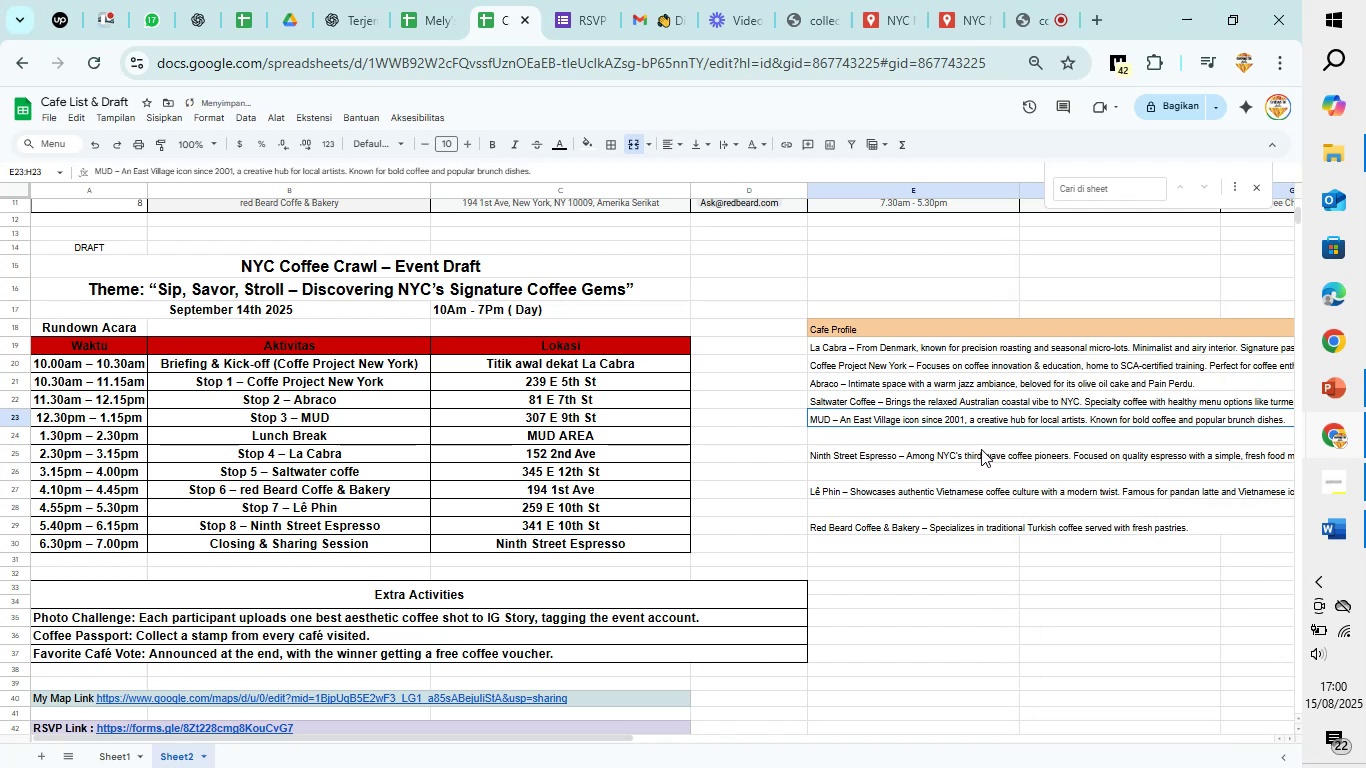 
left_click([985, 441])
 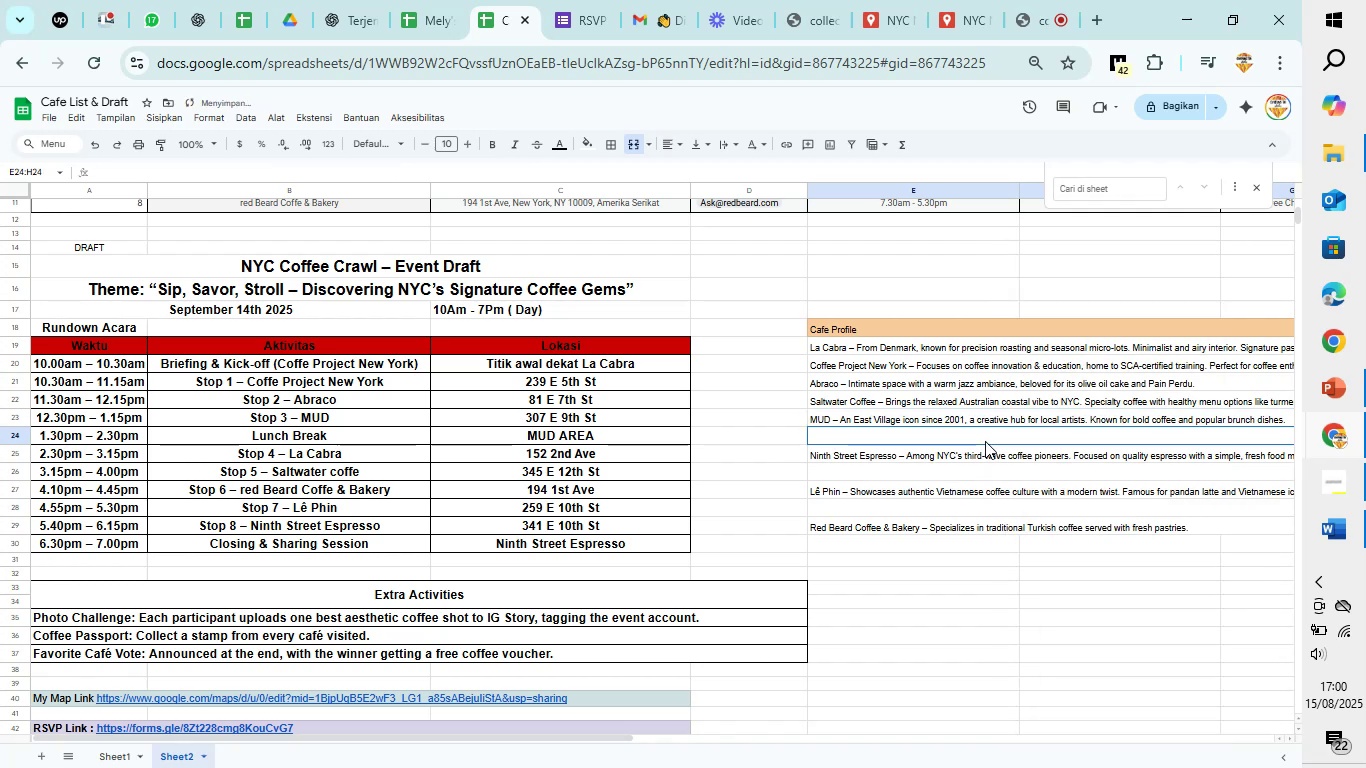 
right_click([985, 441])
 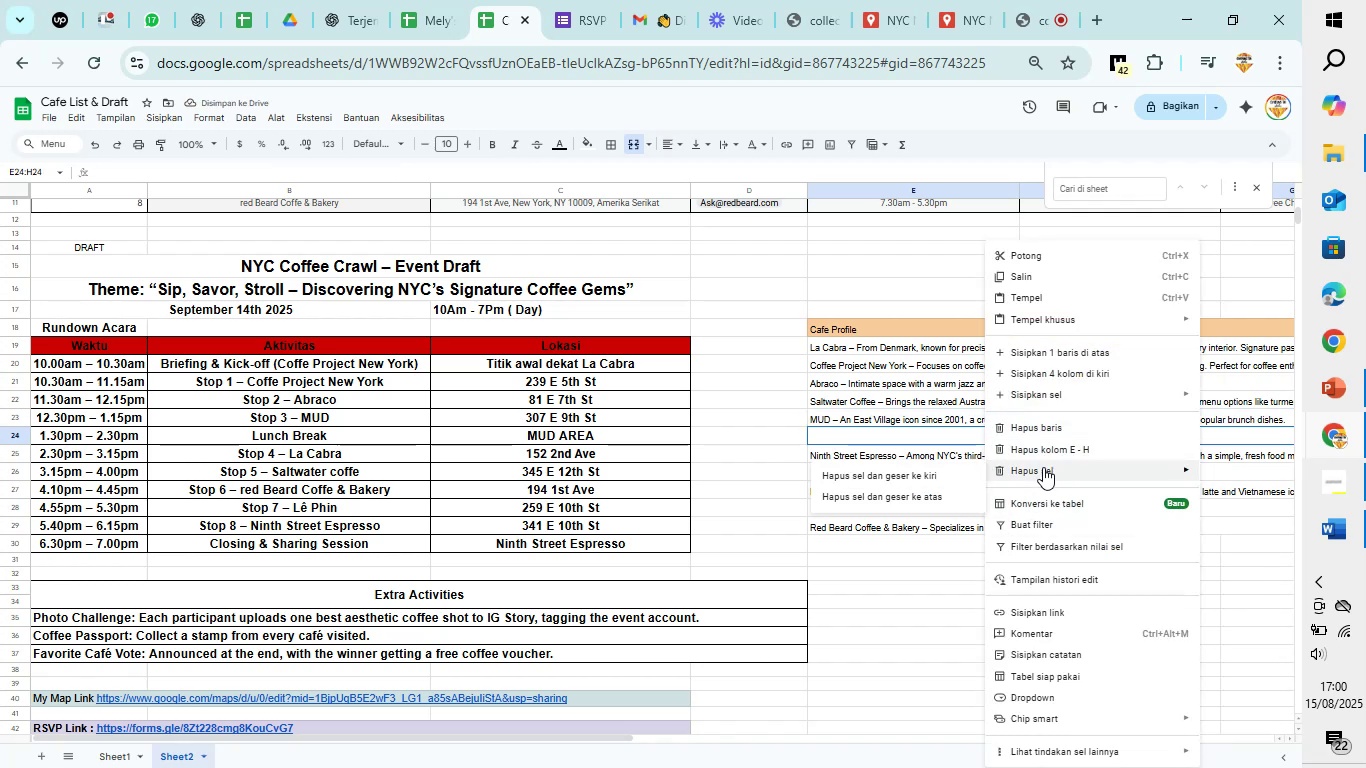 
left_click([966, 490])
 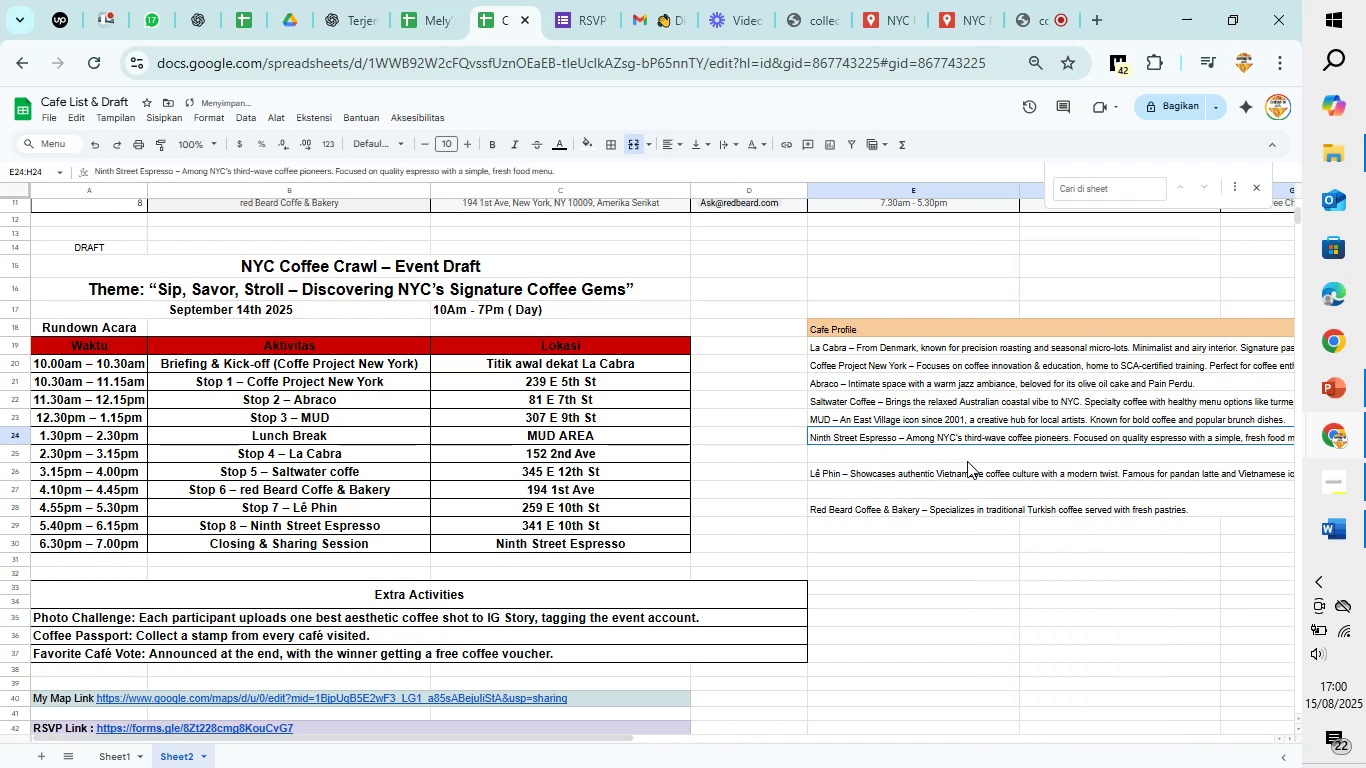 
left_click([970, 455])
 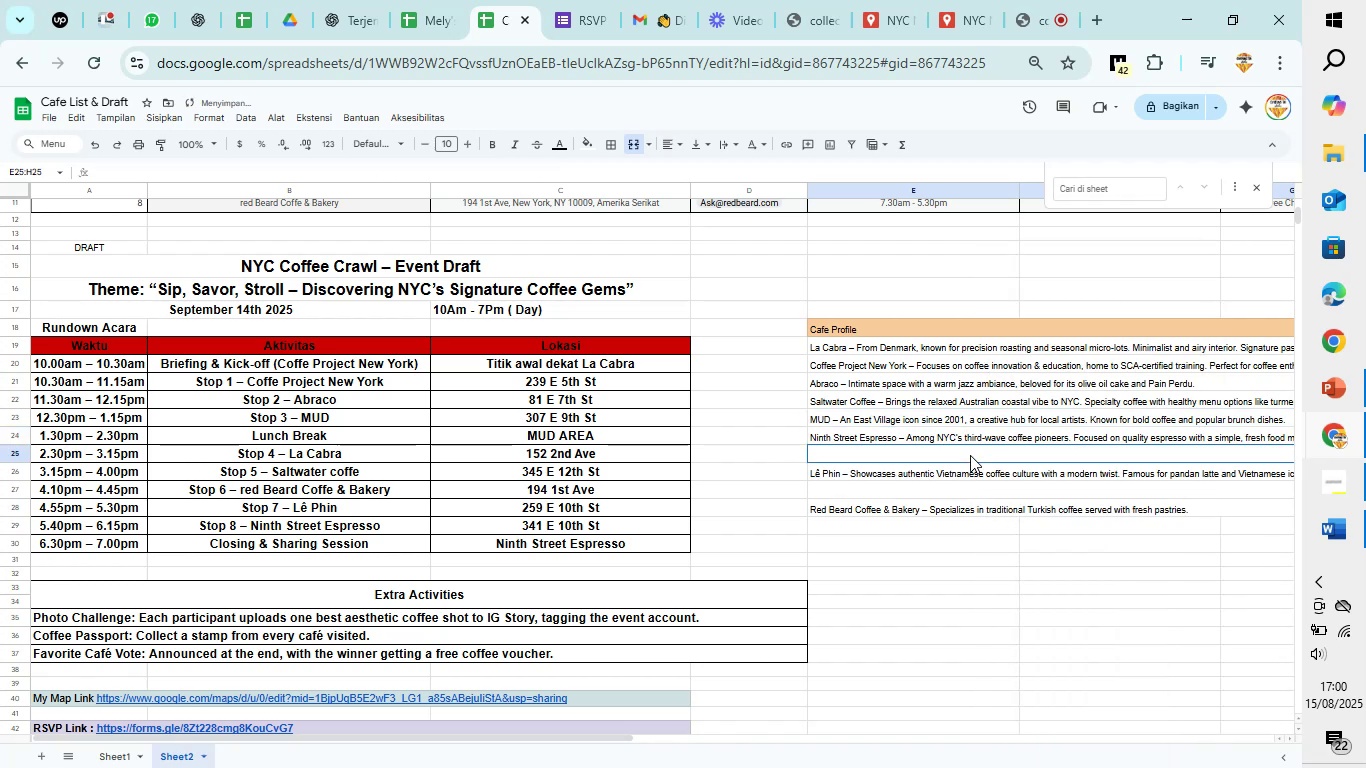 
right_click([970, 455])
 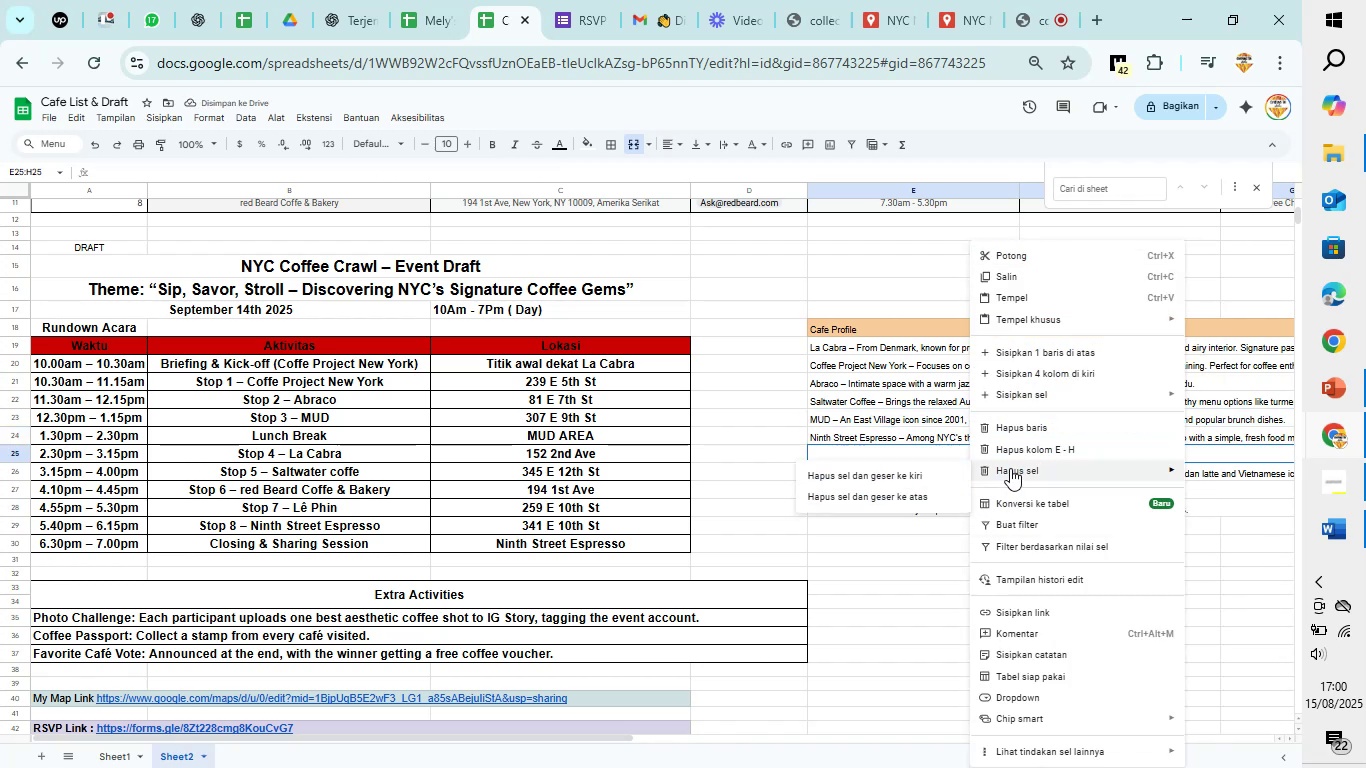 
left_click([962, 492])
 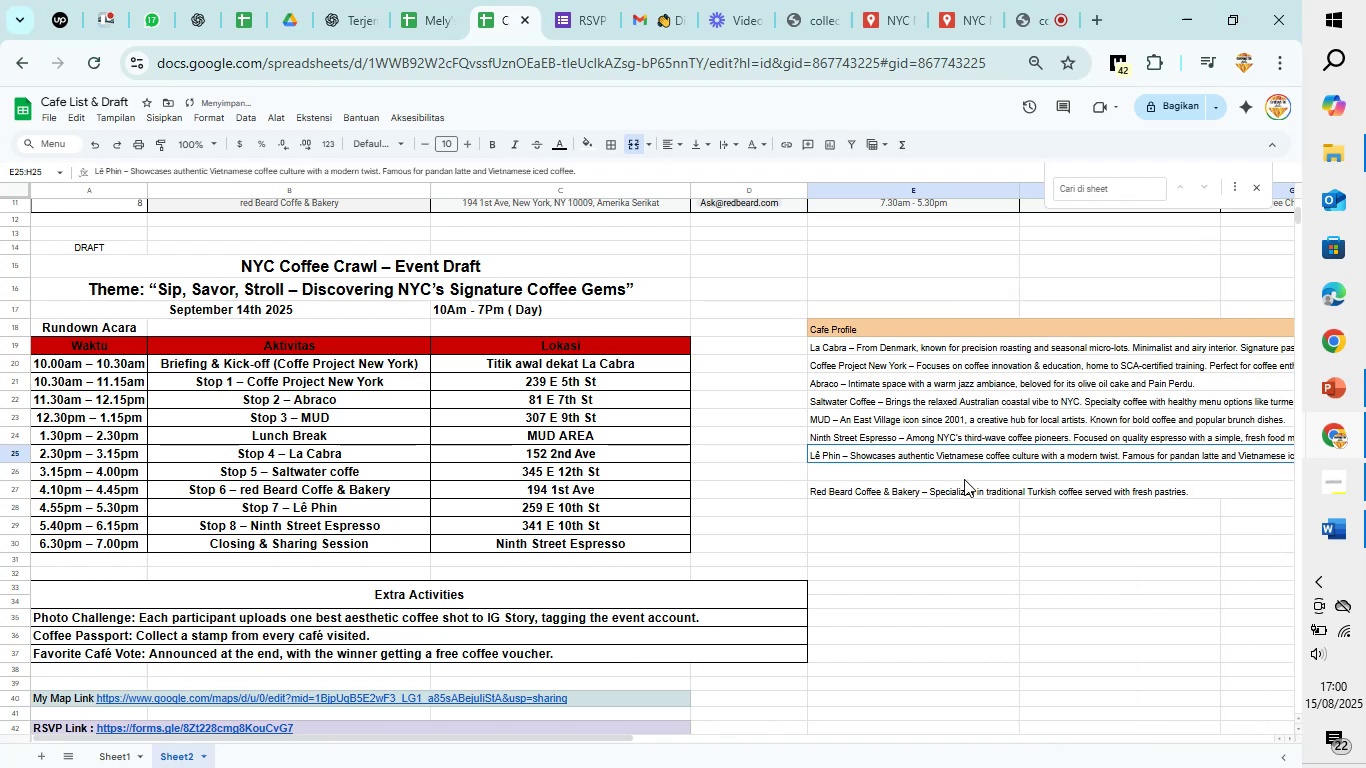 
left_click([968, 471])
 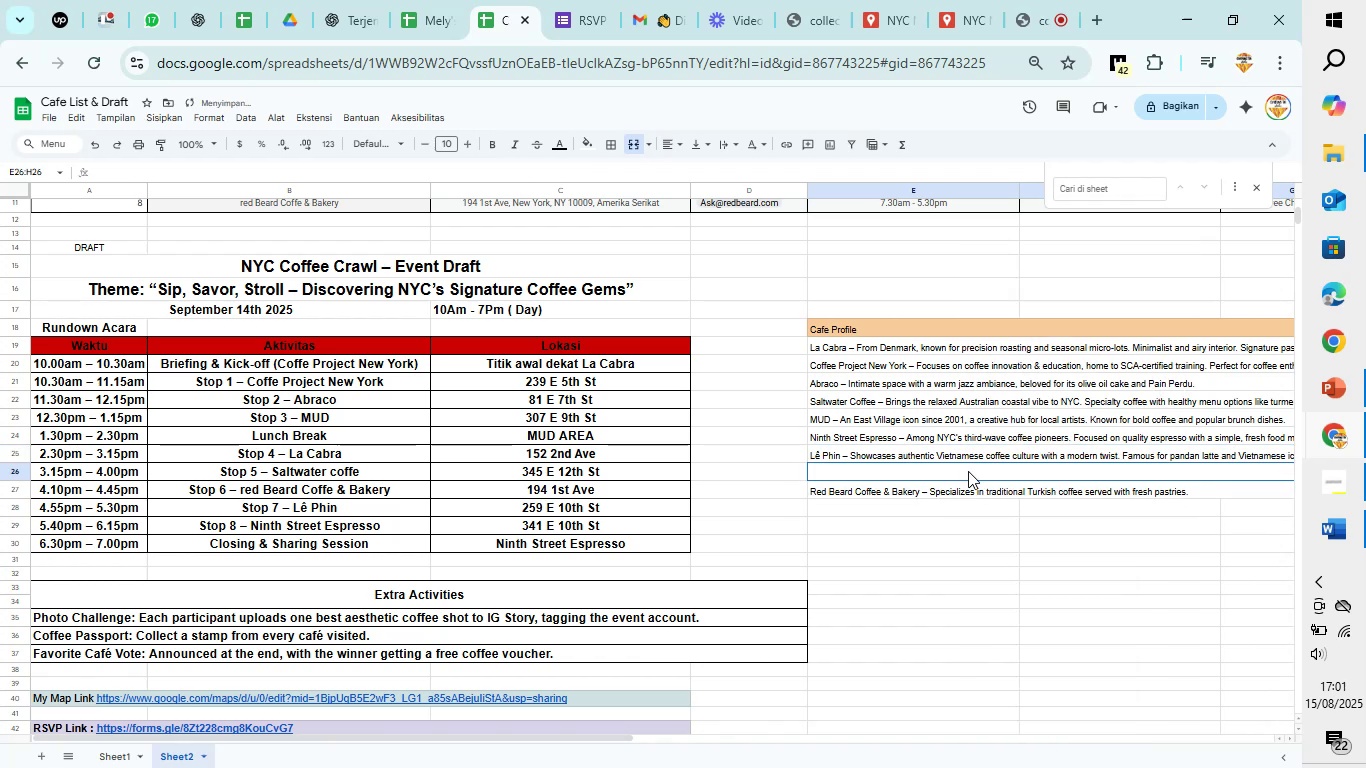 
right_click([968, 471])
 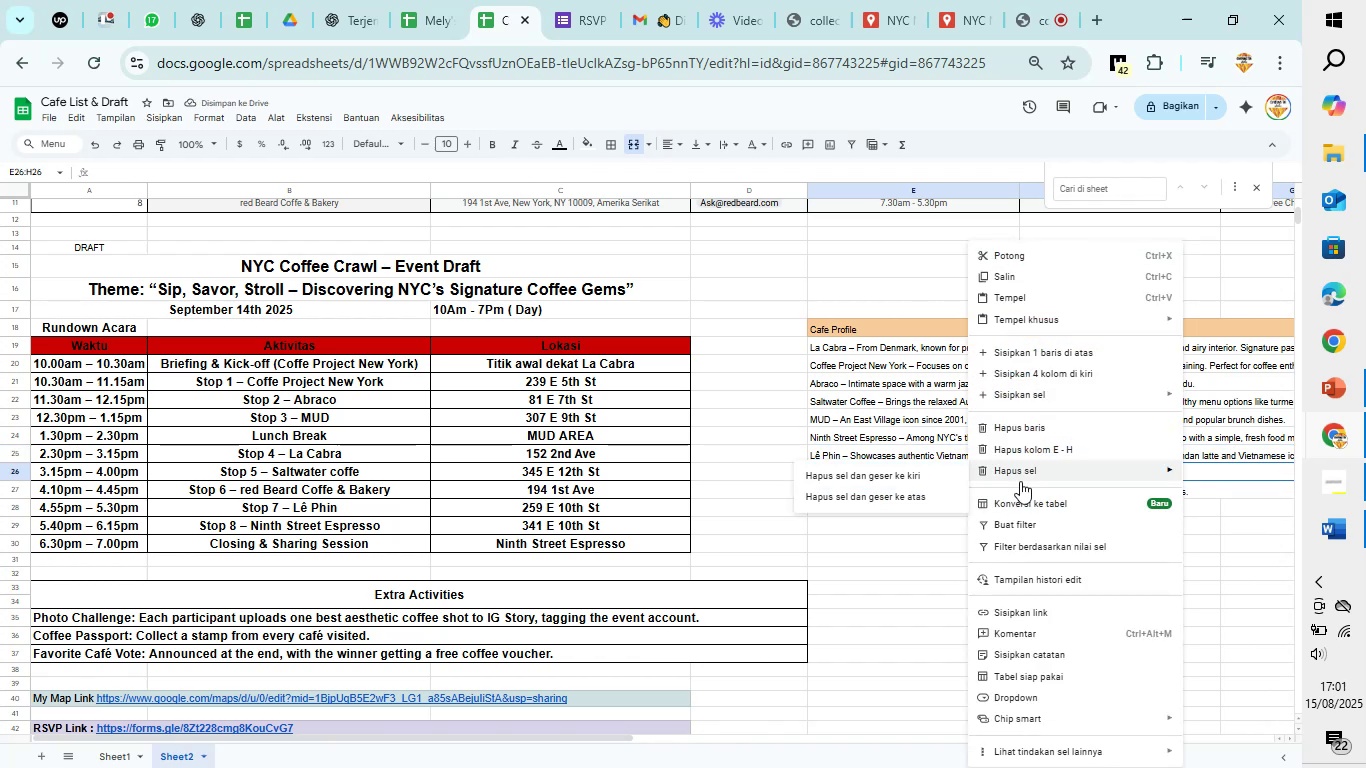 
left_click([949, 490])
 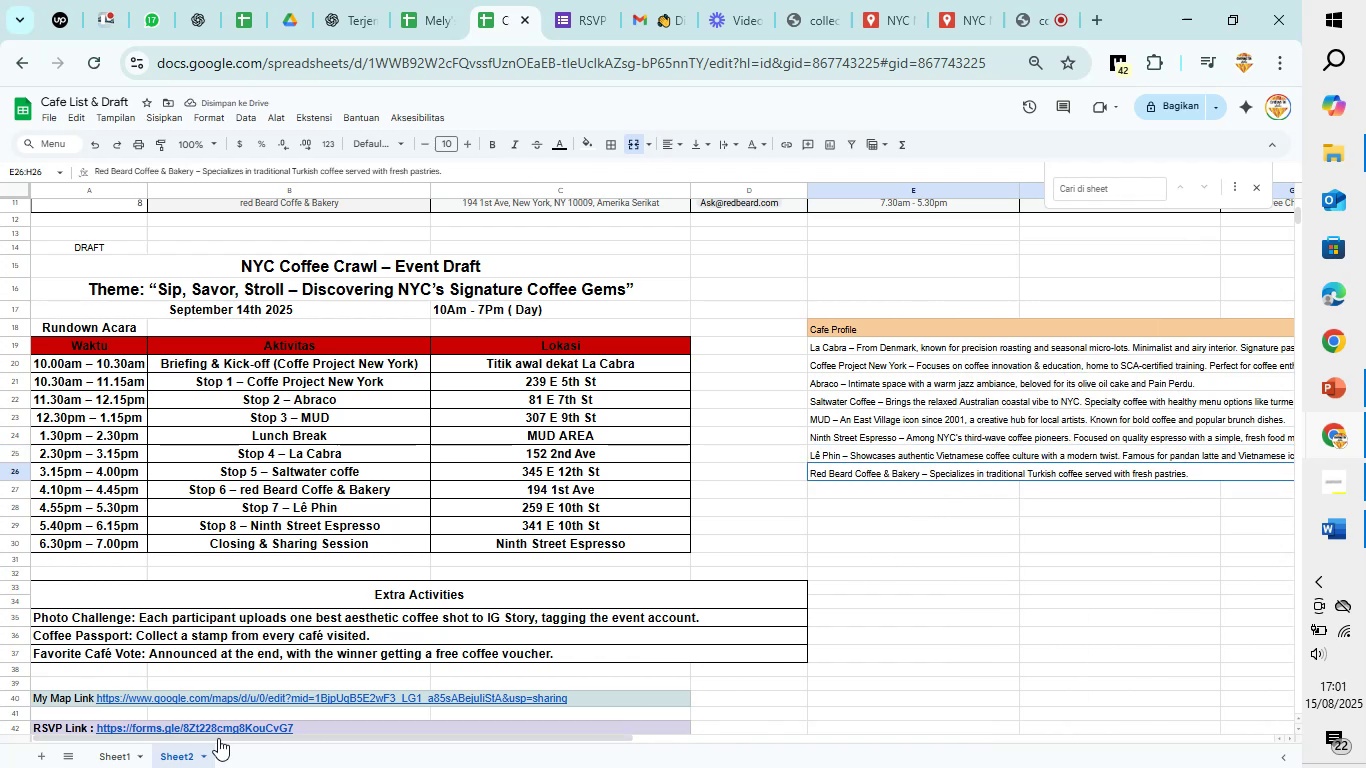 
wait(6.13)
 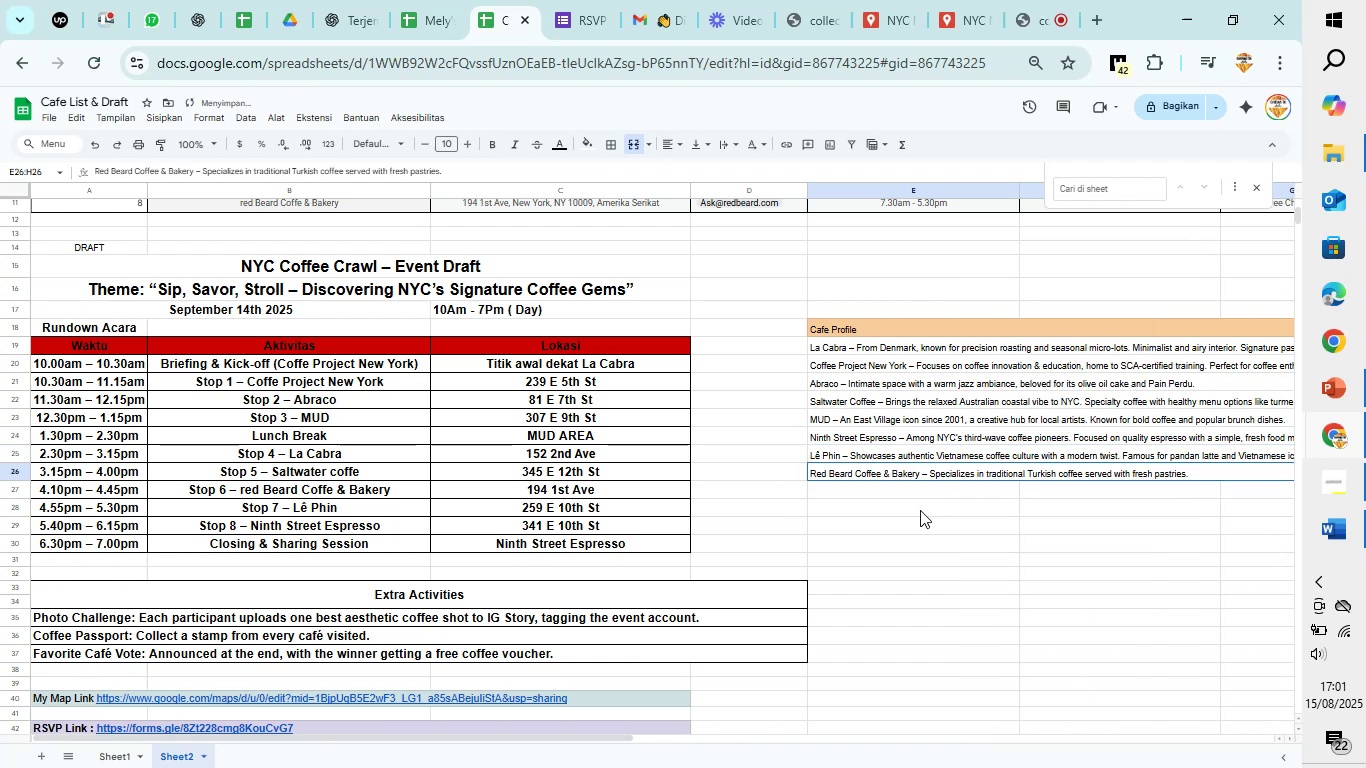 
left_click_drag(start_coordinate=[406, 738], to_coordinate=[641, 722])
 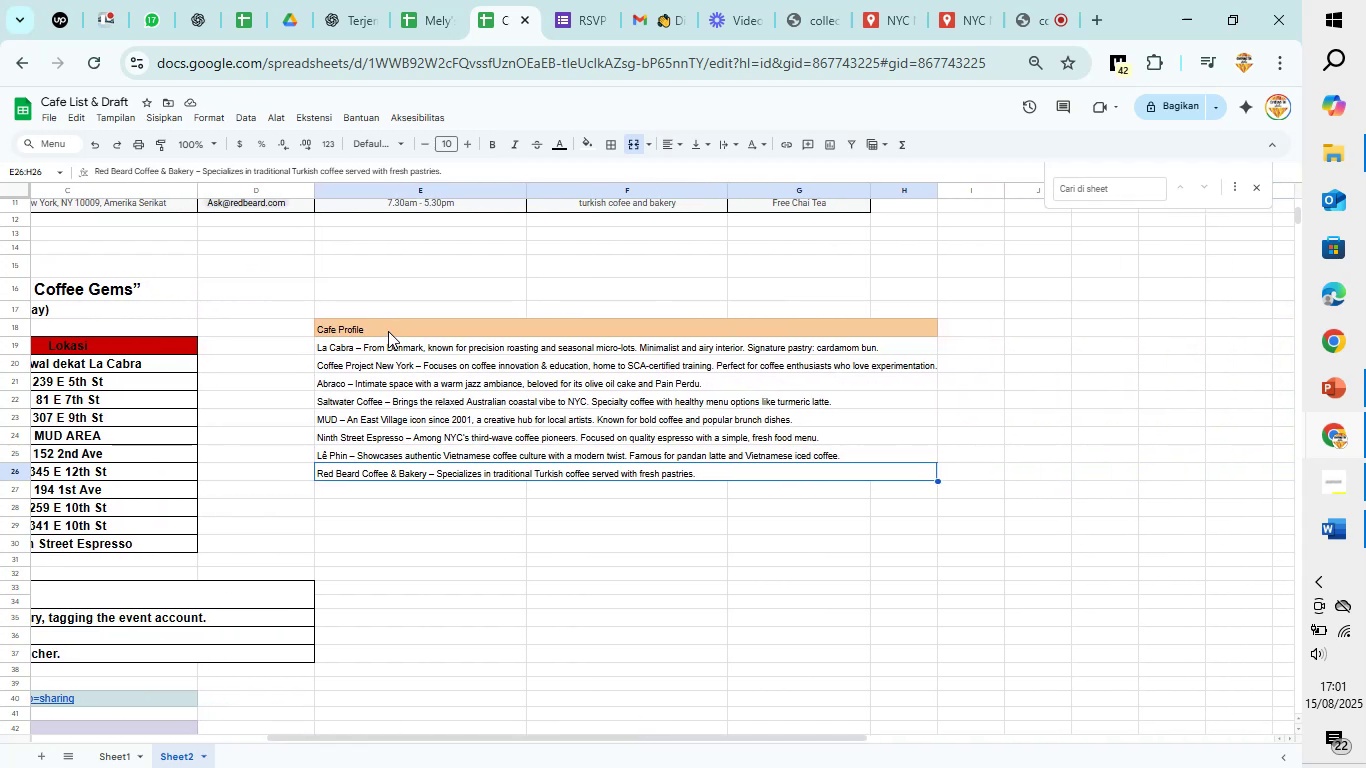 
left_click_drag(start_coordinate=[387, 328], to_coordinate=[887, 479])
 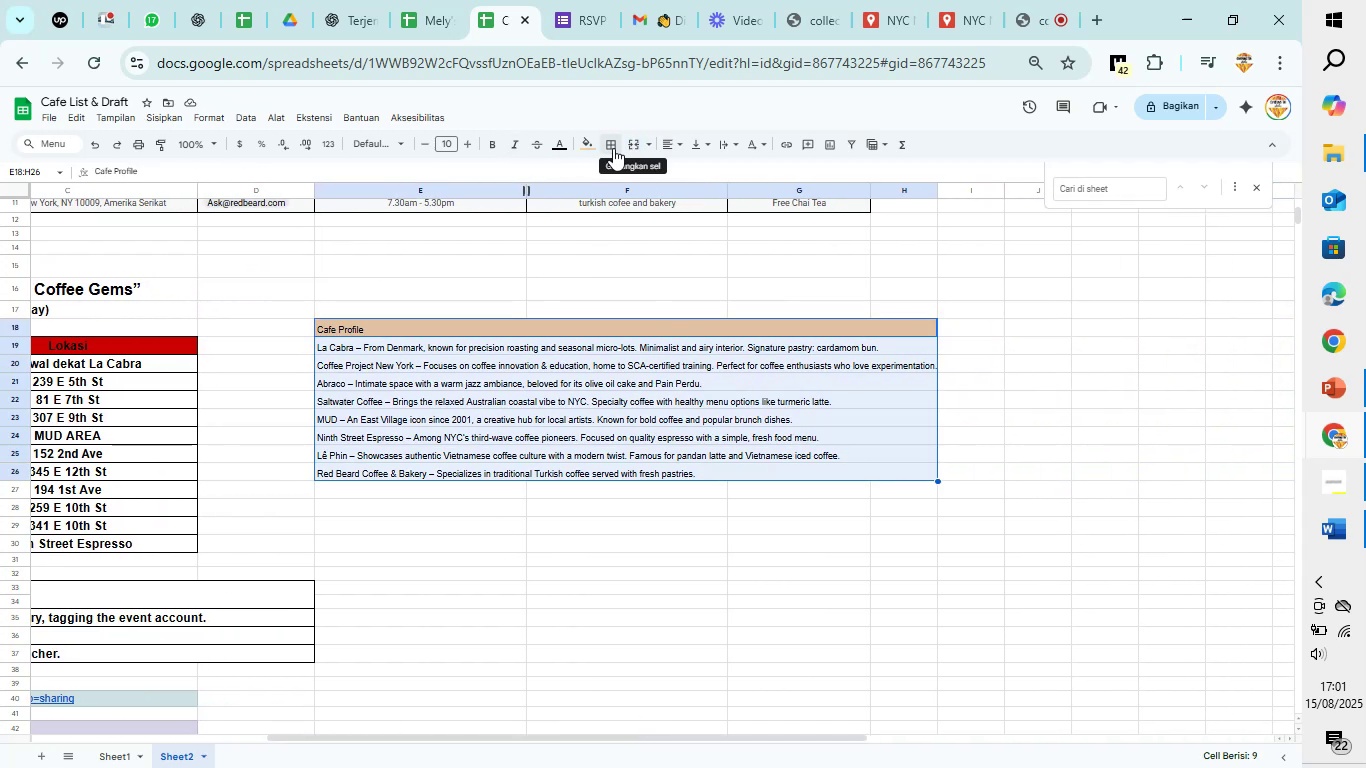 
left_click([651, 148])
 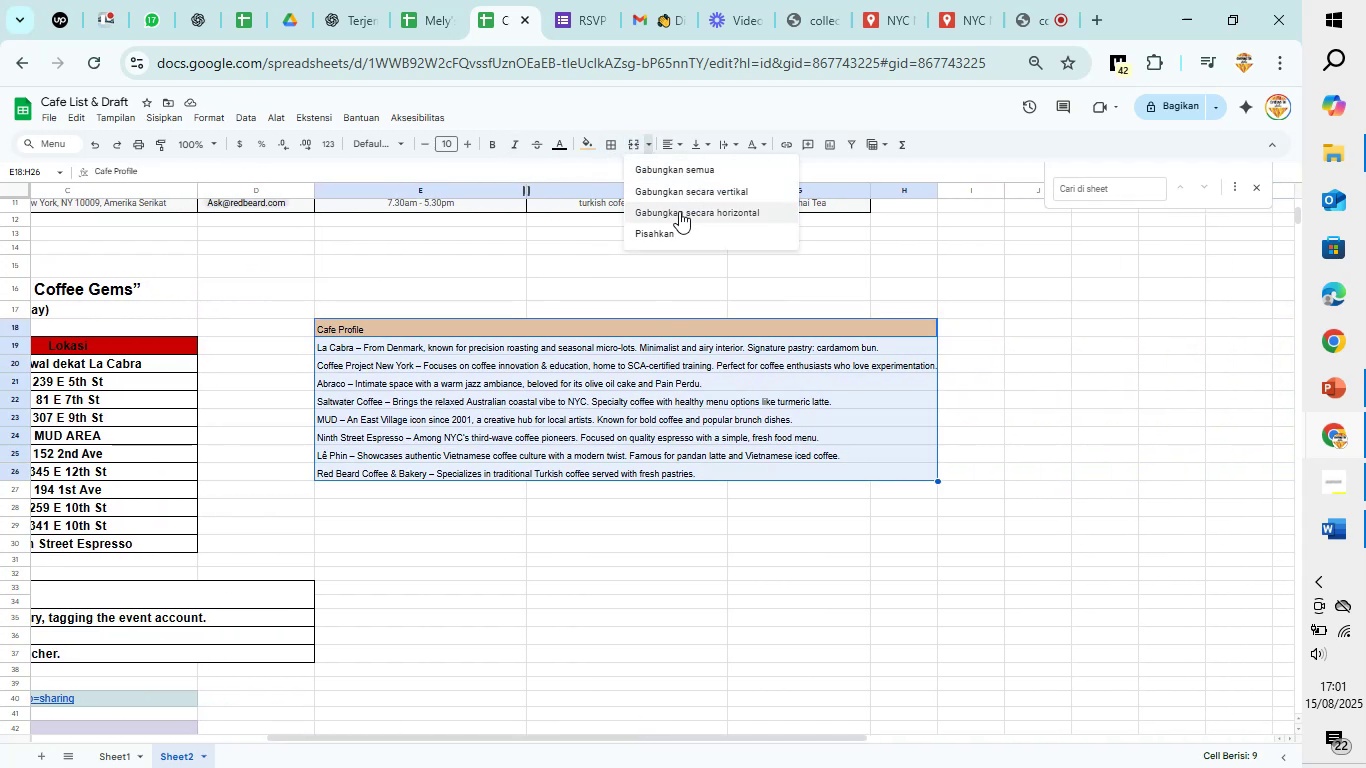 
left_click([679, 211])
 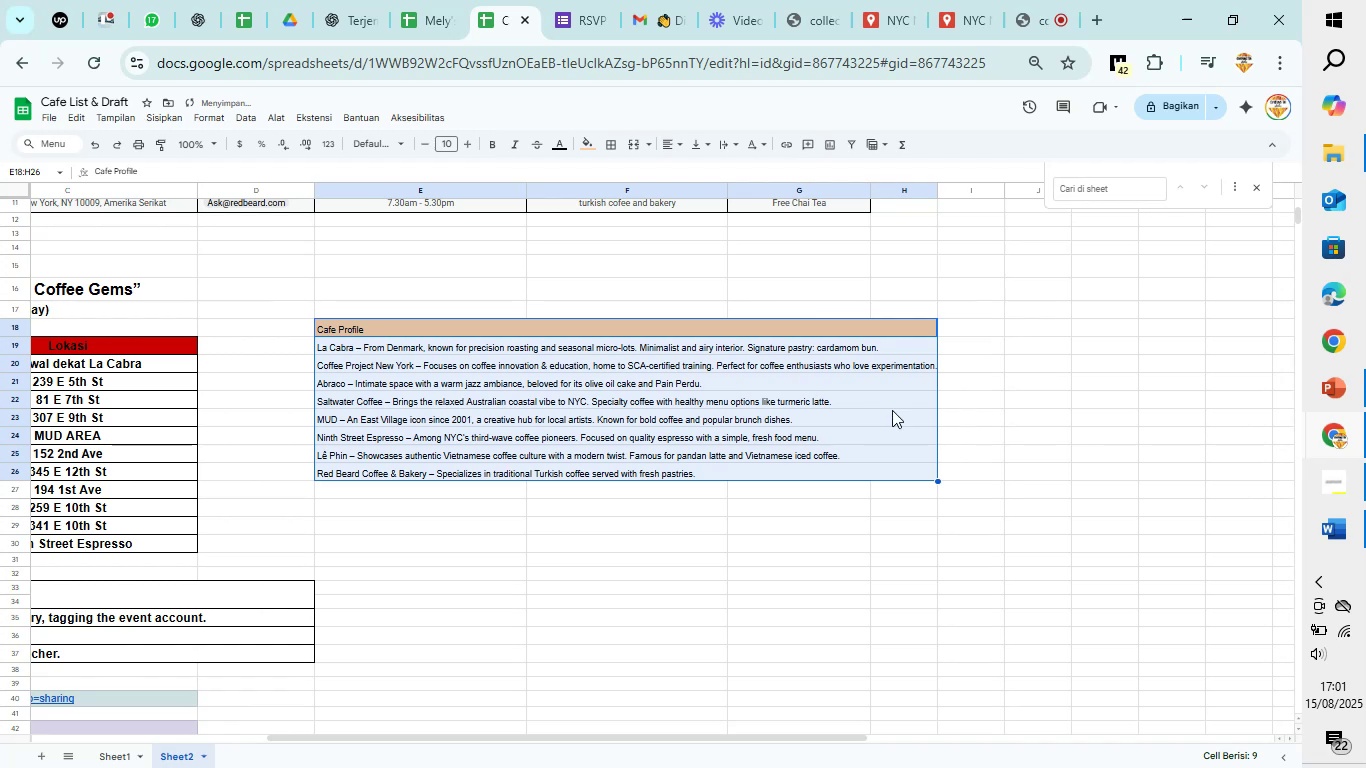 
left_click([823, 544])
 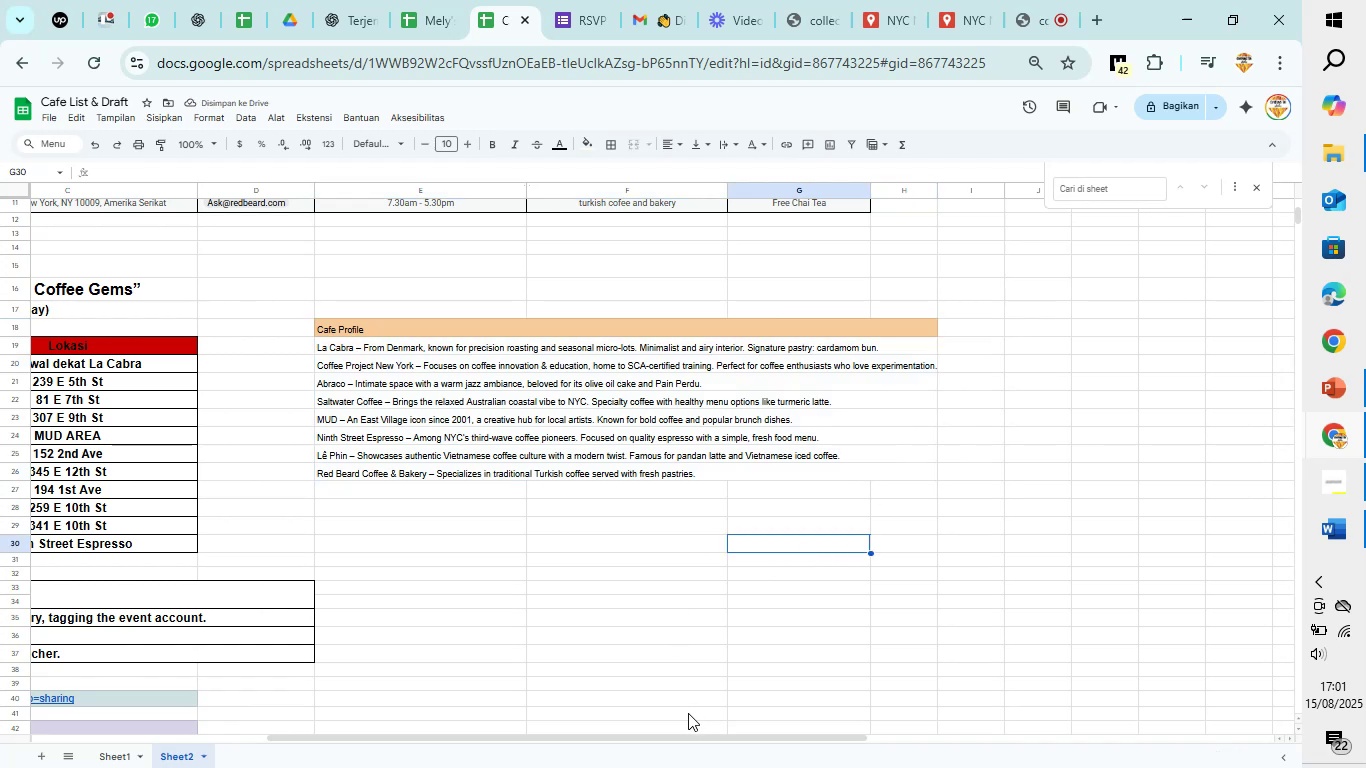 
left_click_drag(start_coordinate=[686, 734], to_coordinate=[554, 708])
 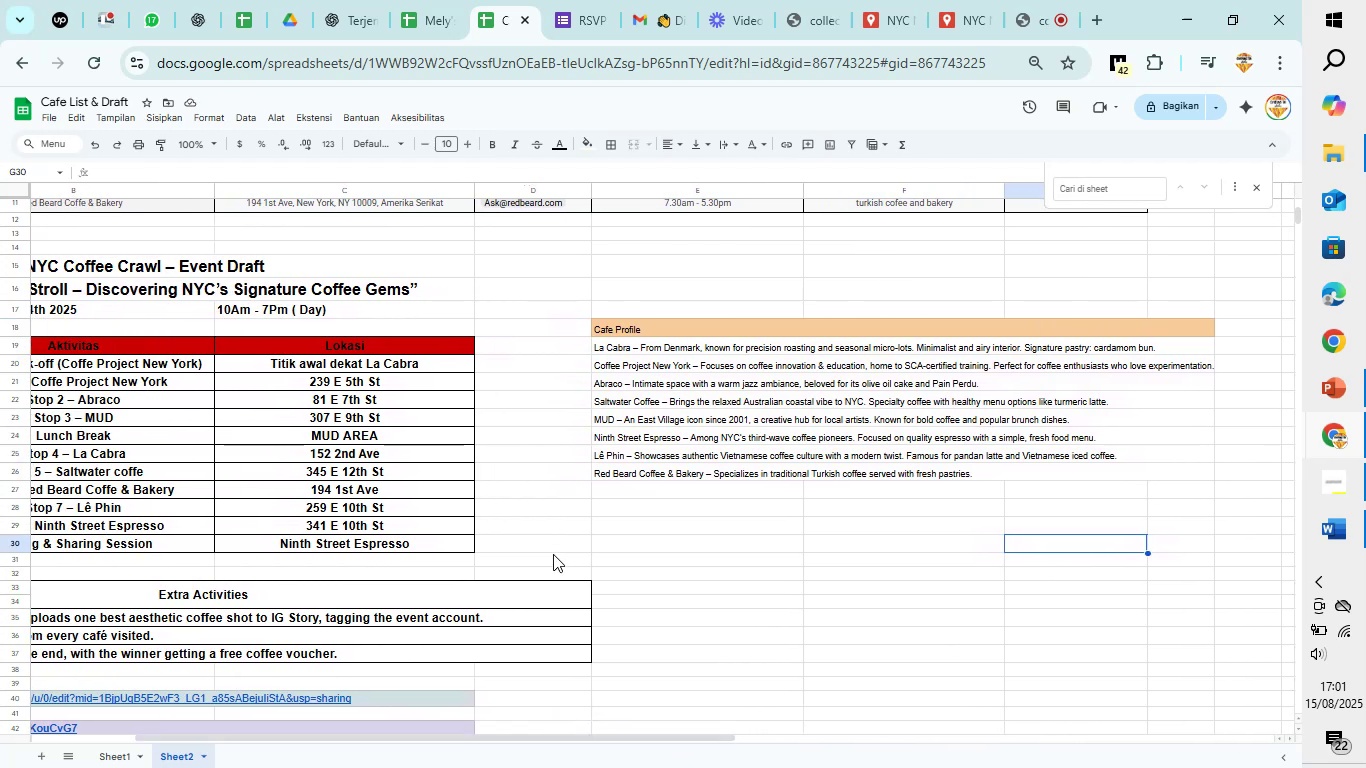 
scroll: coordinate [553, 551], scroll_direction: down, amount: 2.0
 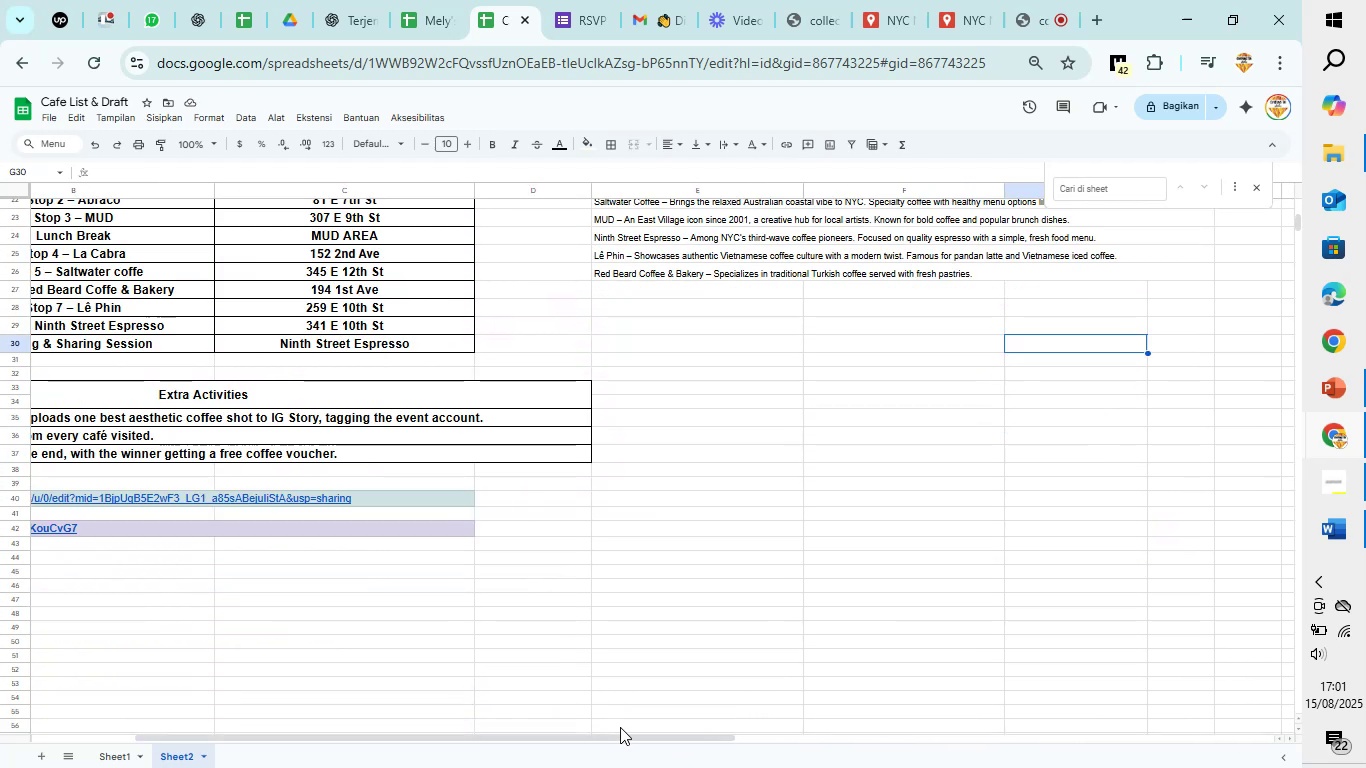 
left_click_drag(start_coordinate=[622, 734], to_coordinate=[441, 743])
 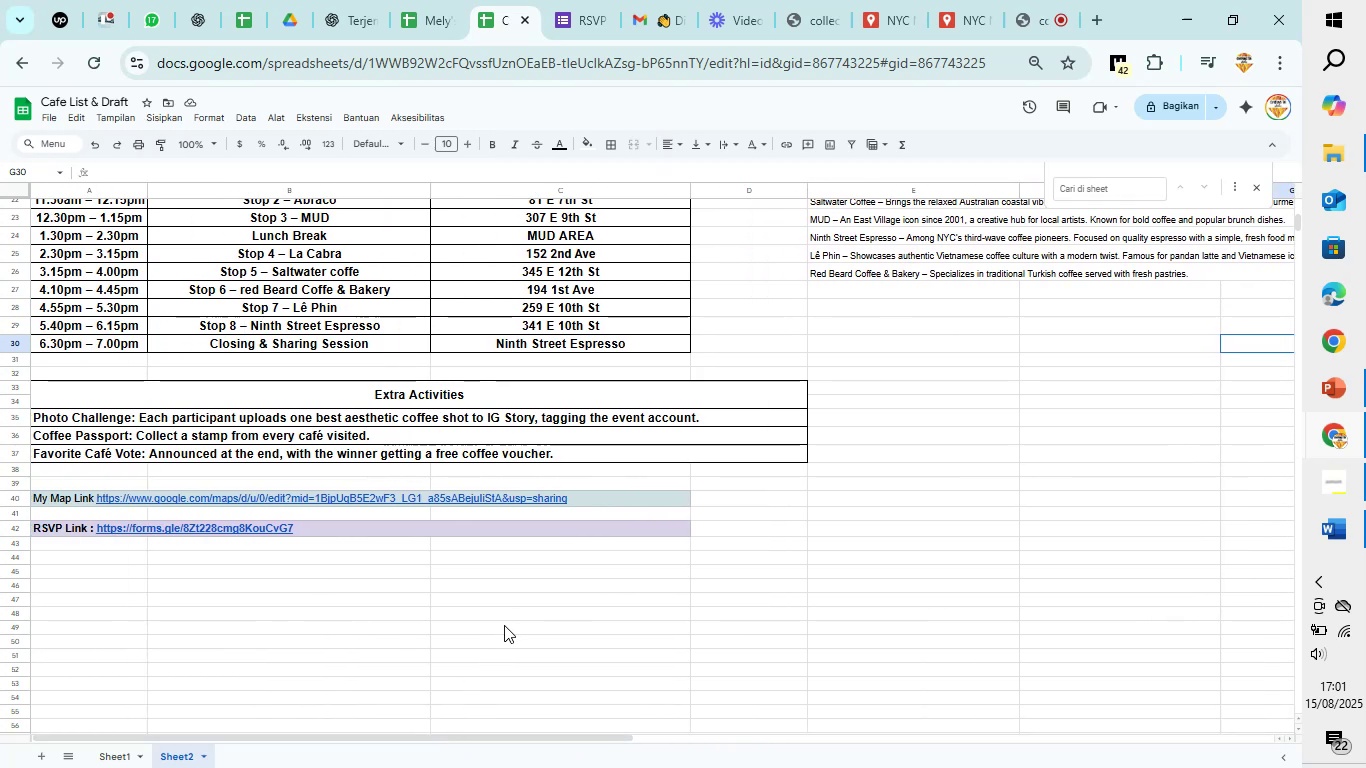 
scroll: coordinate [500, 618], scroll_direction: up, amount: 5.0
 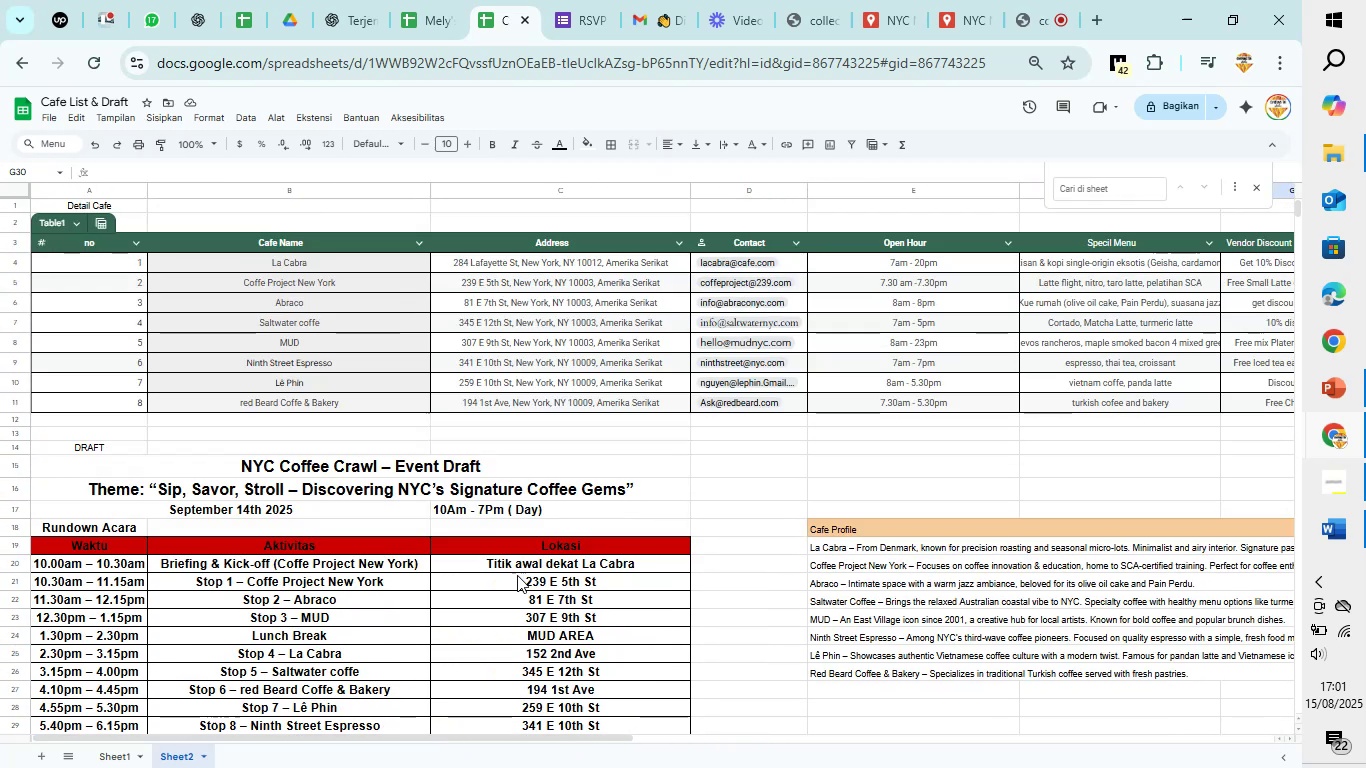 
scroll: coordinate [484, 519], scroll_direction: down, amount: 3.0
 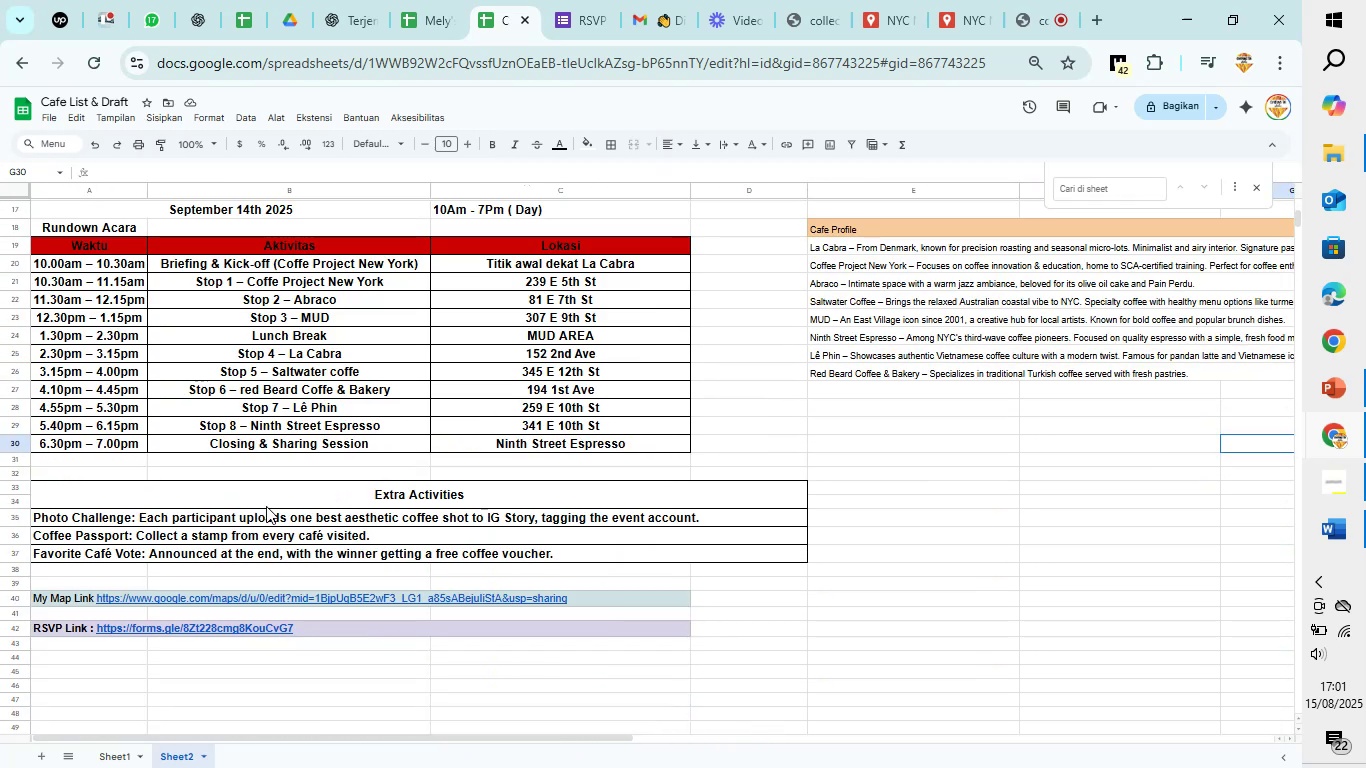 
left_click_drag(start_coordinate=[254, 491], to_coordinate=[318, 560])
 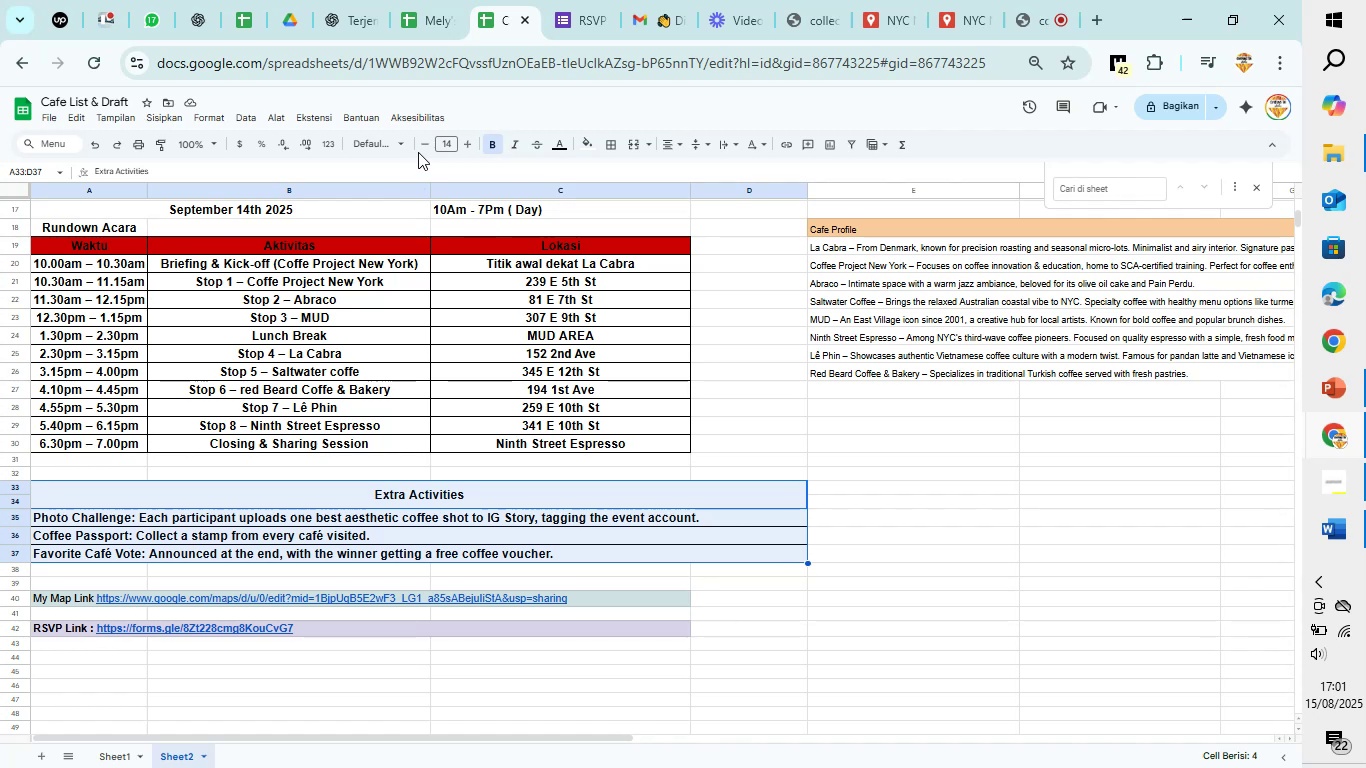 
left_click([424, 144])
 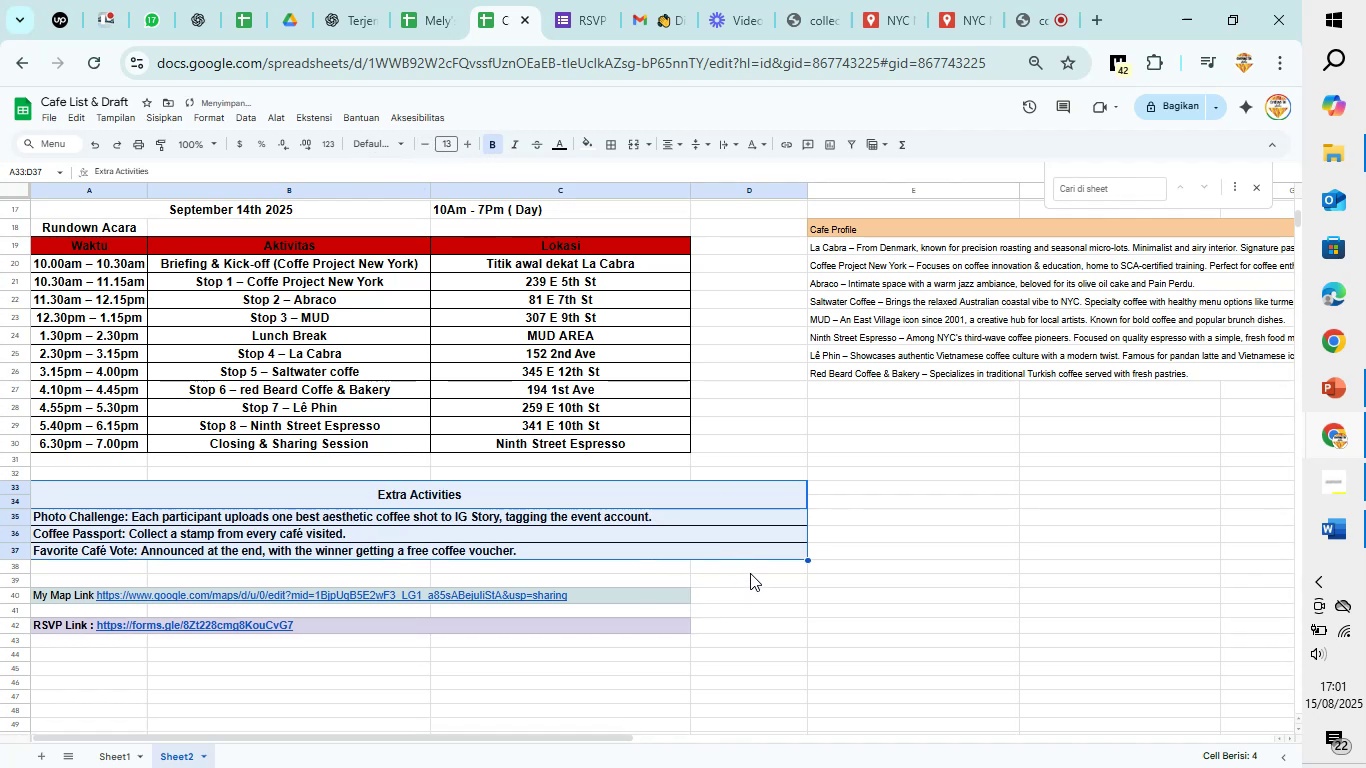 
left_click([750, 573])
 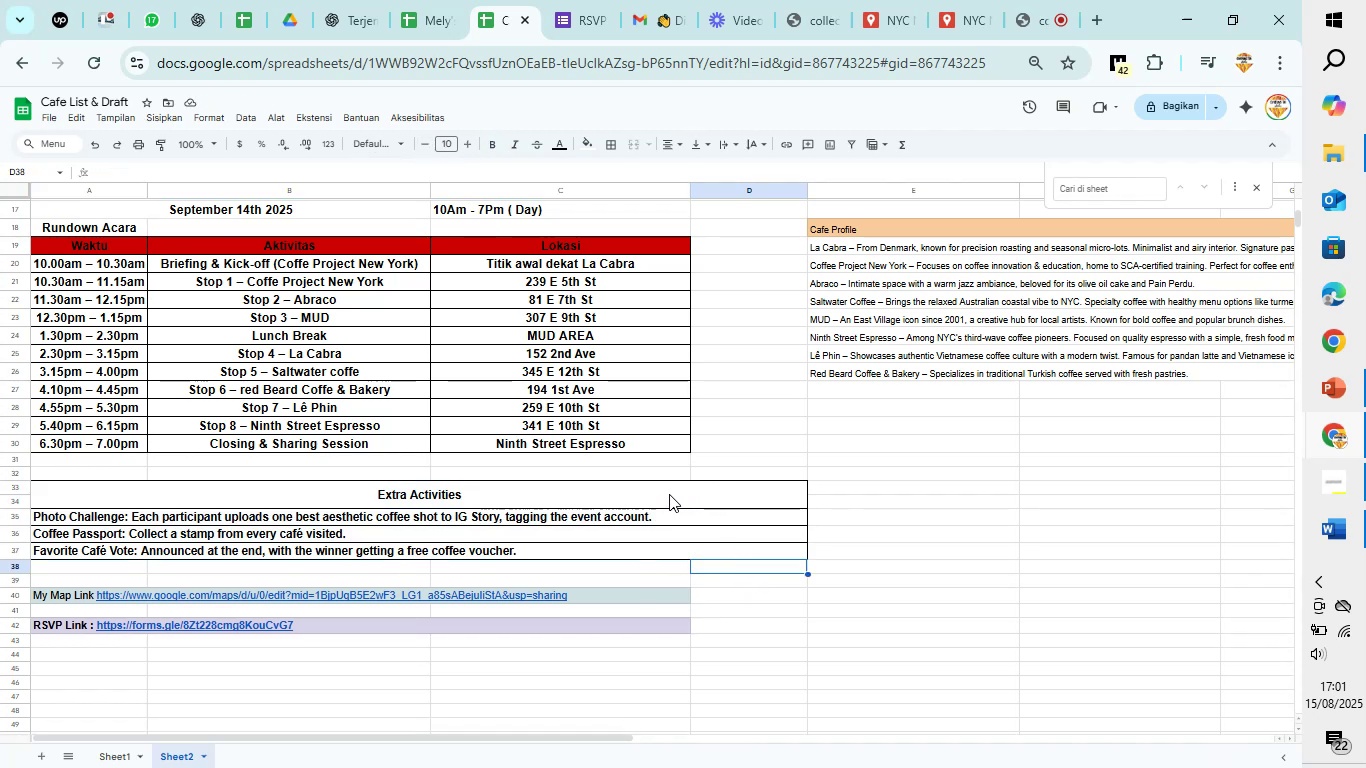 
left_click_drag(start_coordinate=[656, 492], to_coordinate=[656, 544])
 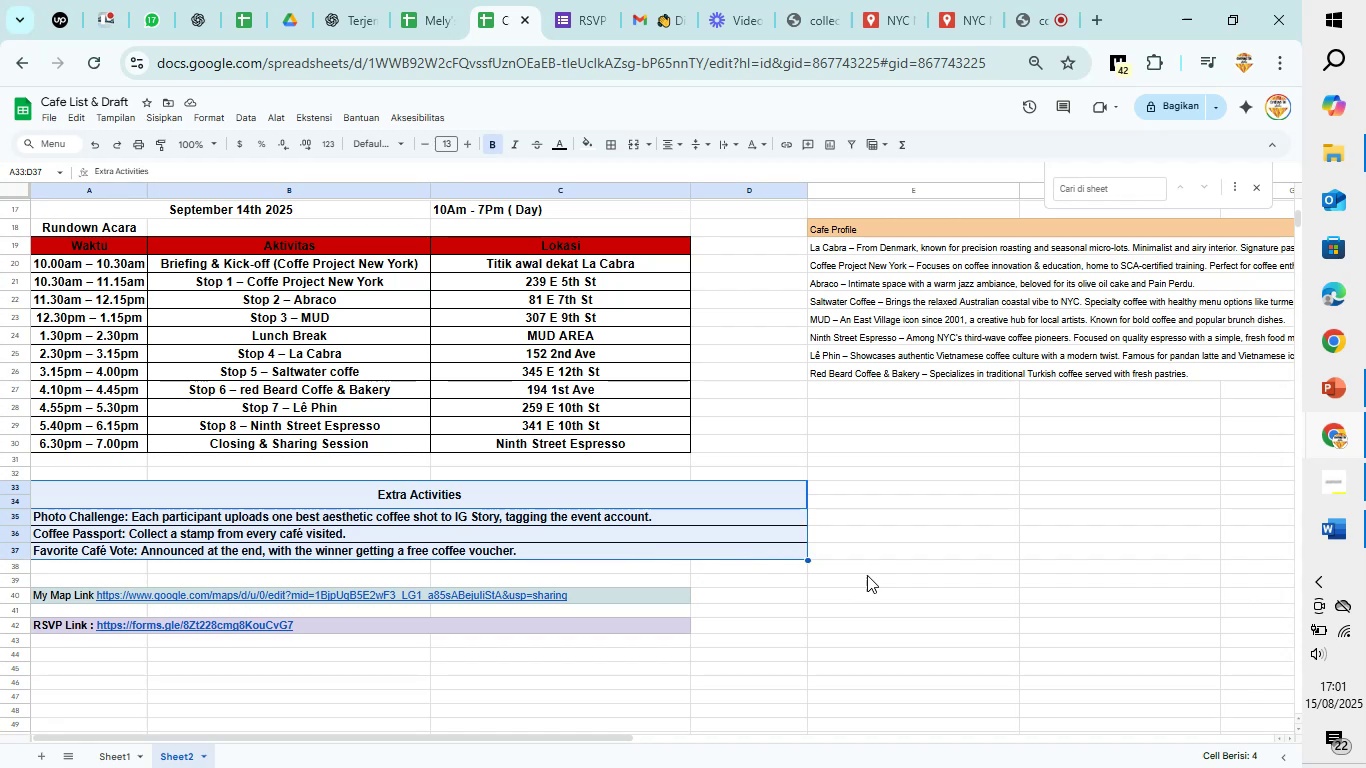 
left_click([892, 571])
 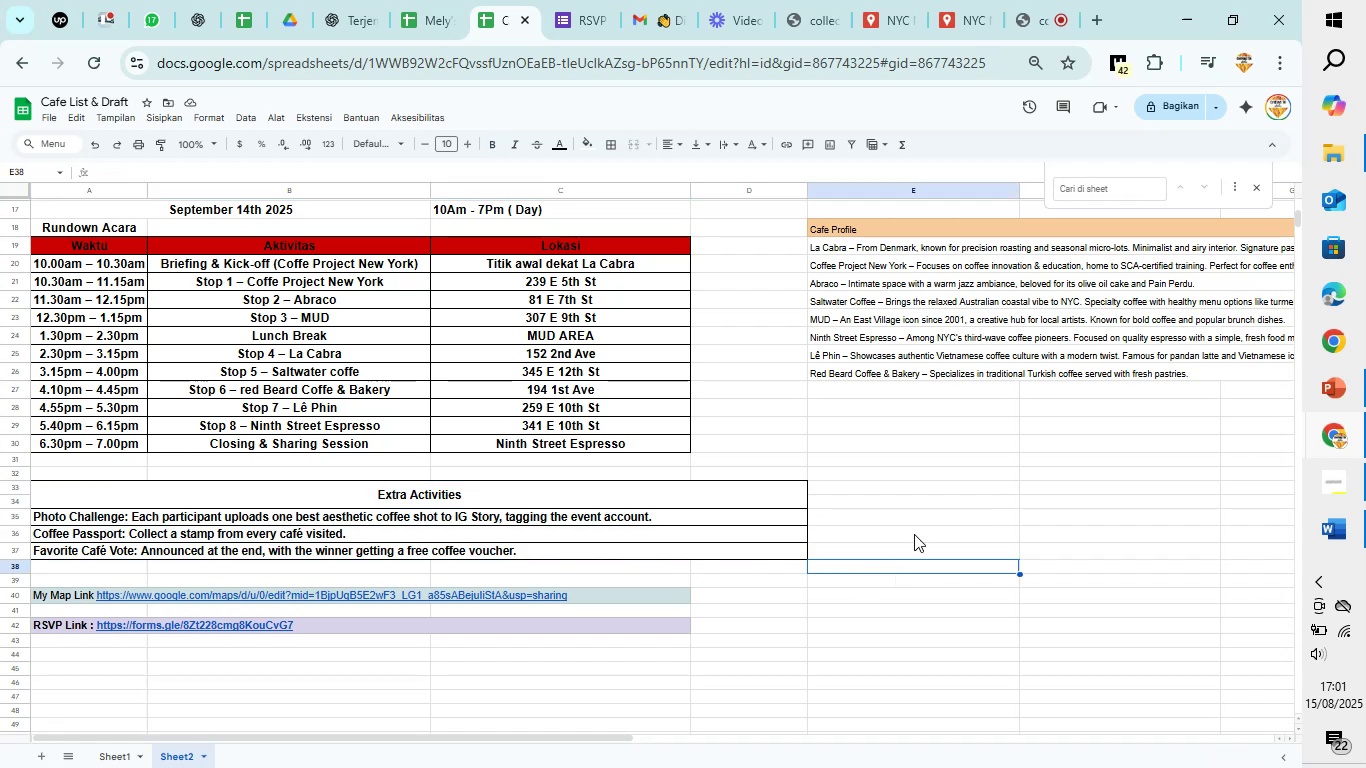 
scroll: coordinate [1078, 483], scroll_direction: up, amount: 3.0
 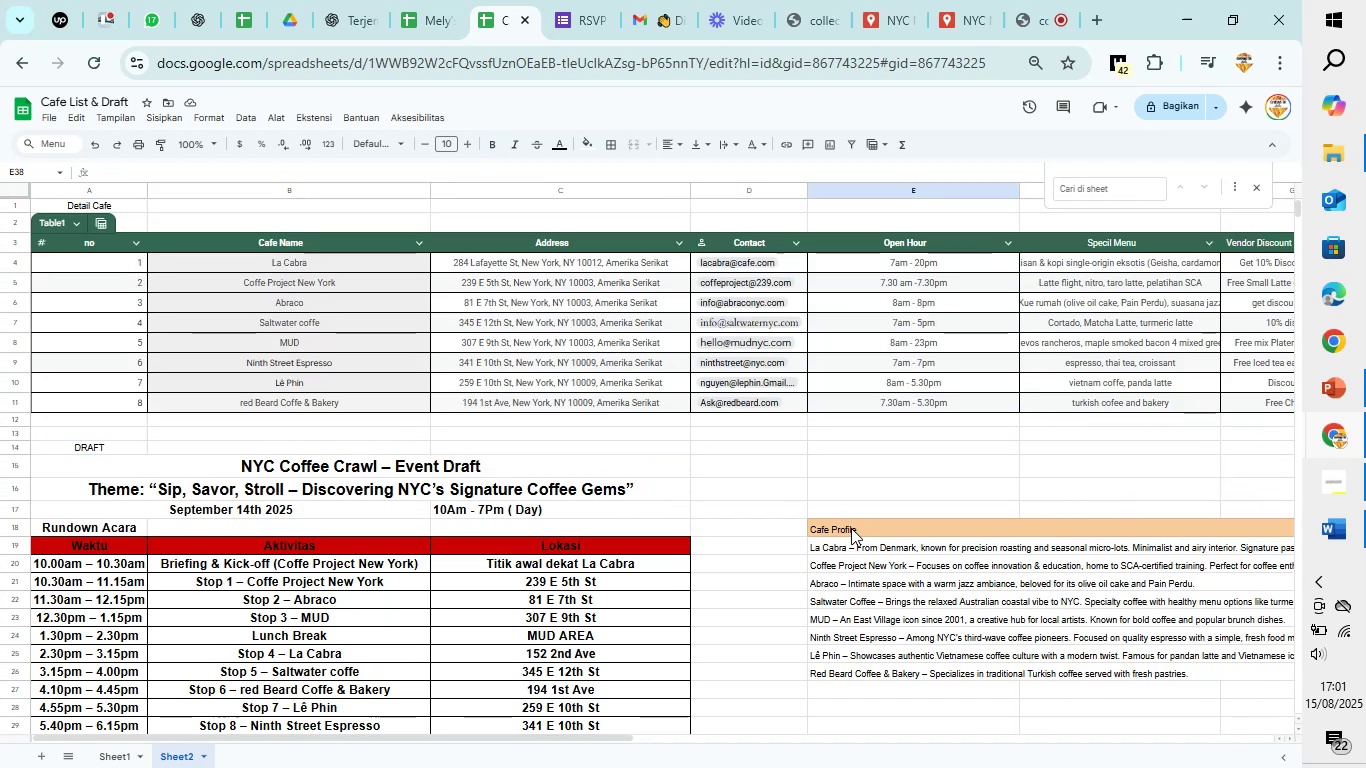 
left_click([859, 522])
 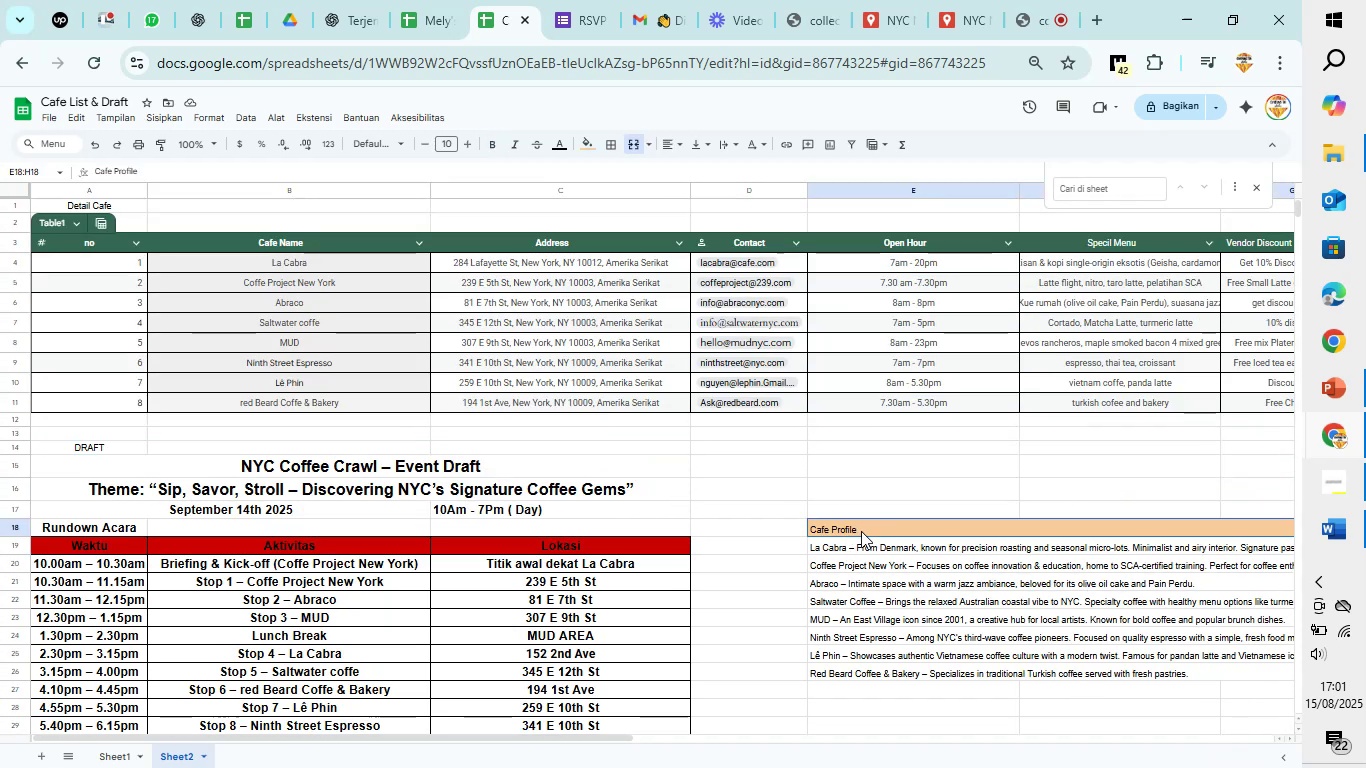 
left_click([861, 531])
 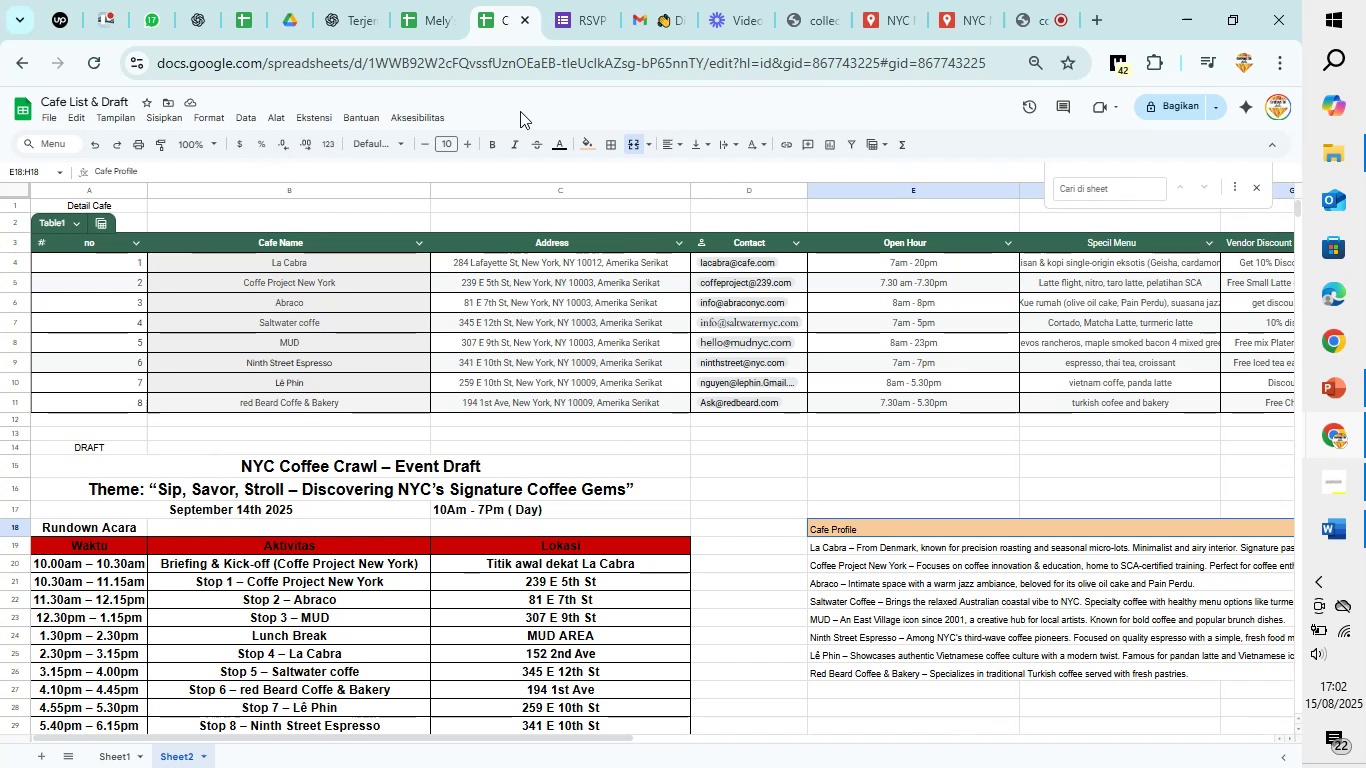 
left_click([494, 150])
 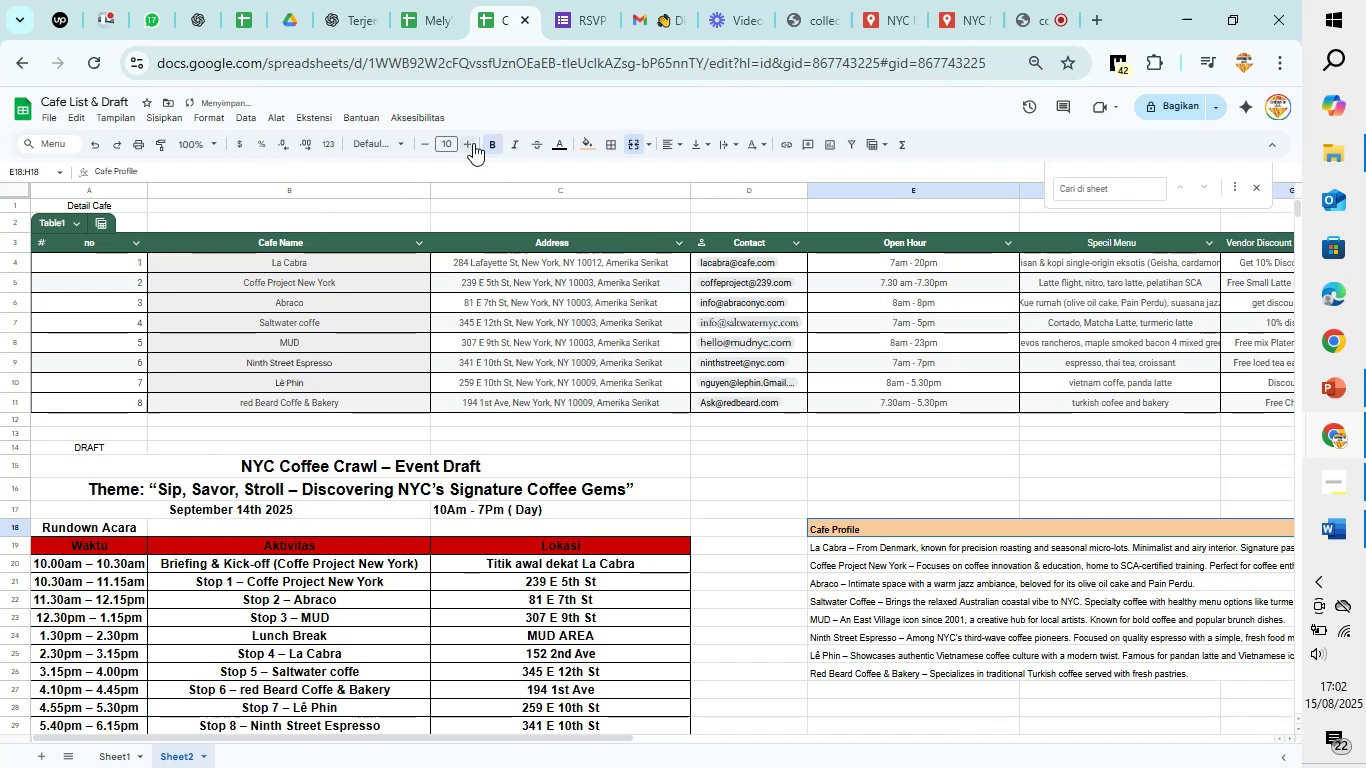 
double_click([473, 143])
 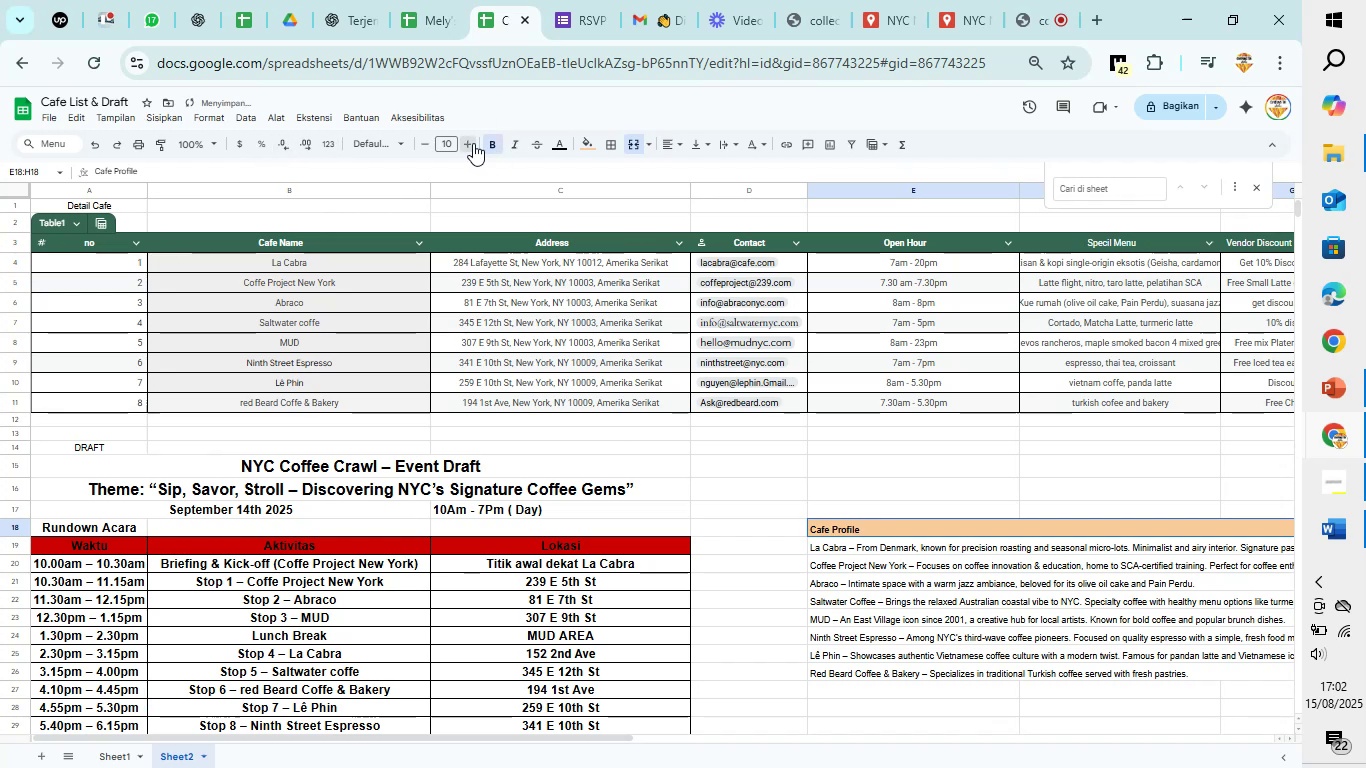 
triple_click([473, 143])
 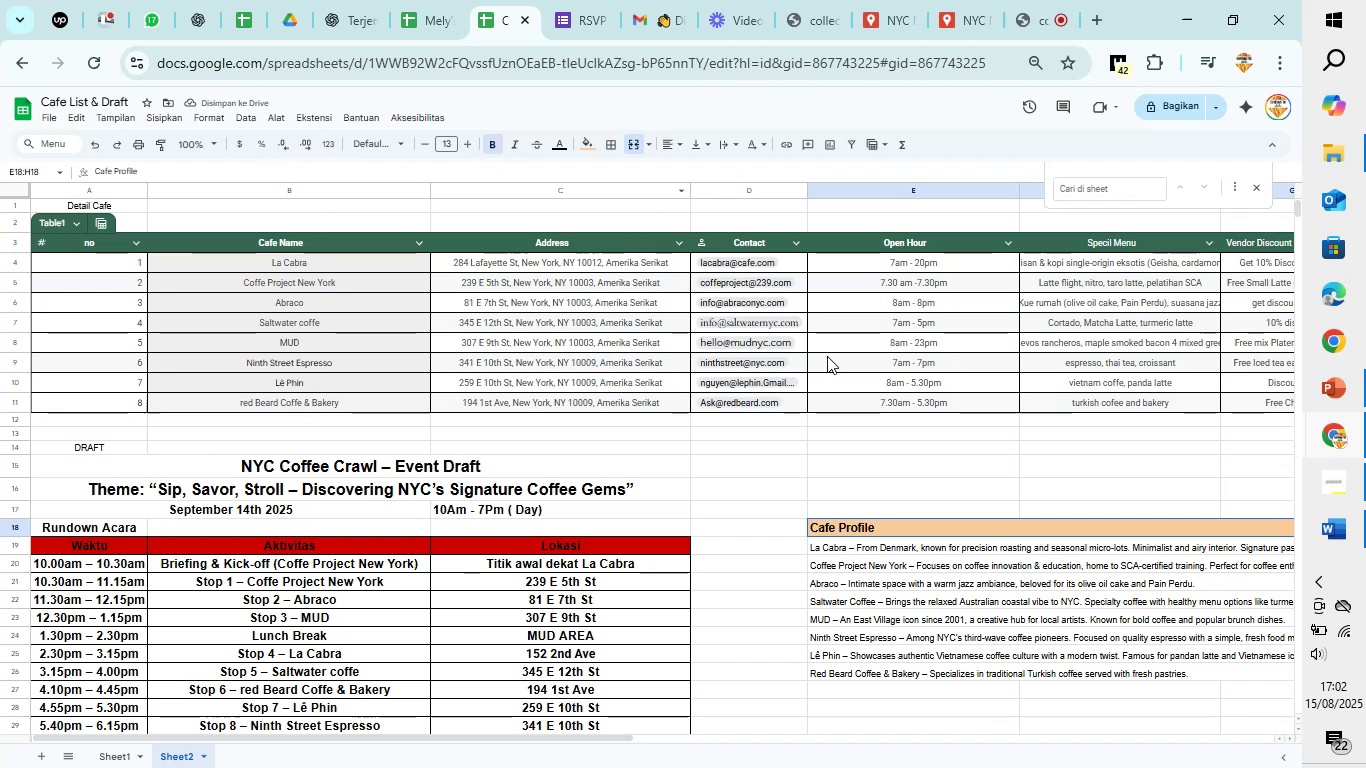 
left_click([873, 442])
 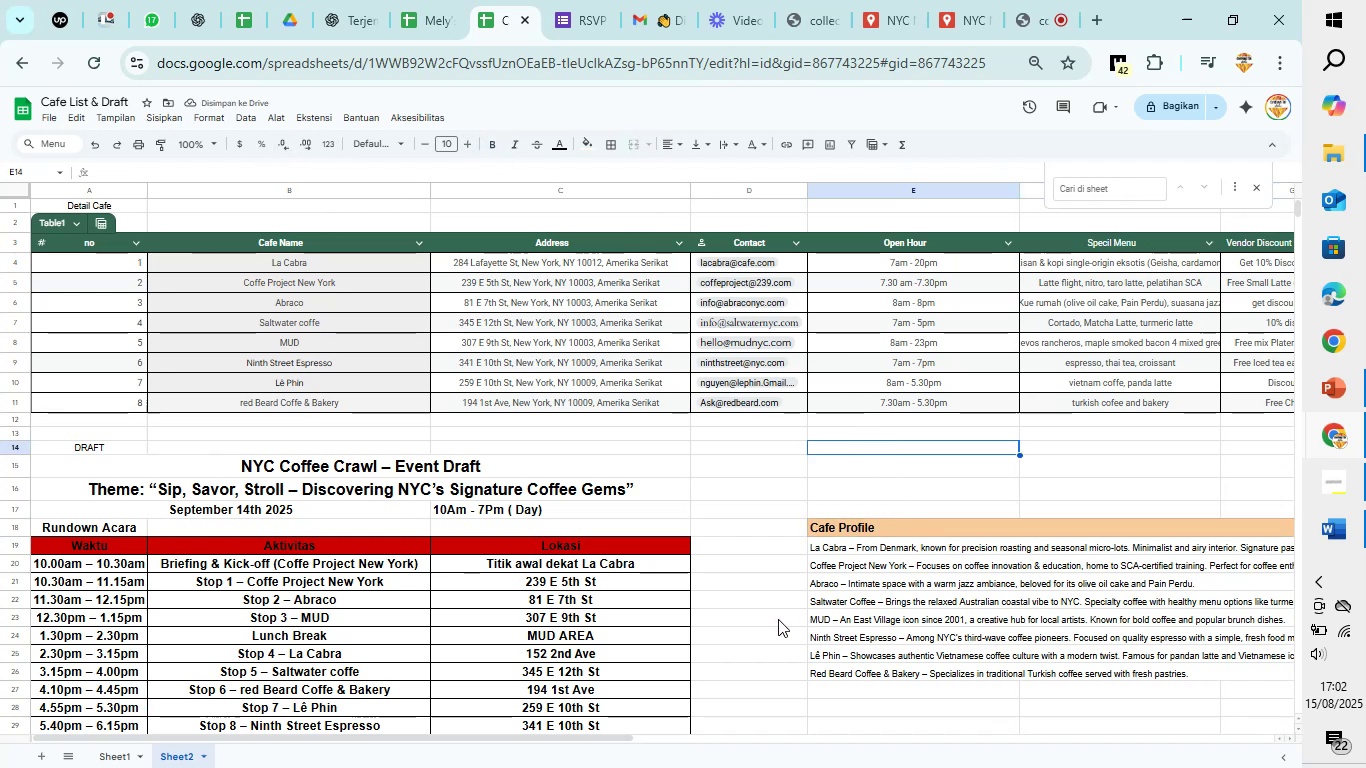 
left_click([778, 619])
 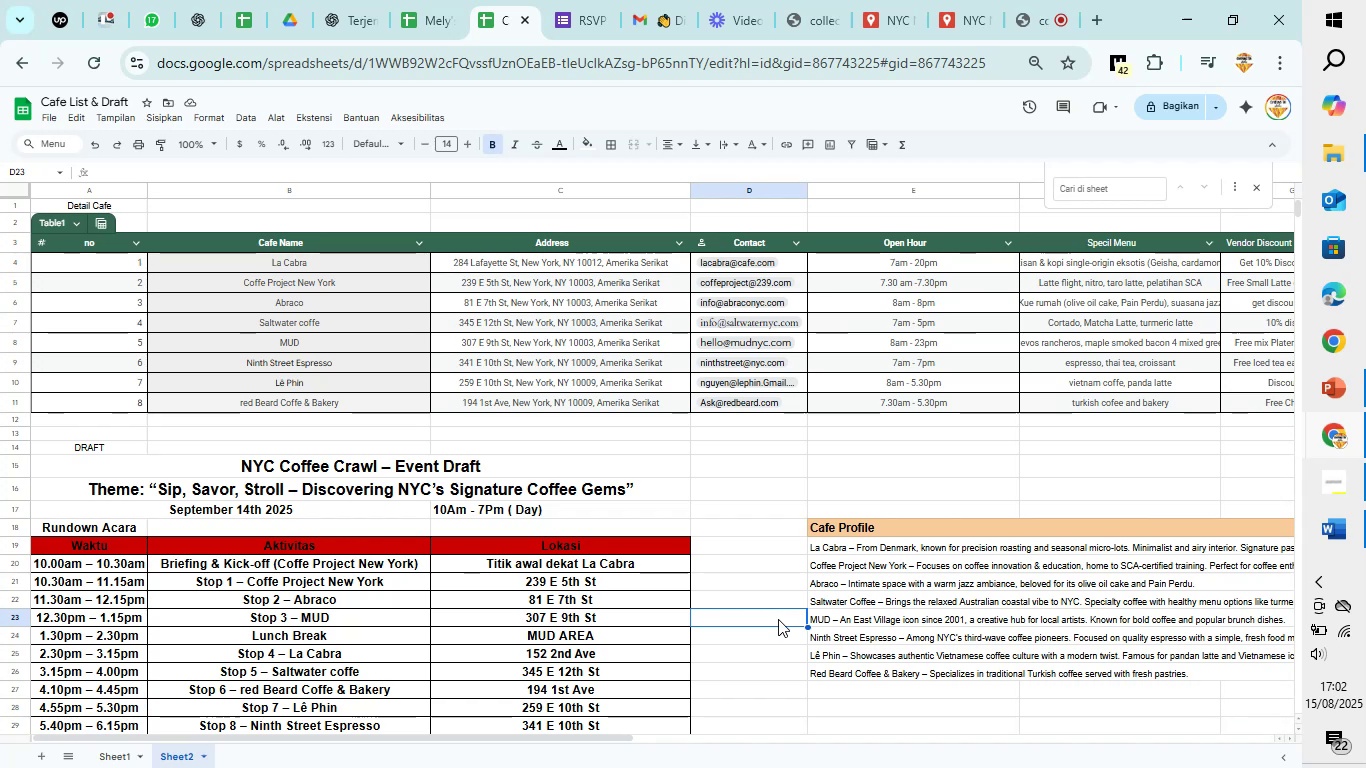 
scroll: coordinate [778, 619], scroll_direction: down, amount: 1.0
 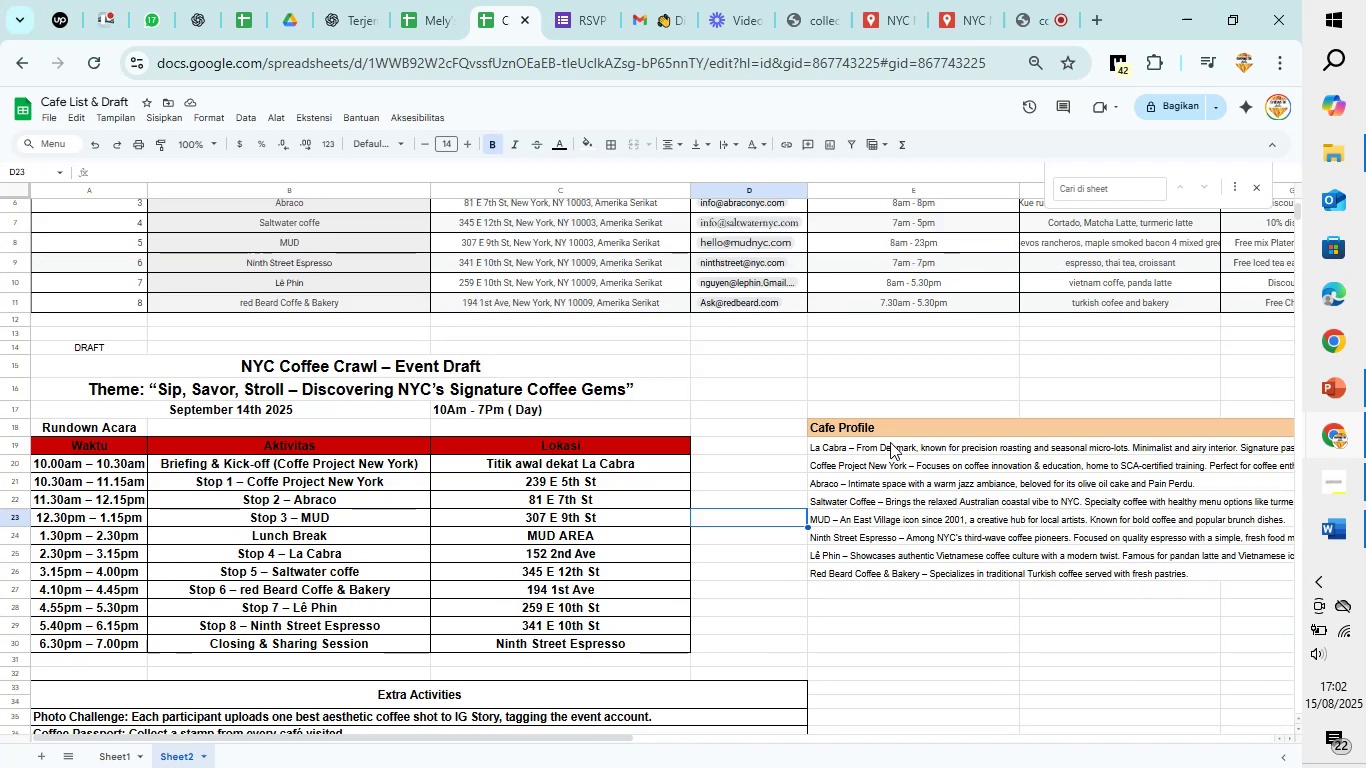 
left_click_drag(start_coordinate=[918, 424], to_coordinate=[937, 568])
 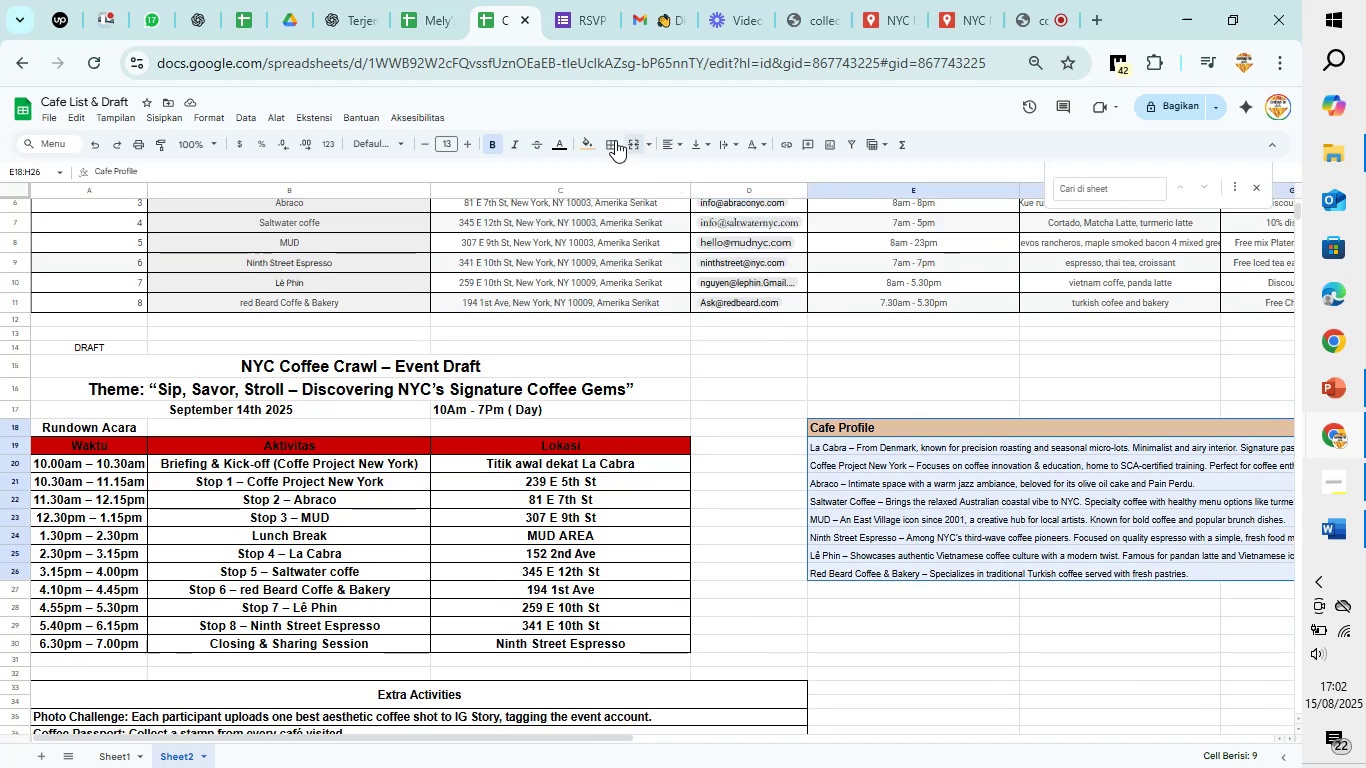 
left_click([606, 134])
 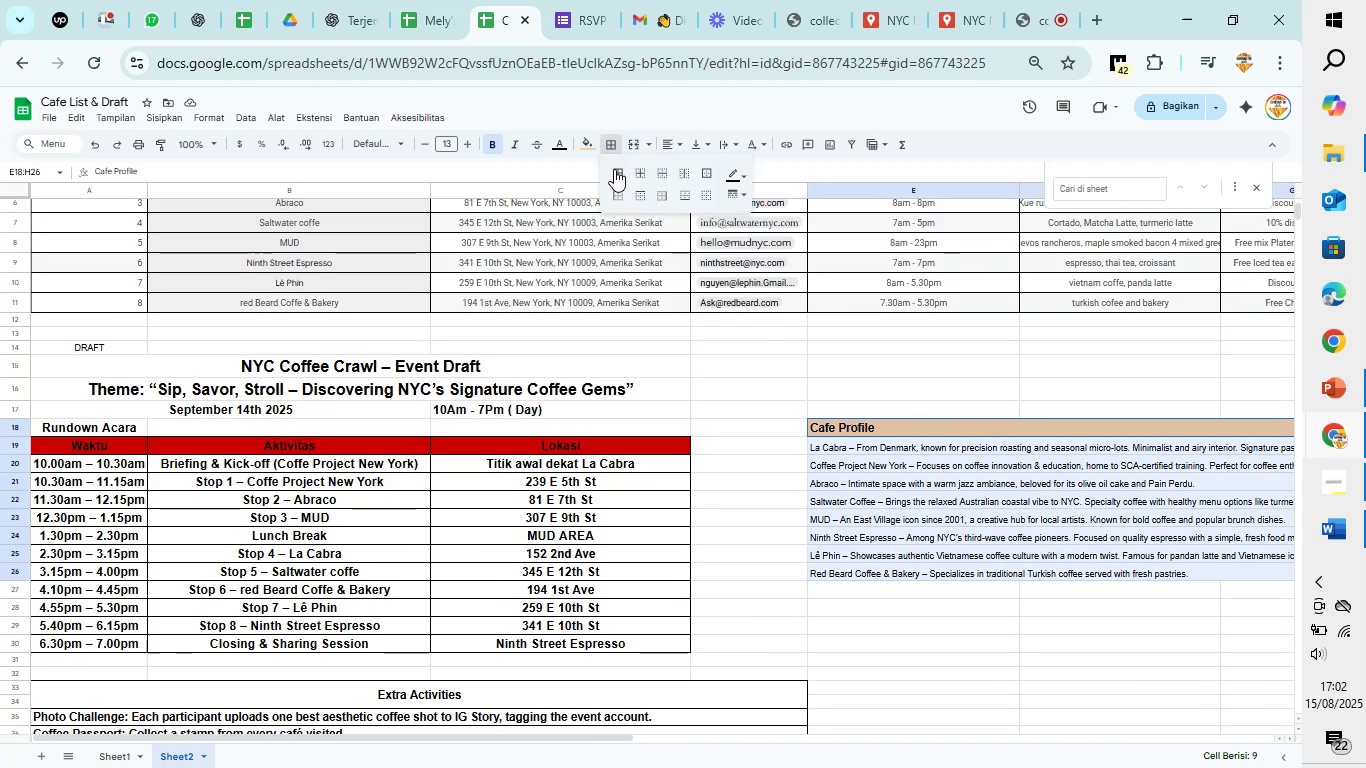 
left_click([614, 169])
 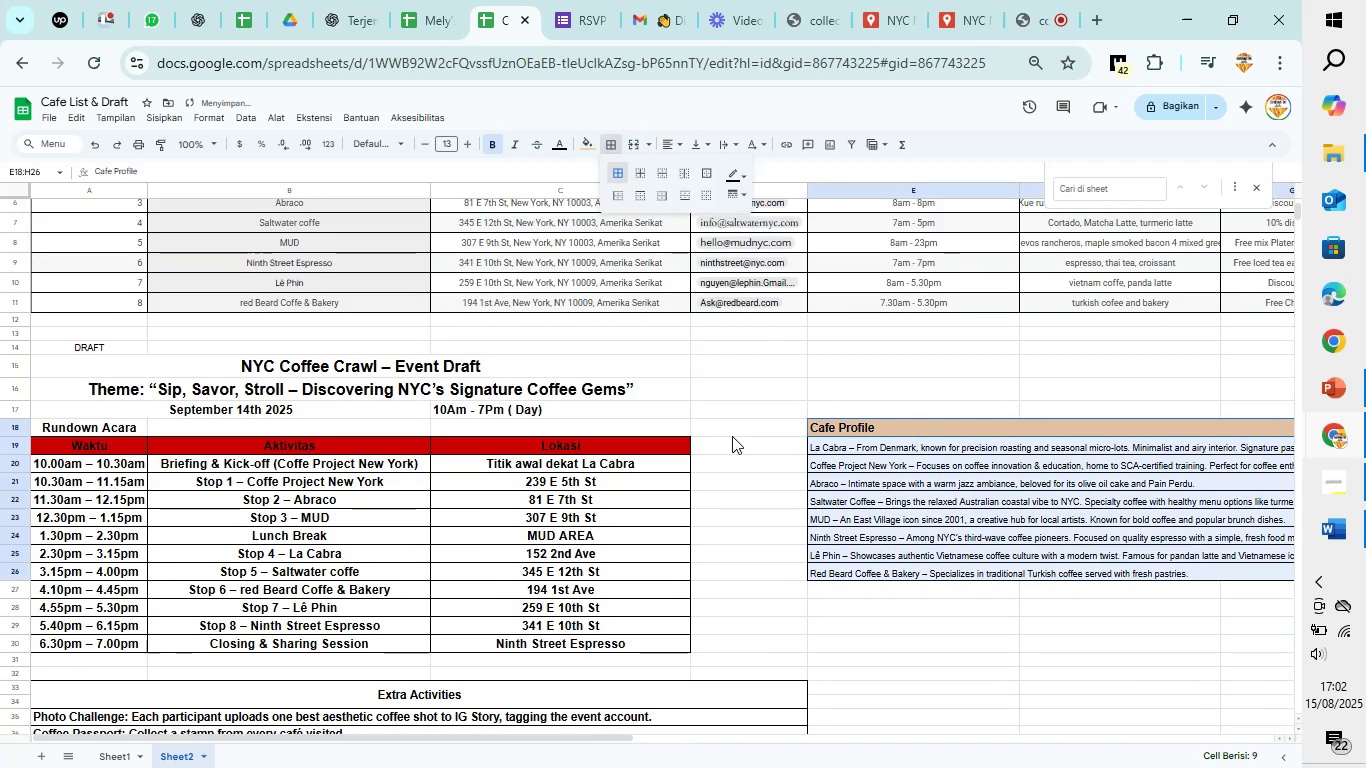 
left_click([732, 437])
 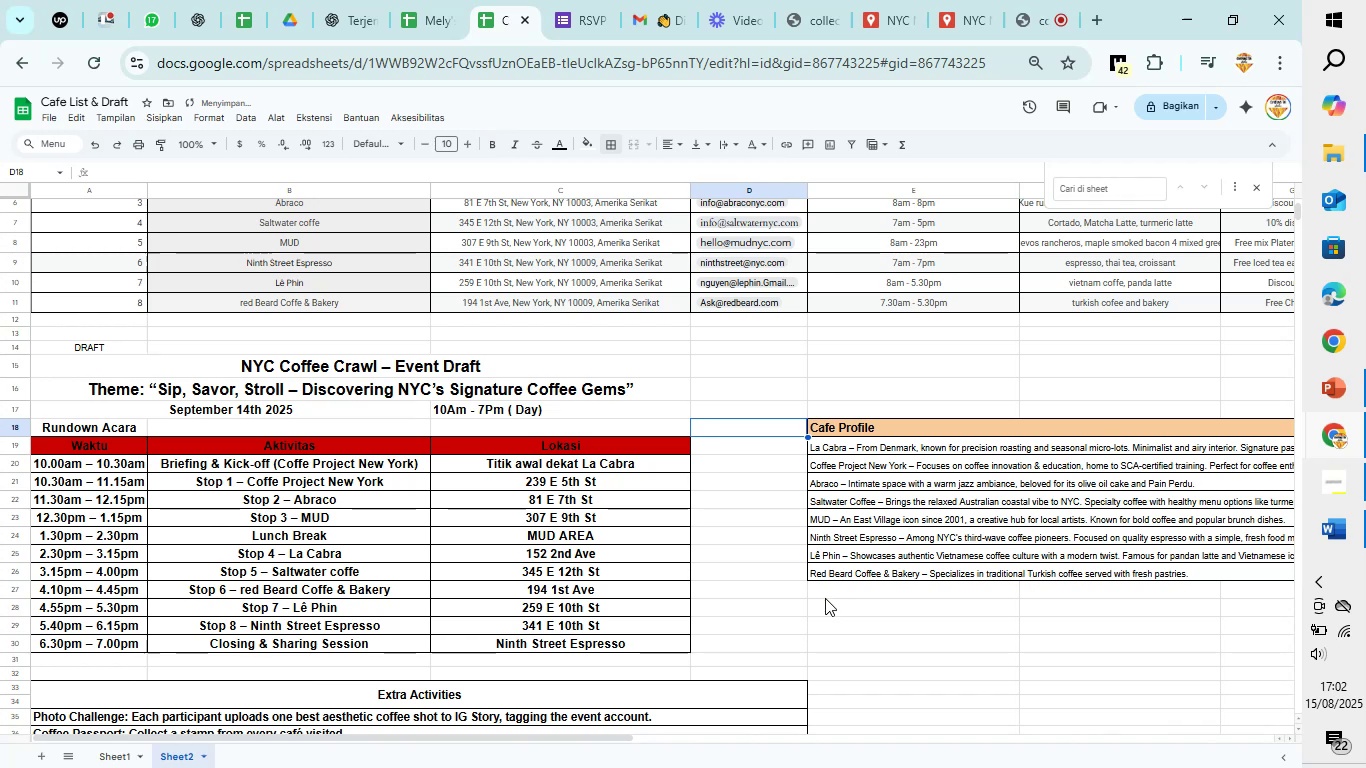 
scroll: coordinate [825, 598], scroll_direction: down, amount: 2.0
 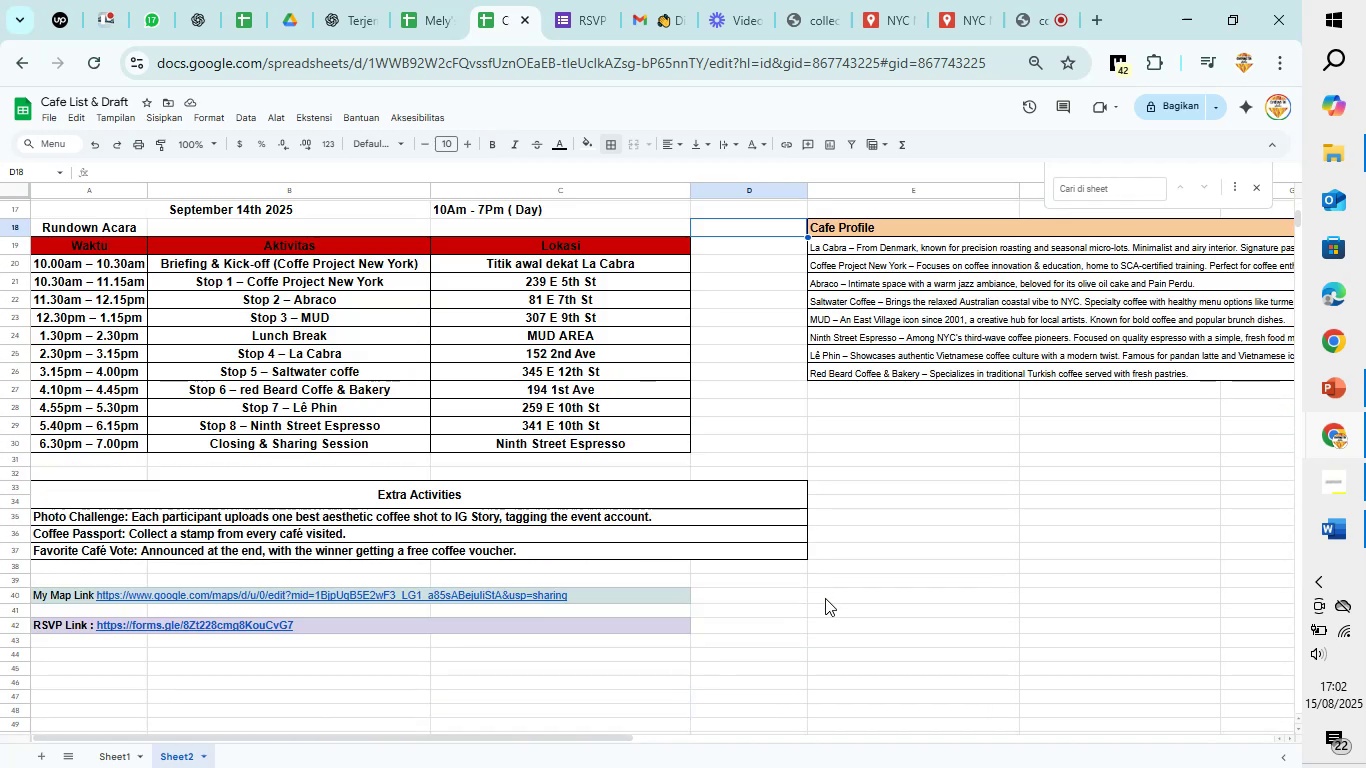 
wait(6.34)
 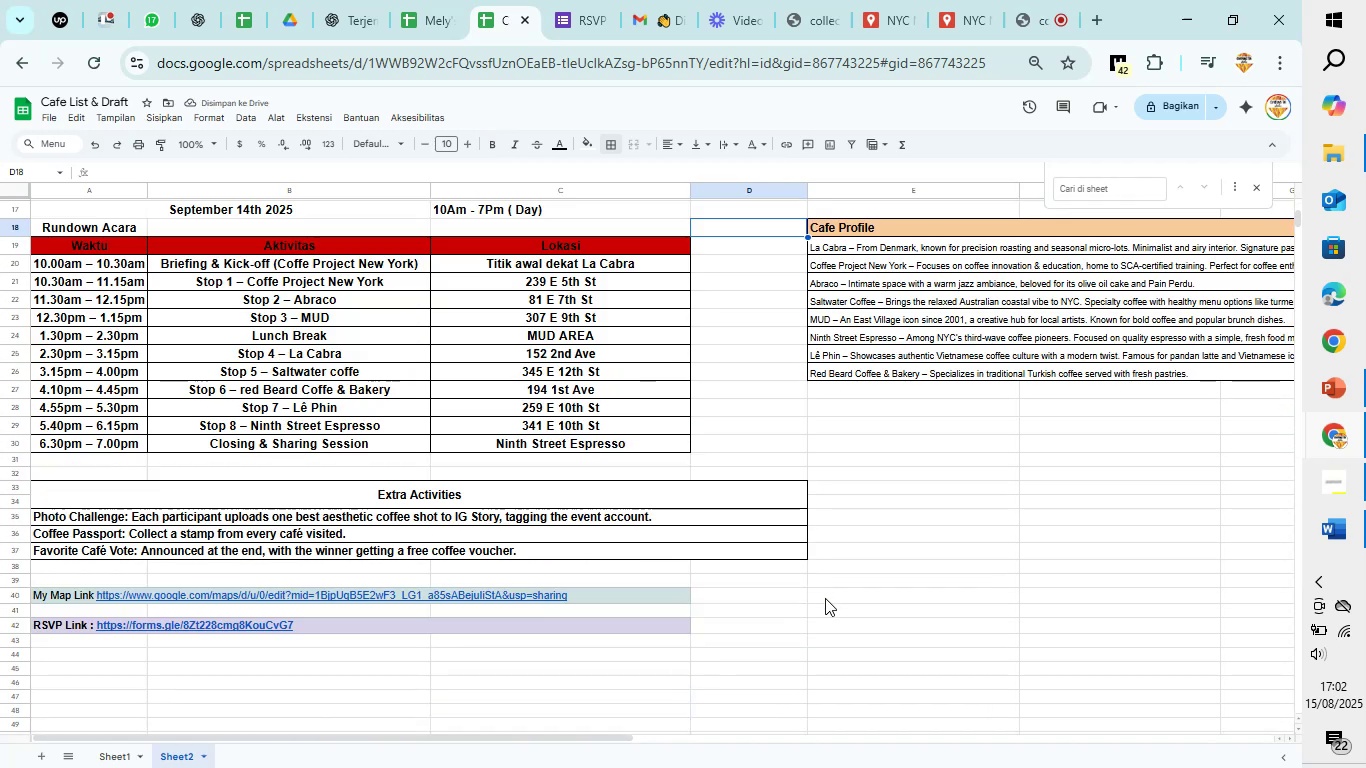 
scroll: coordinate [825, 598], scroll_direction: down, amount: 1.0
 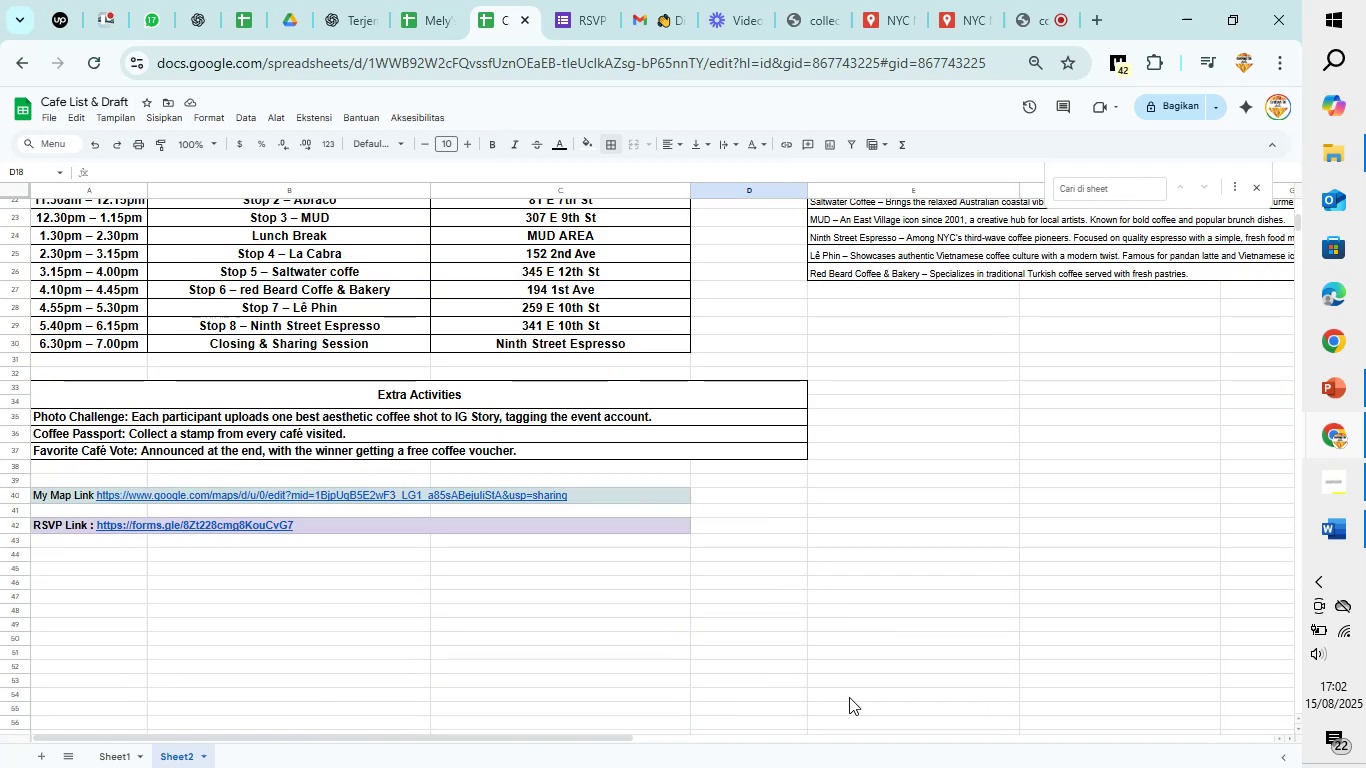 
scroll: coordinate [1048, 626], scroll_direction: up, amount: 4.0
 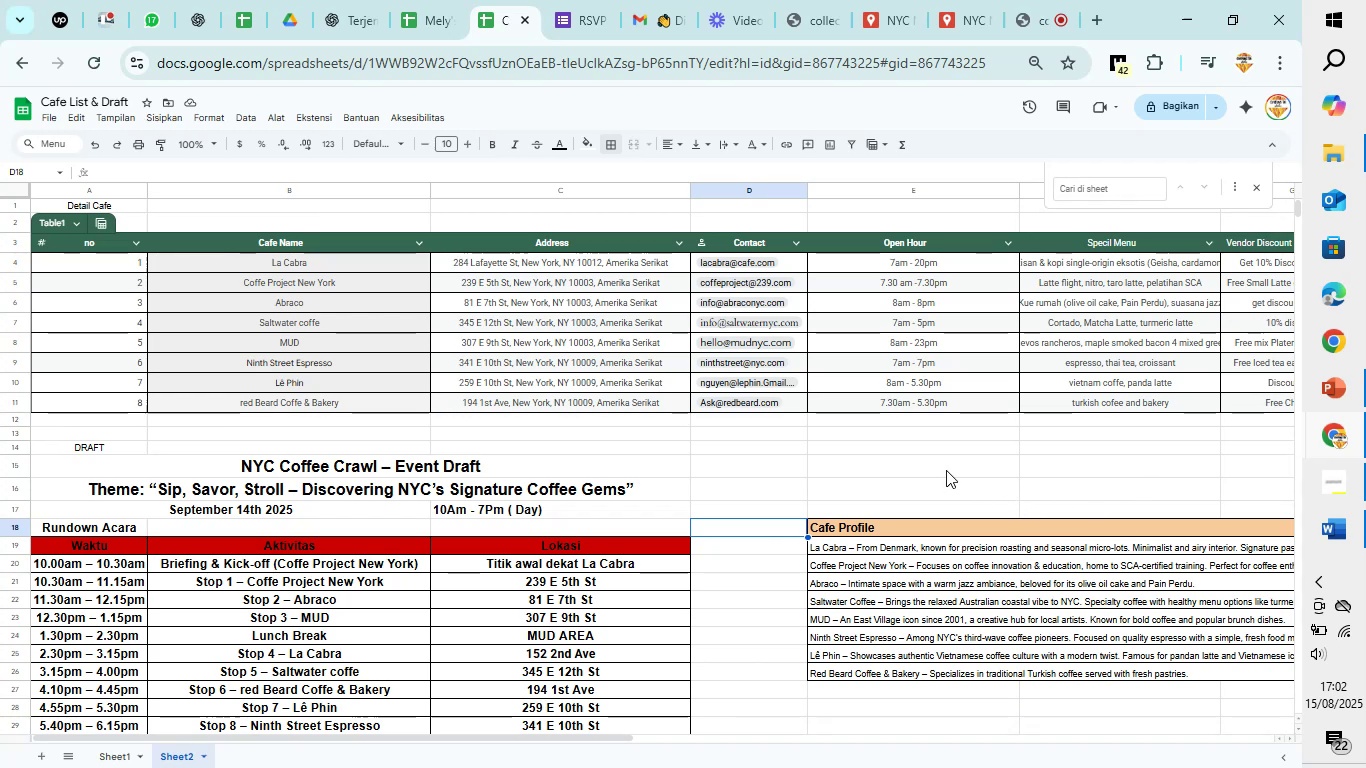 
left_click([1019, 15])
 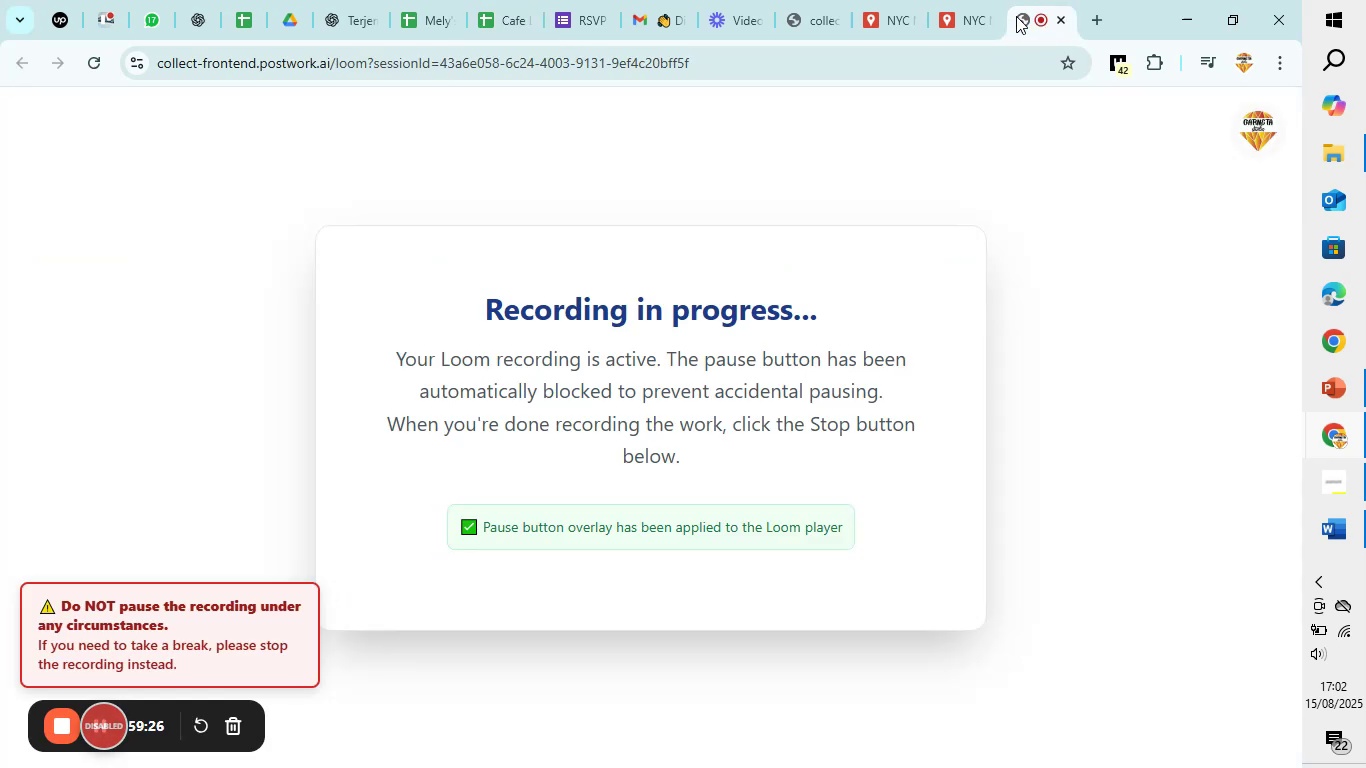 
left_click([945, 13])
 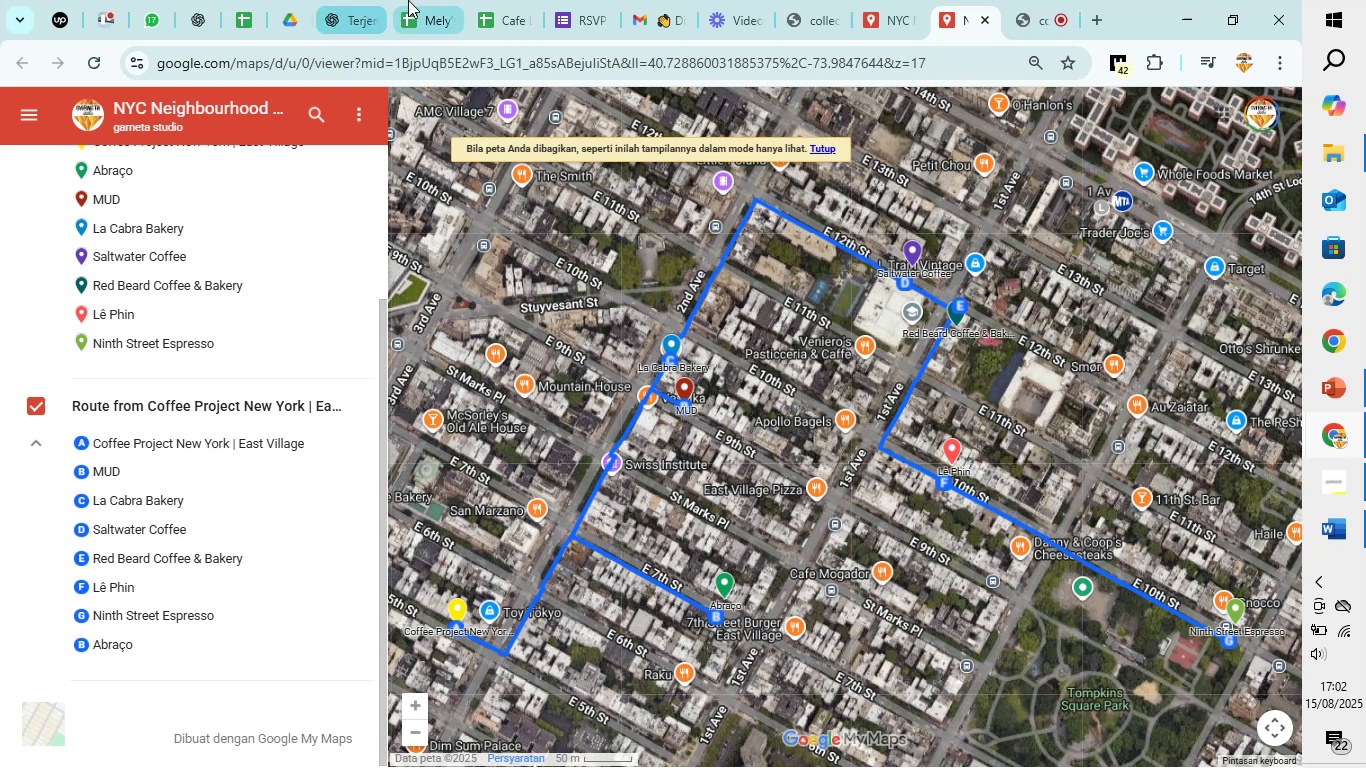 
left_click([501, 0])
 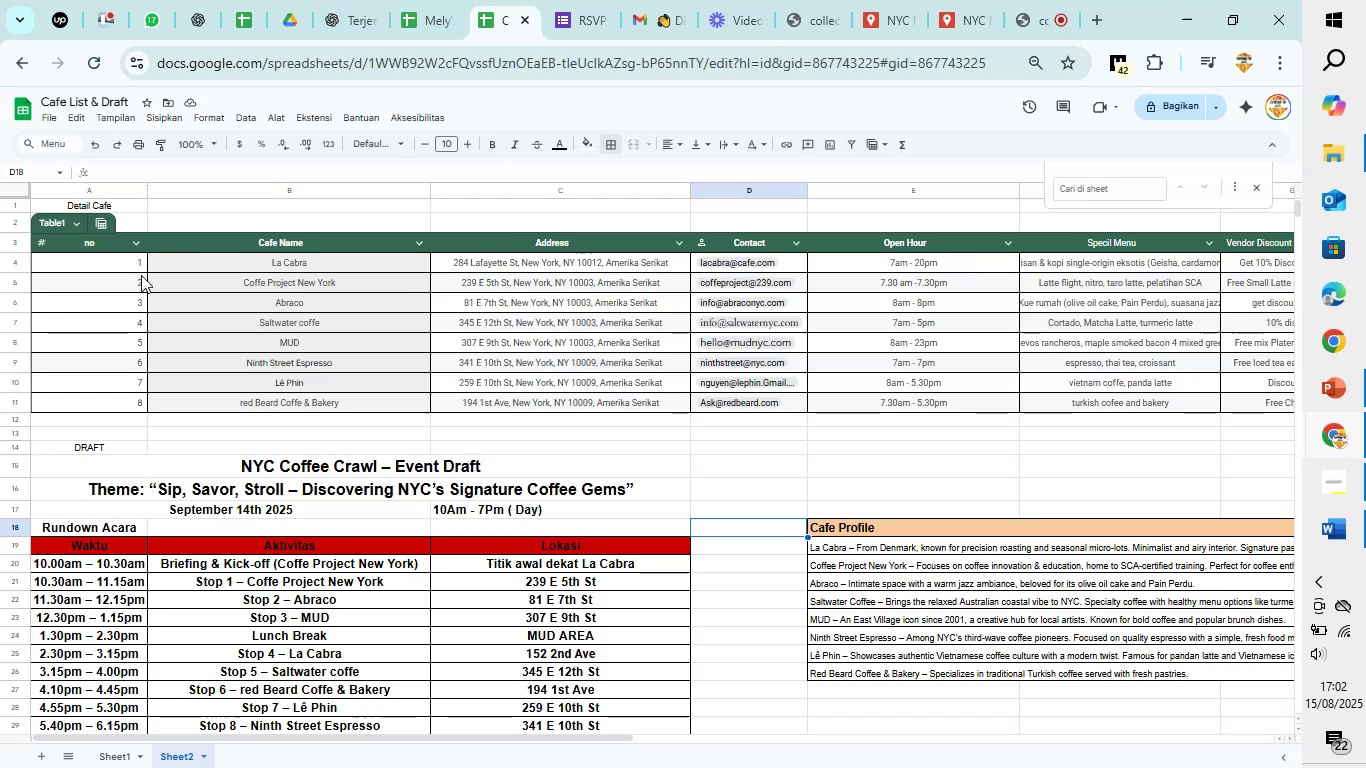 
wait(5.66)
 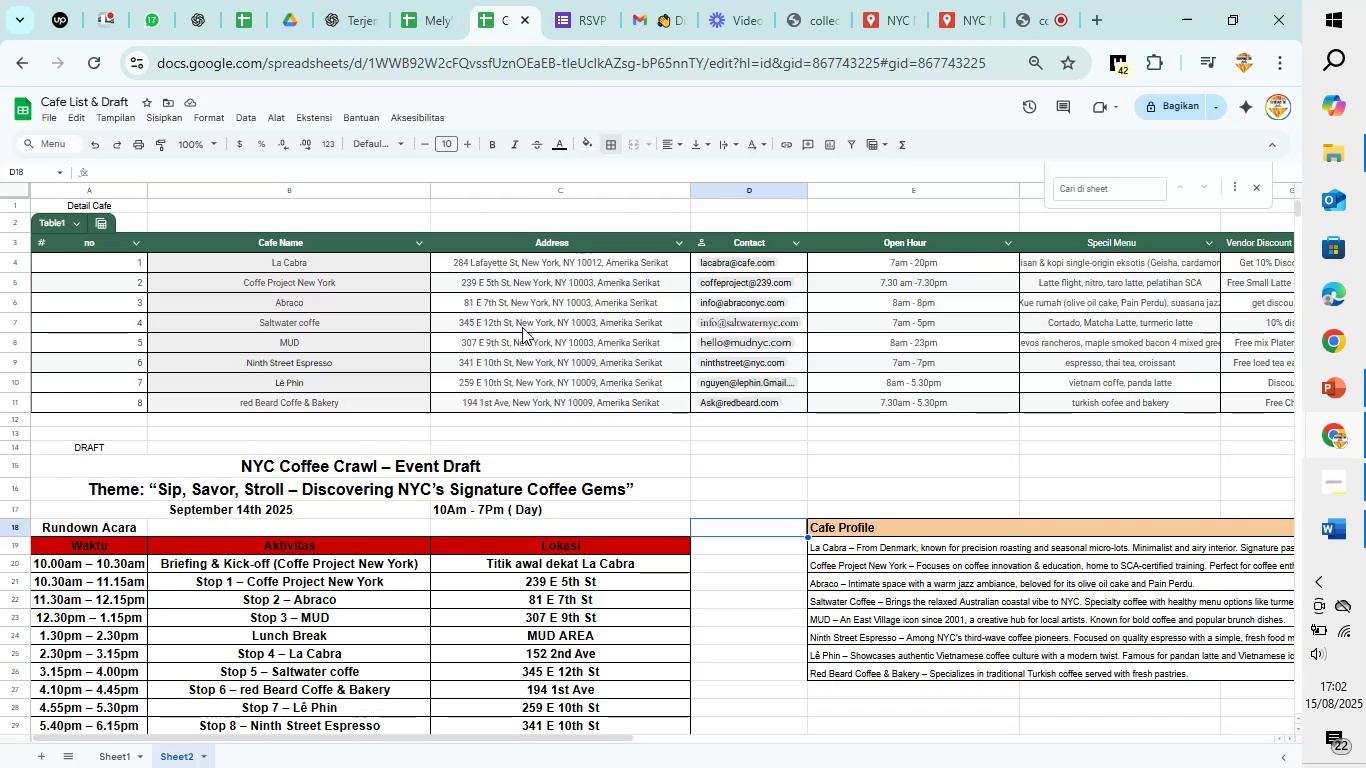 
left_click([144, 528])
 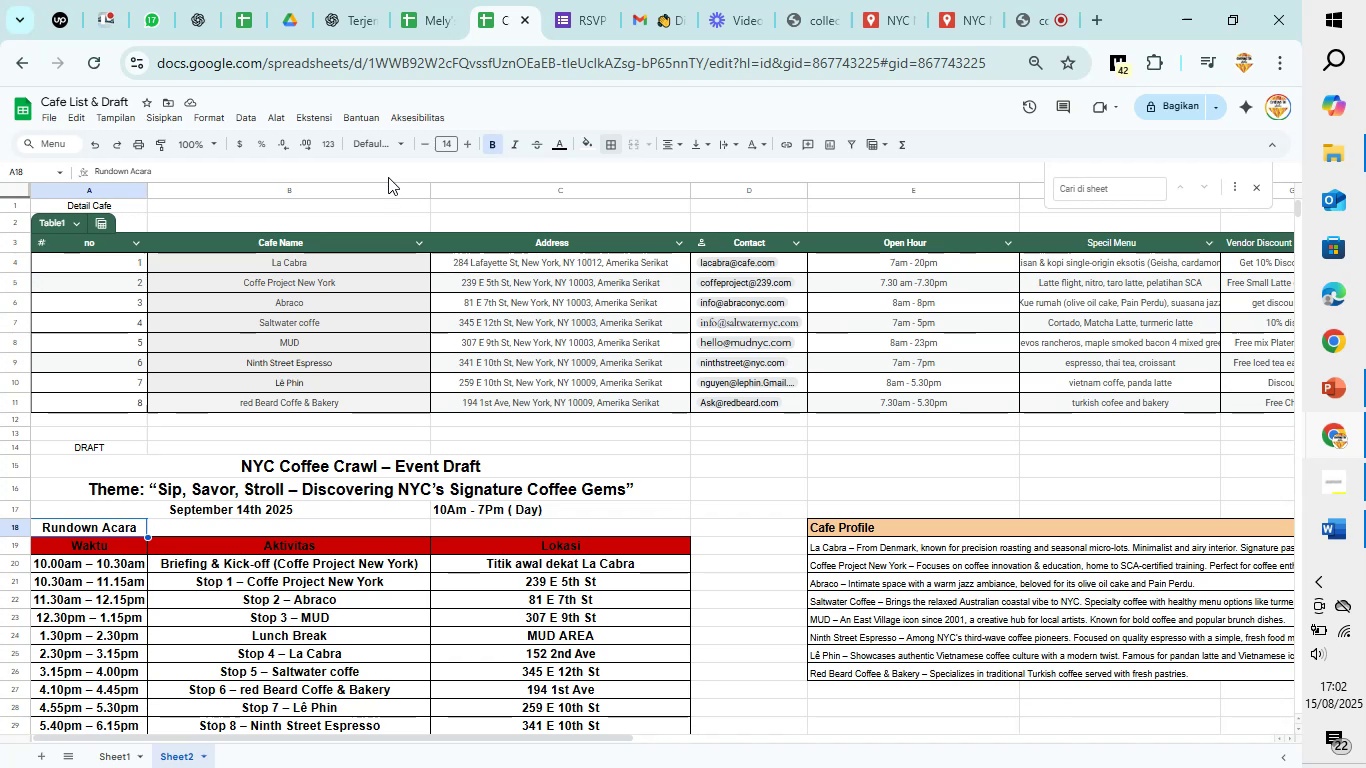 
left_click([395, 143])
 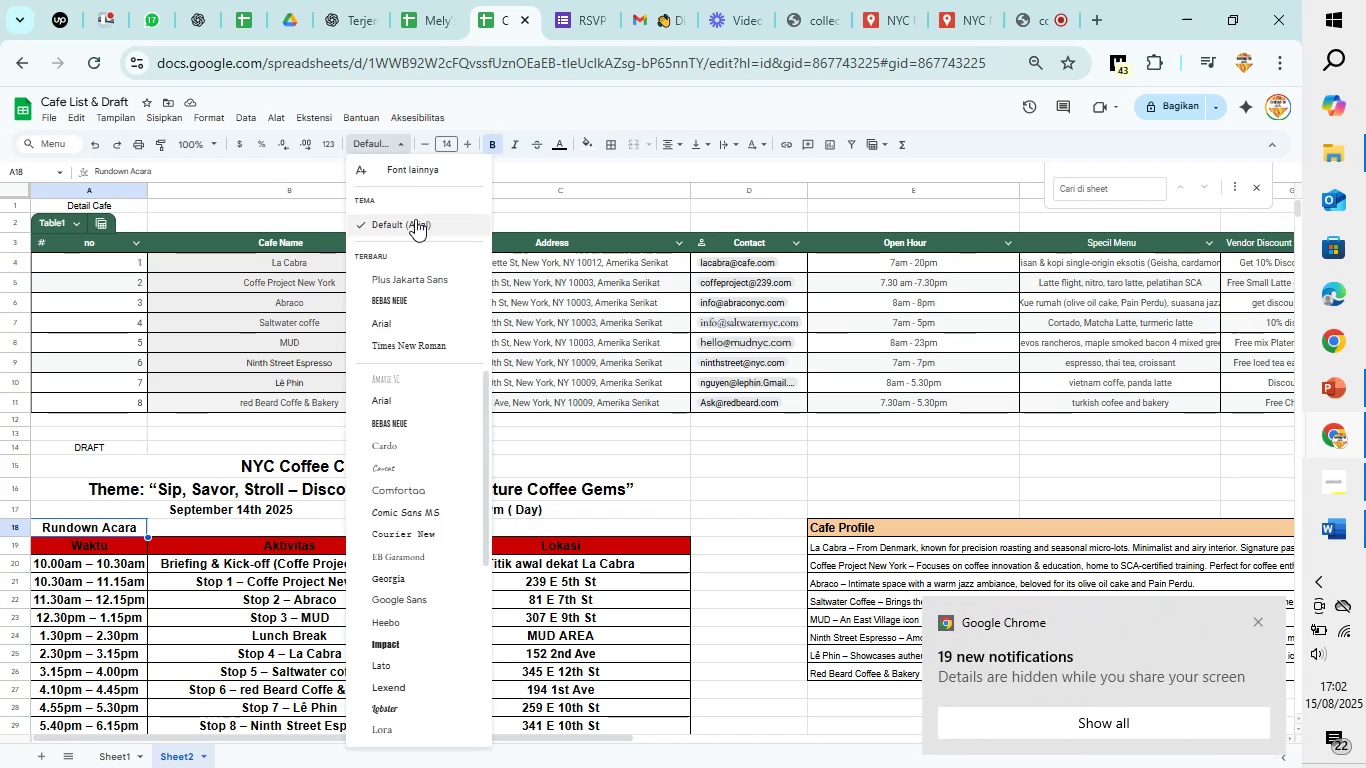 
left_click([415, 219])
 